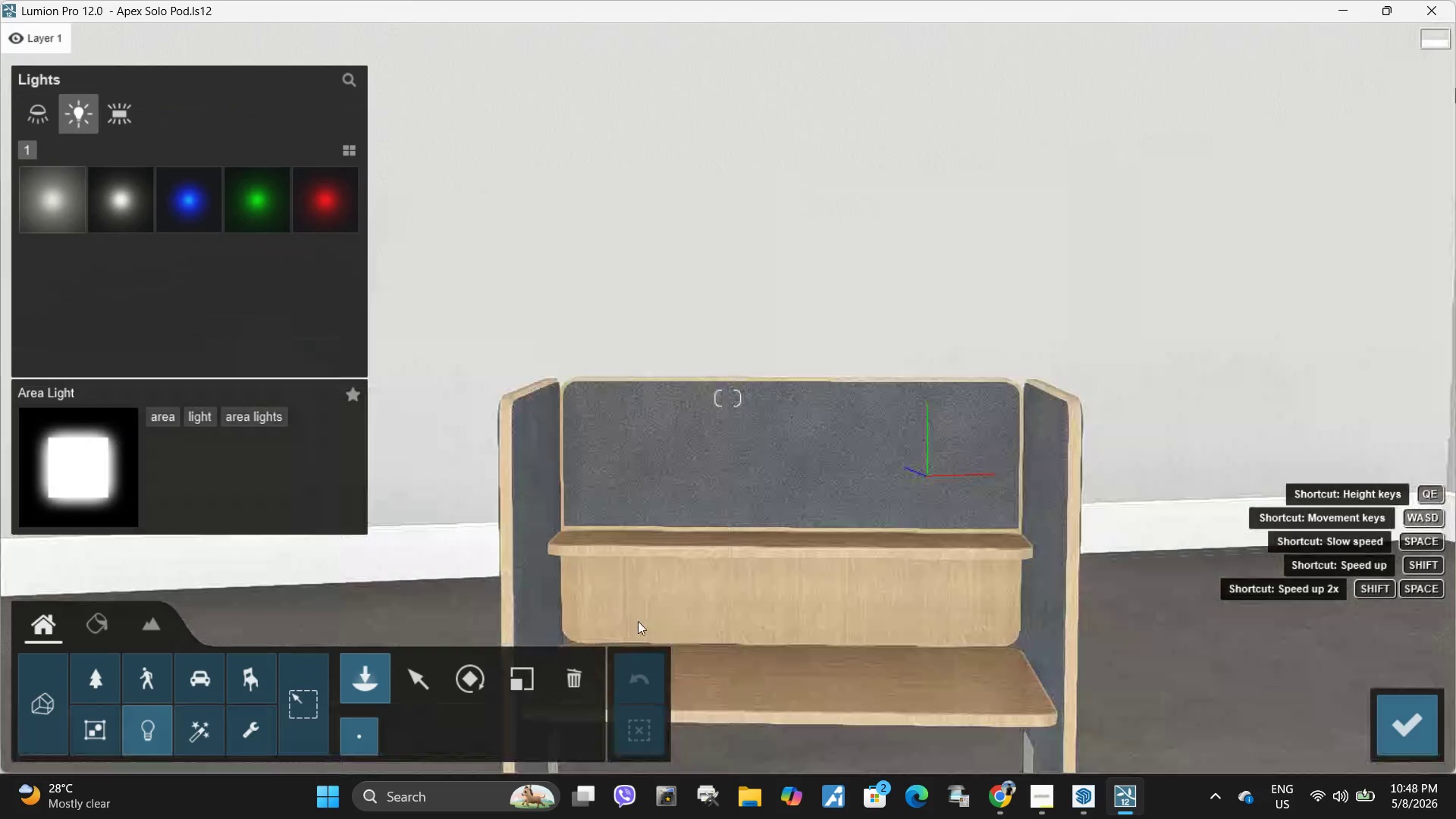 
left_click([1079, 817])
 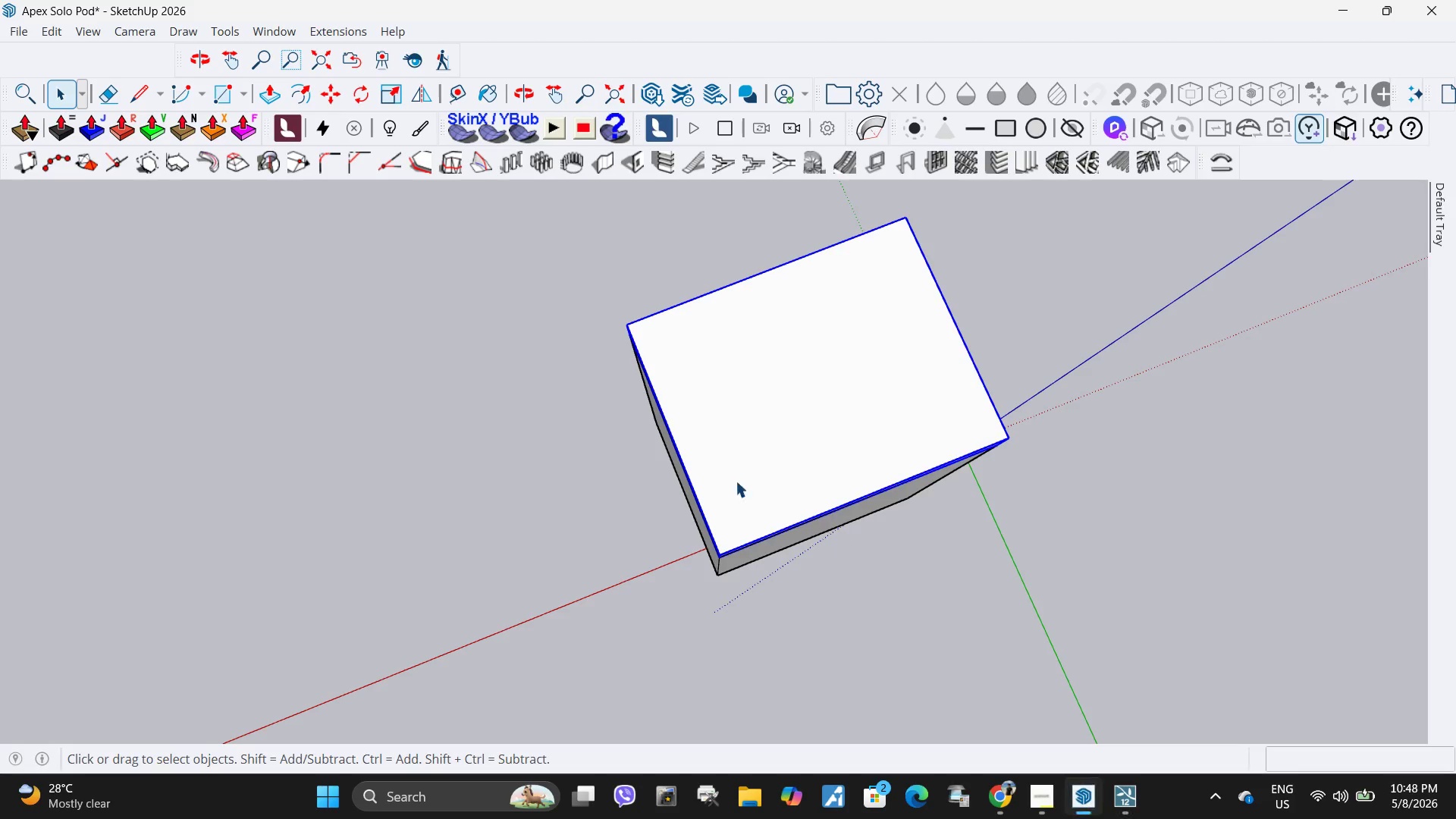 
key(Space)
 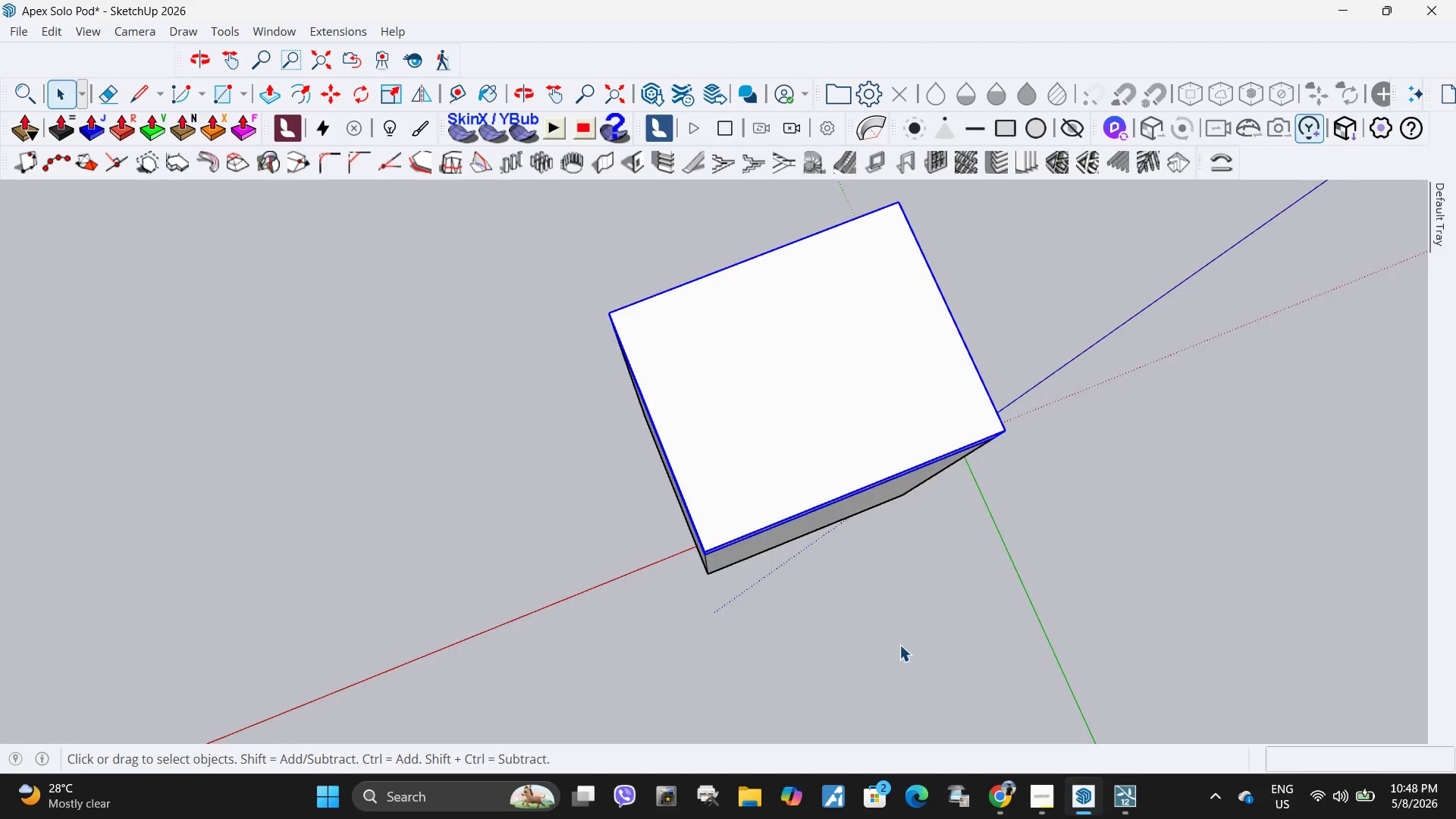 
left_click([899, 645])
 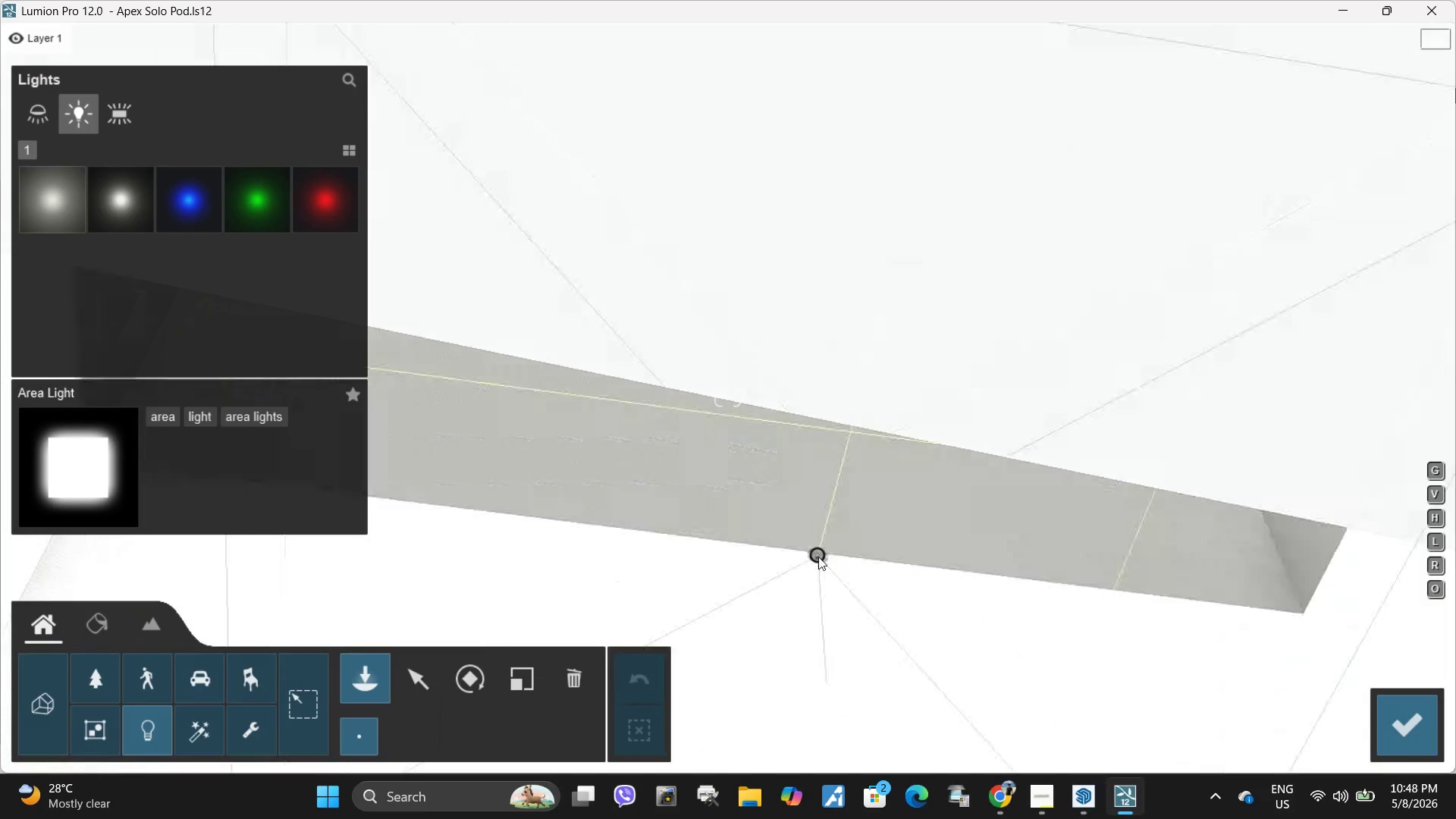 
scroll: coordinate [763, 492], scroll_direction: none, amount: 0.0
 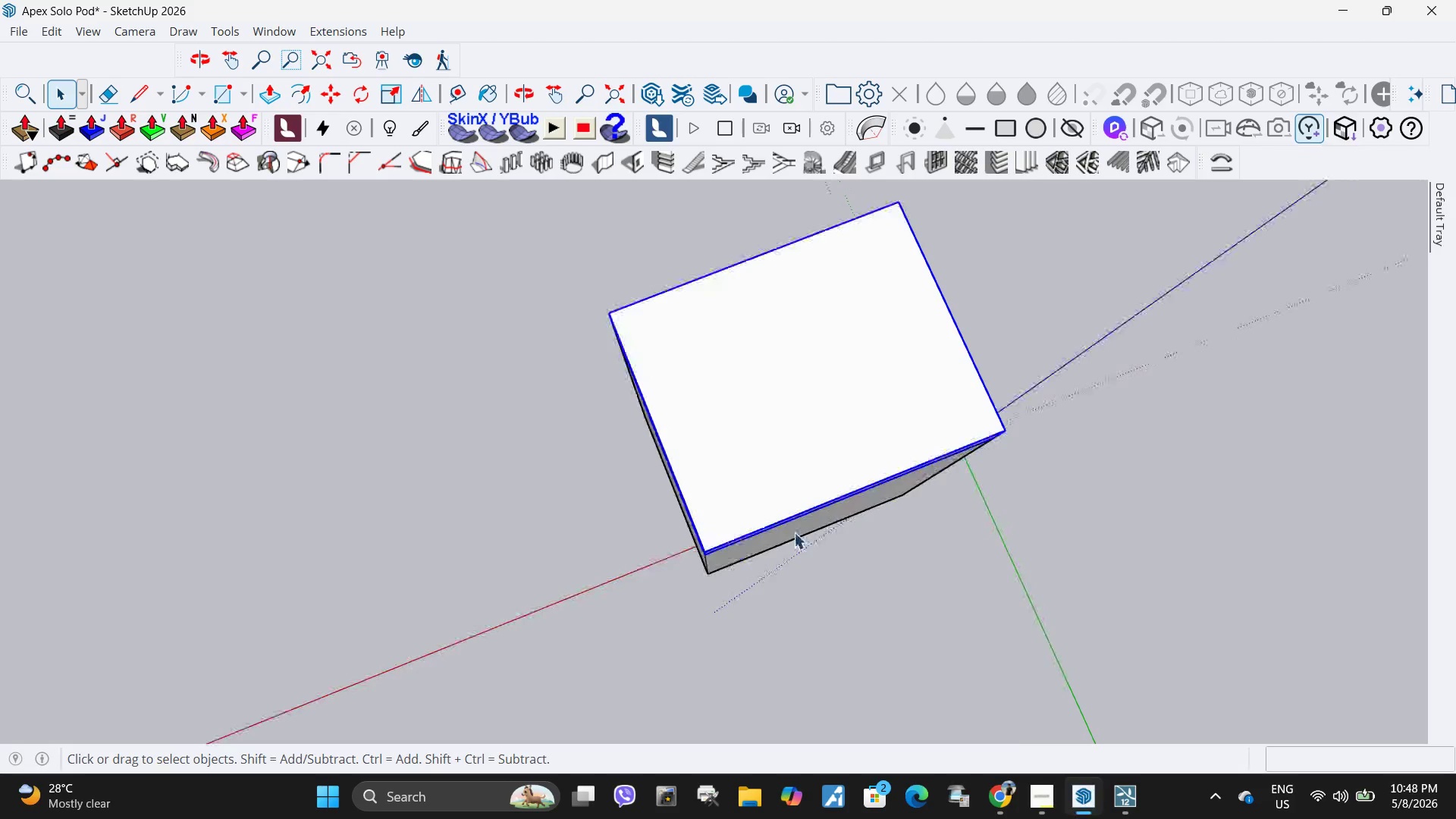 
left_click([140, 196])
 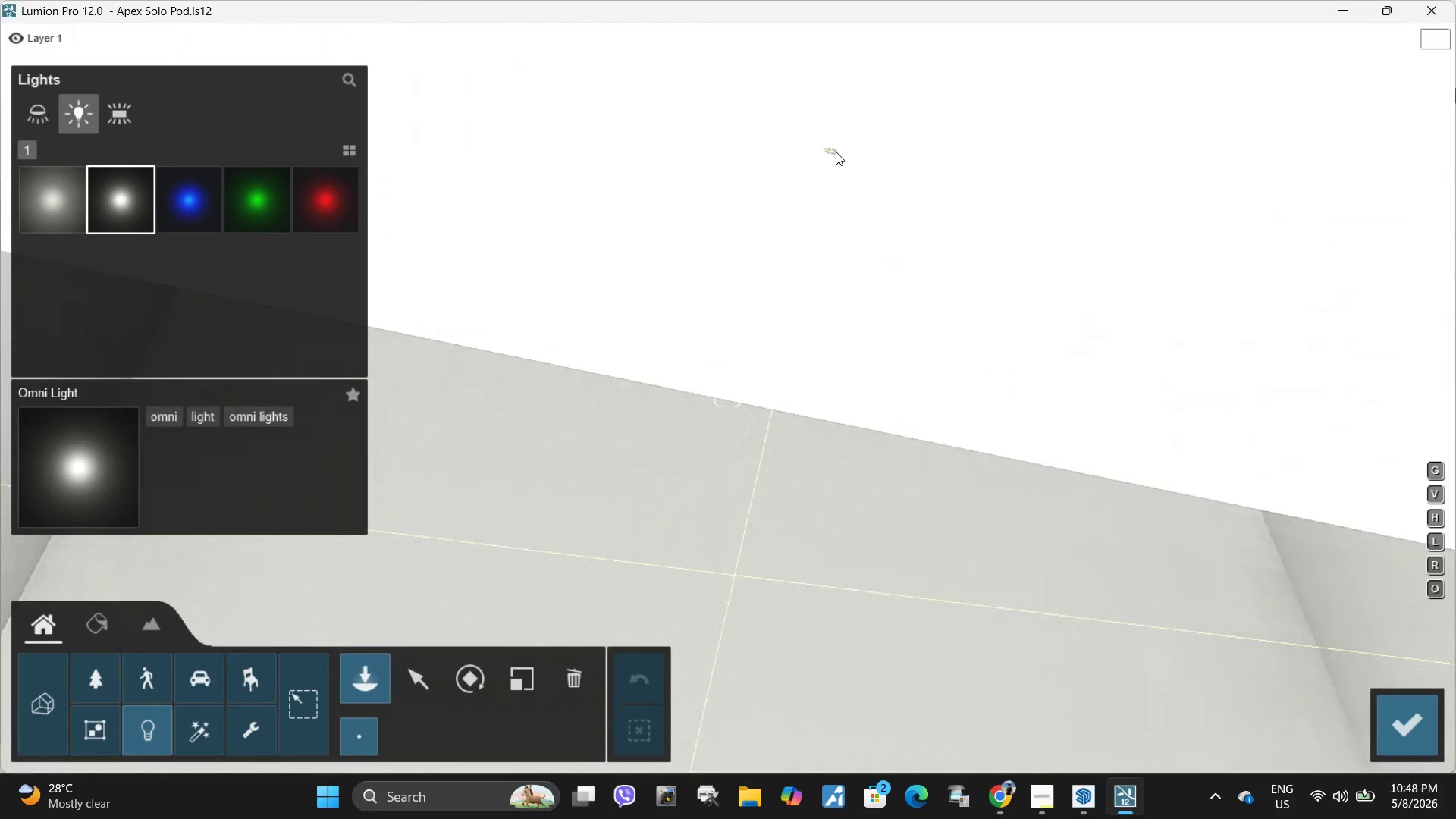 
left_click([846, 168])
 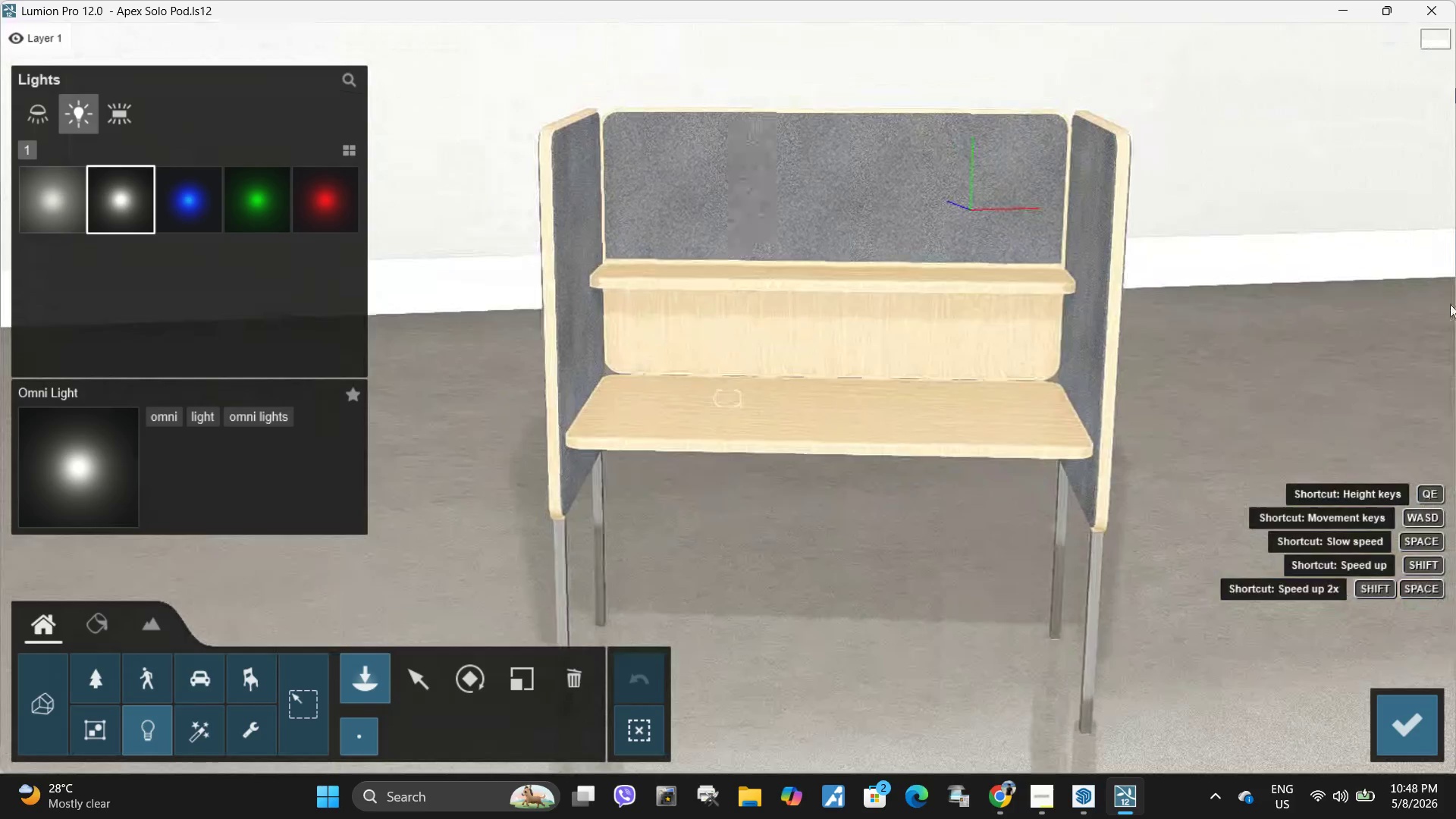 
left_click([1417, 733])
 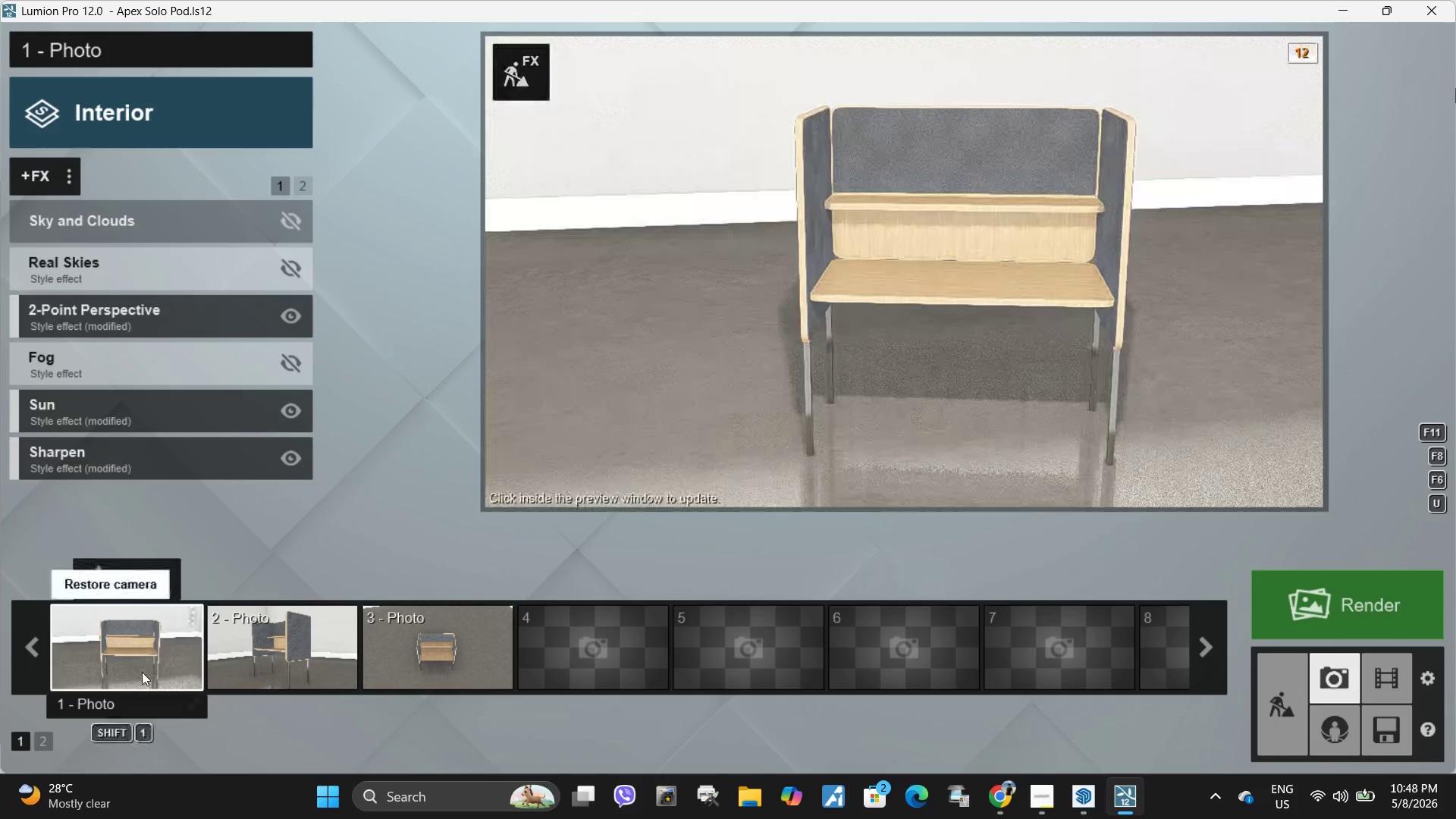 
double_click([695, 322])
 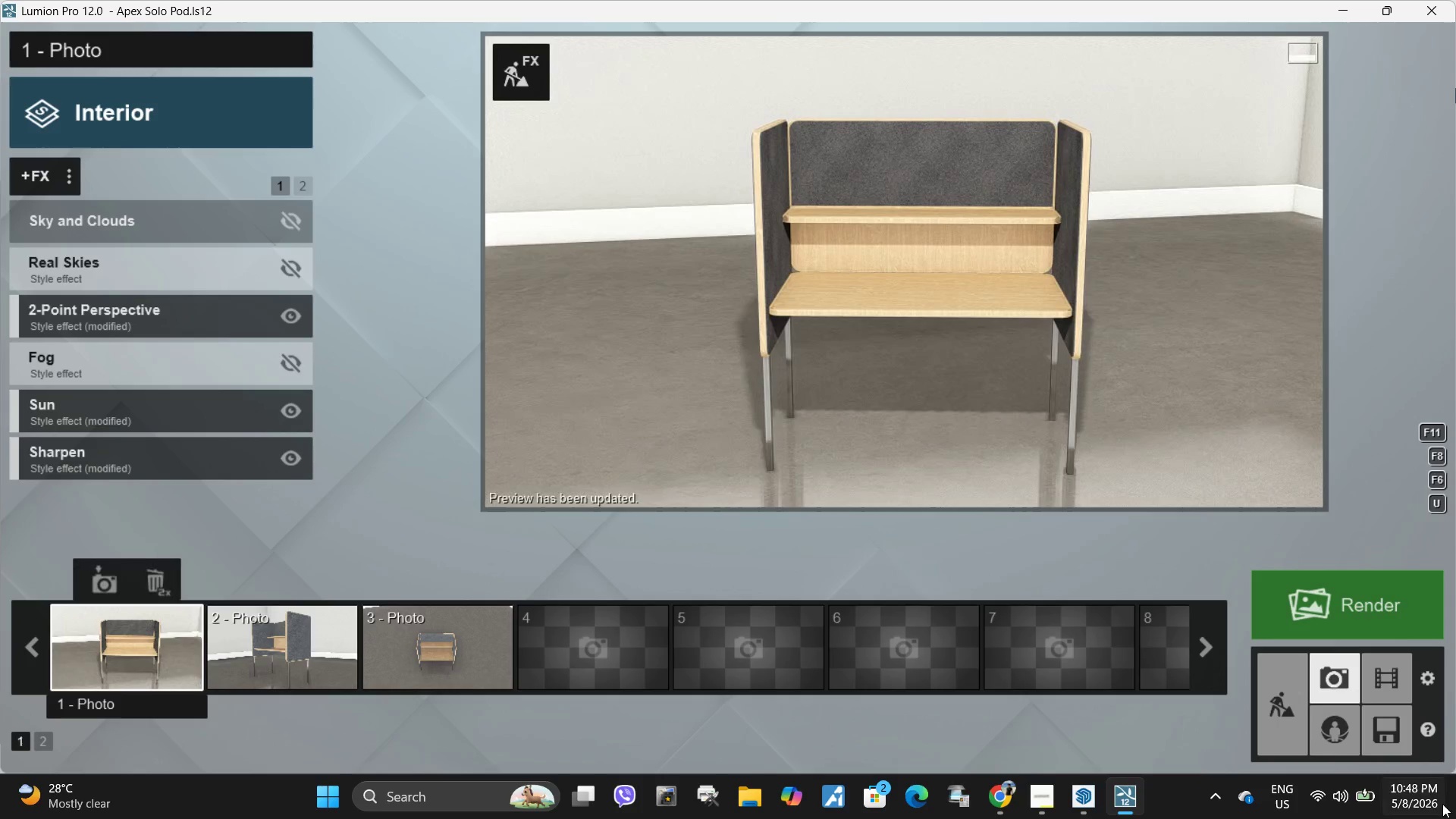 
mouse_move([1426, 786])
 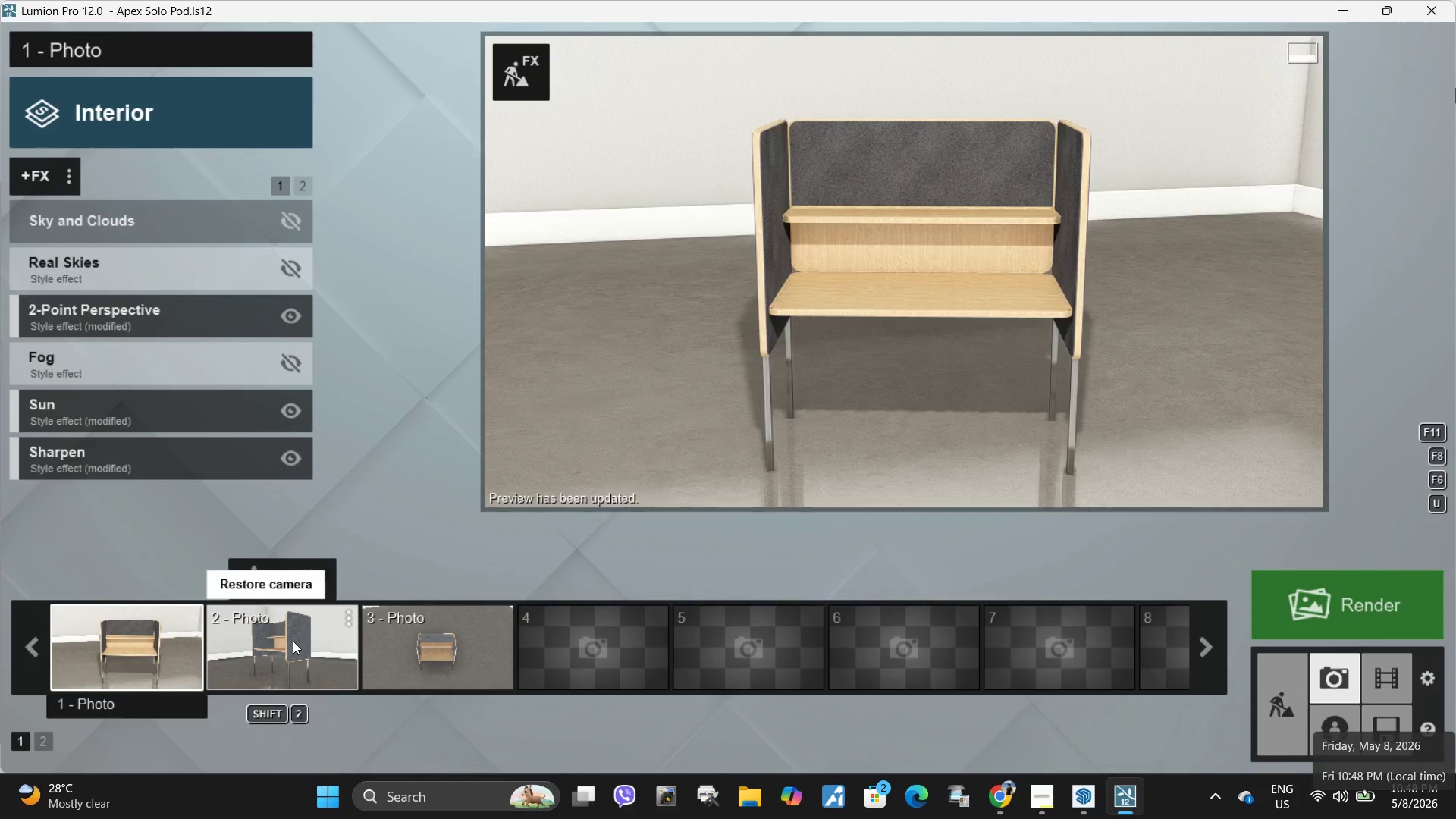 
double_click([793, 327])
 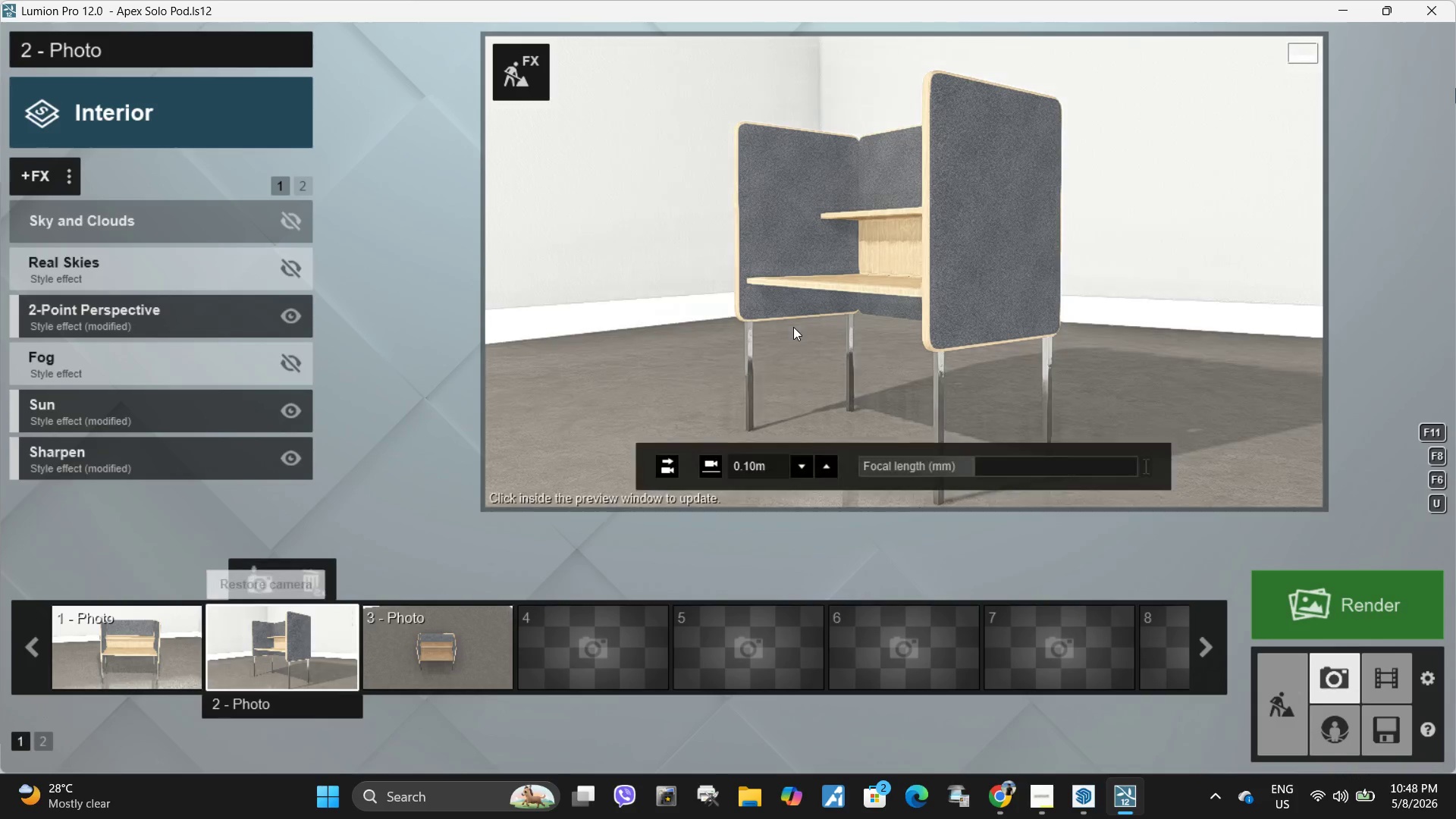 
left_click([793, 327])
 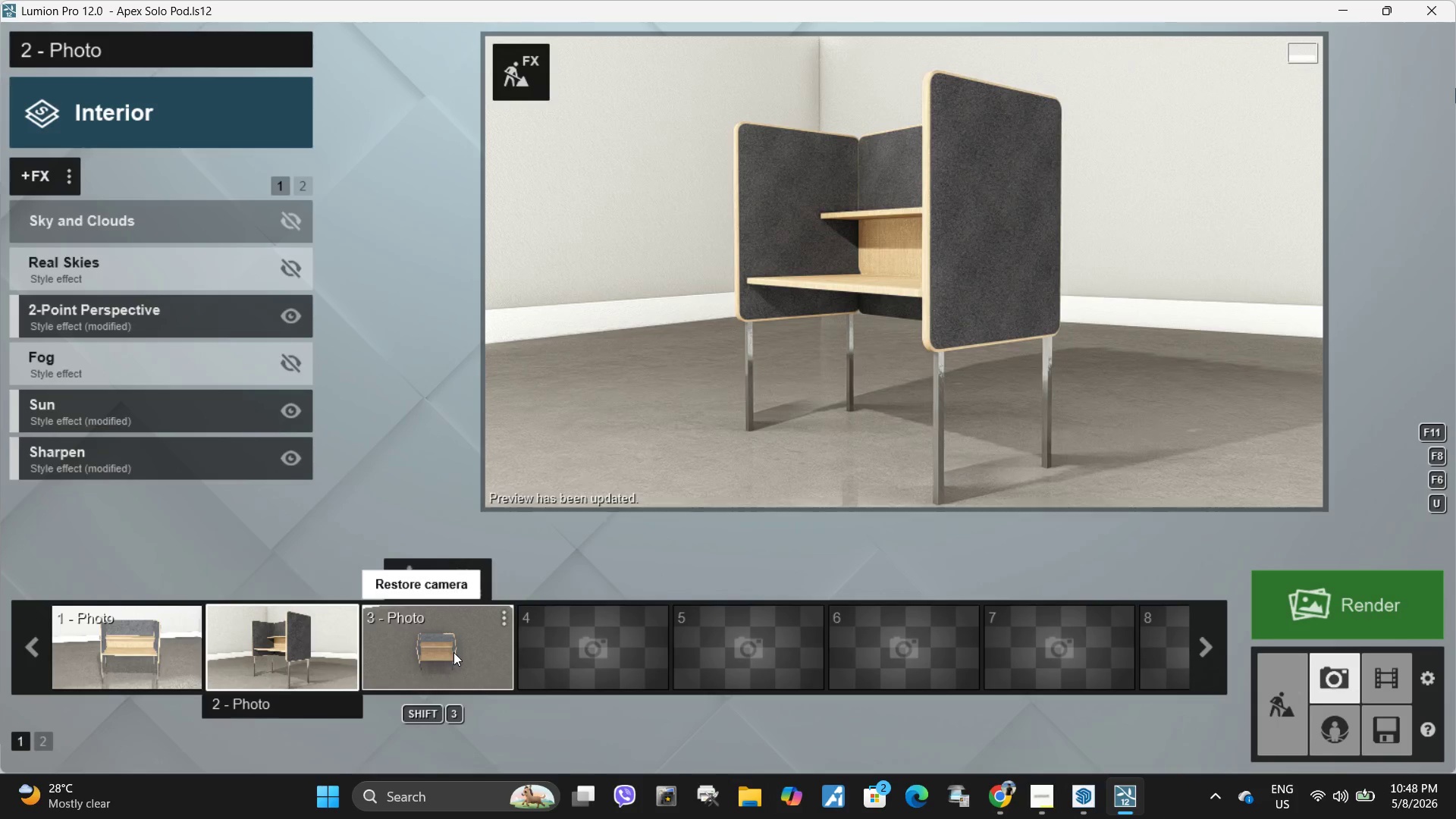 
left_click([453, 652])
 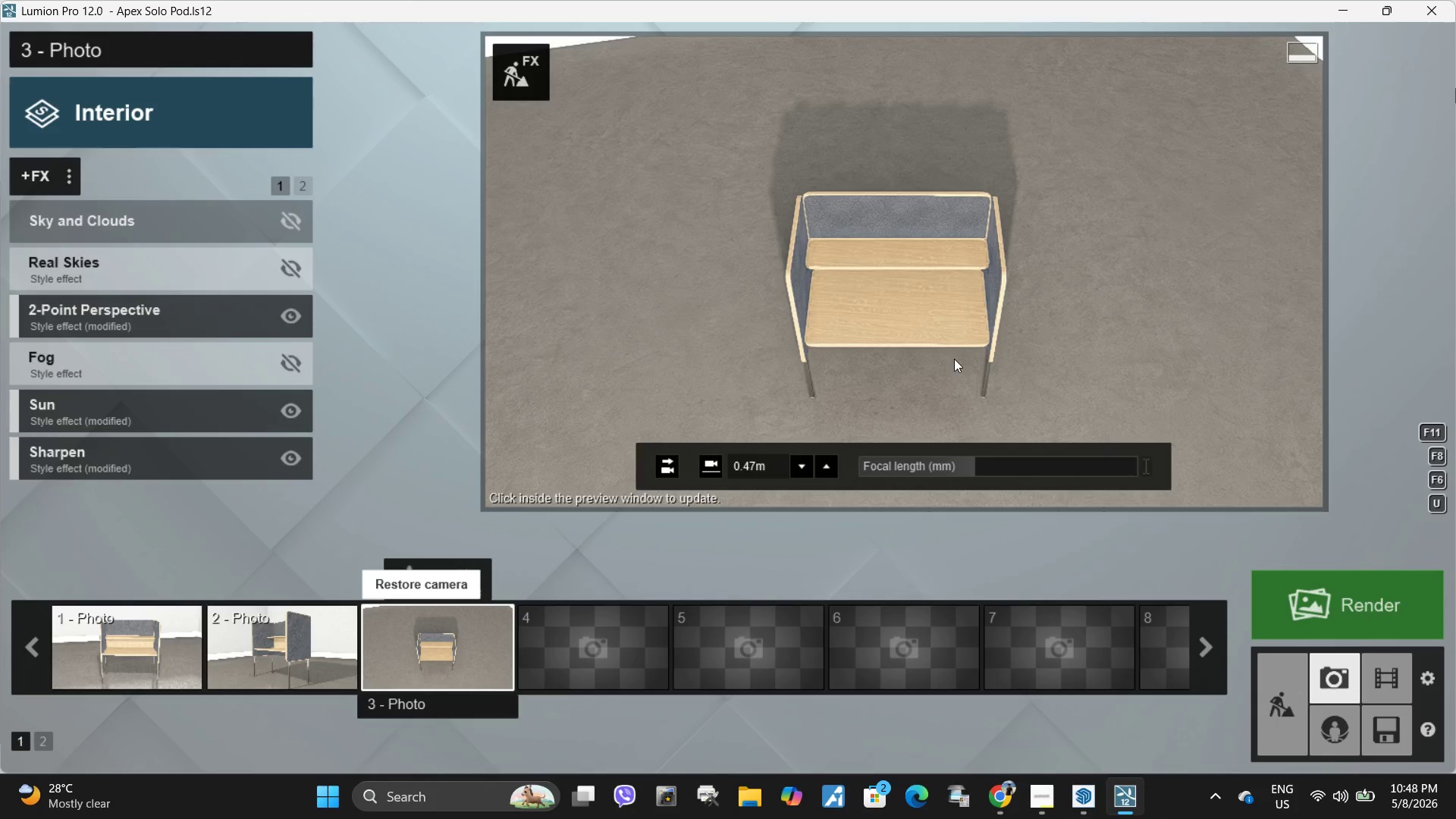 
left_click([954, 347])
 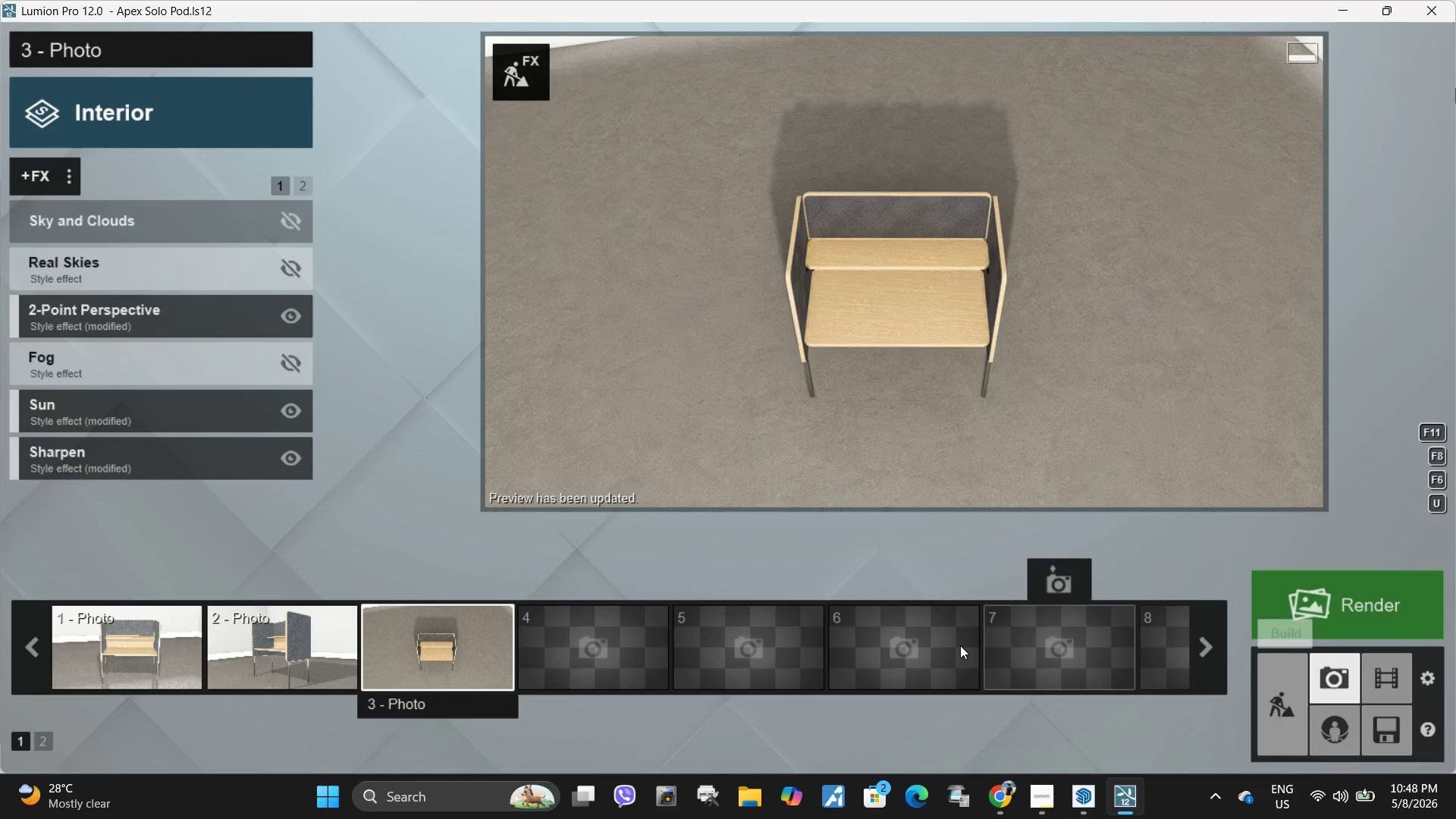 
left_click_drag(start_coordinate=[973, 464], to_coordinate=[985, 463])
 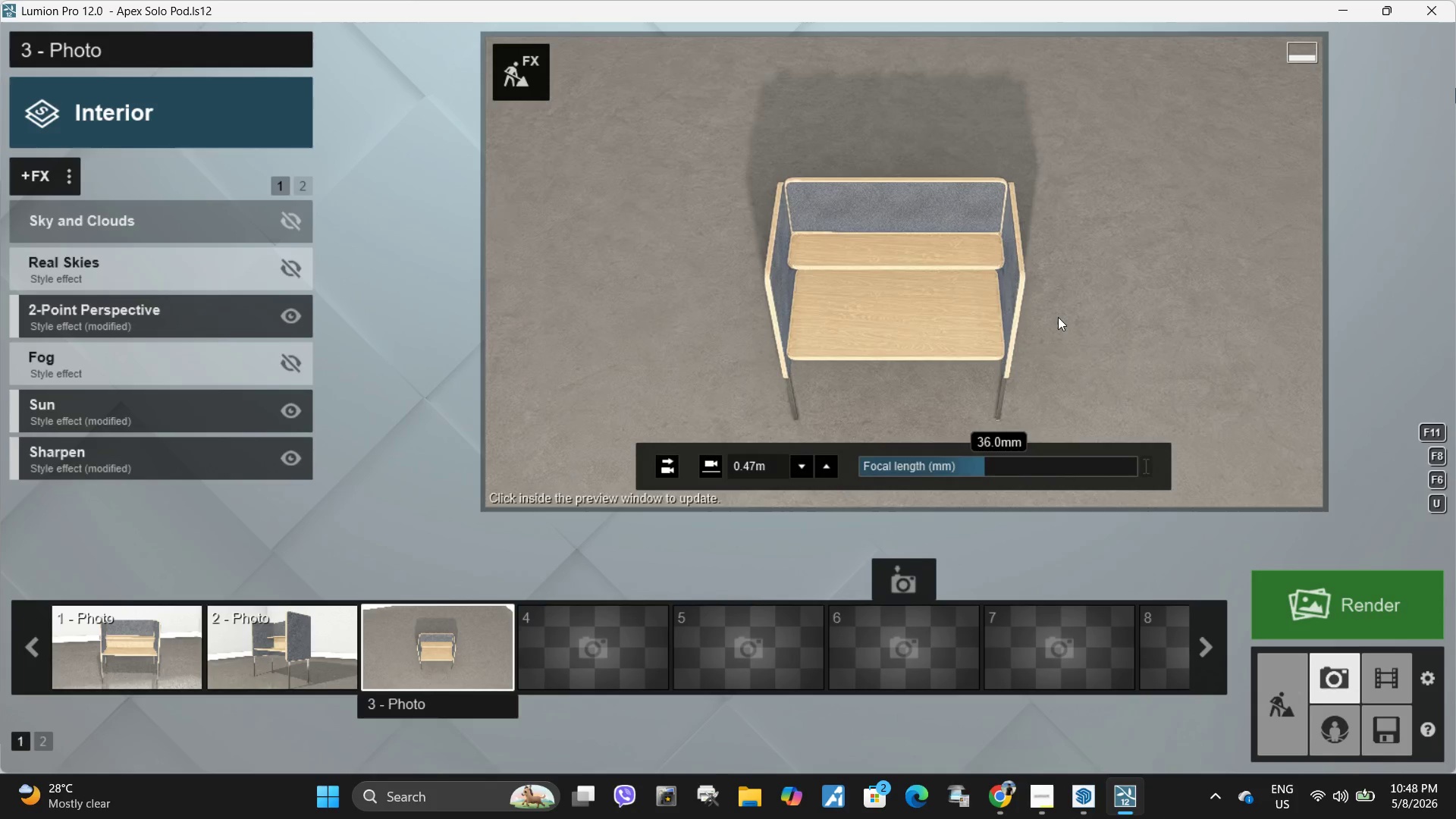 
left_click([1058, 317])
 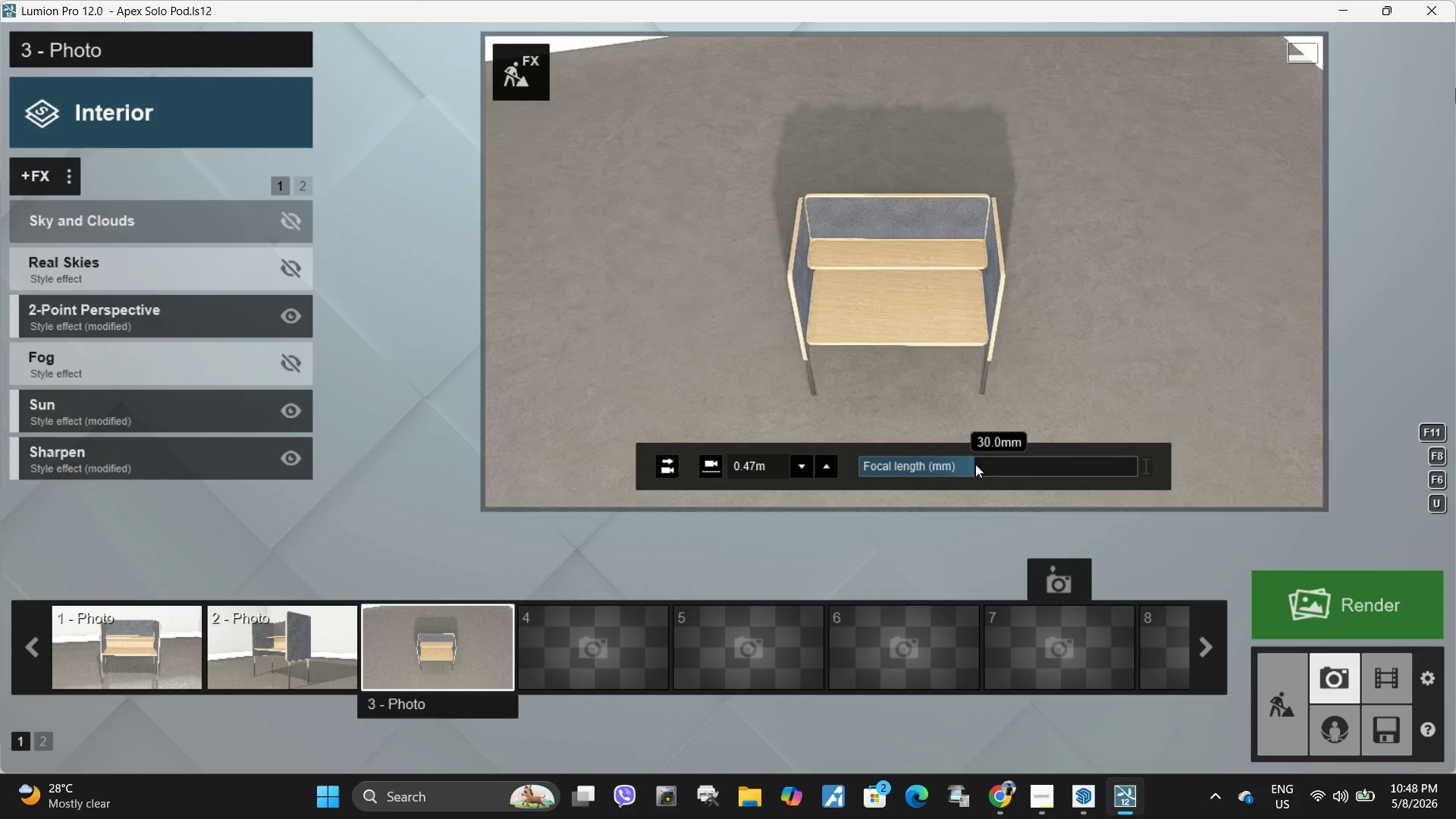 
left_click([1033, 302])
 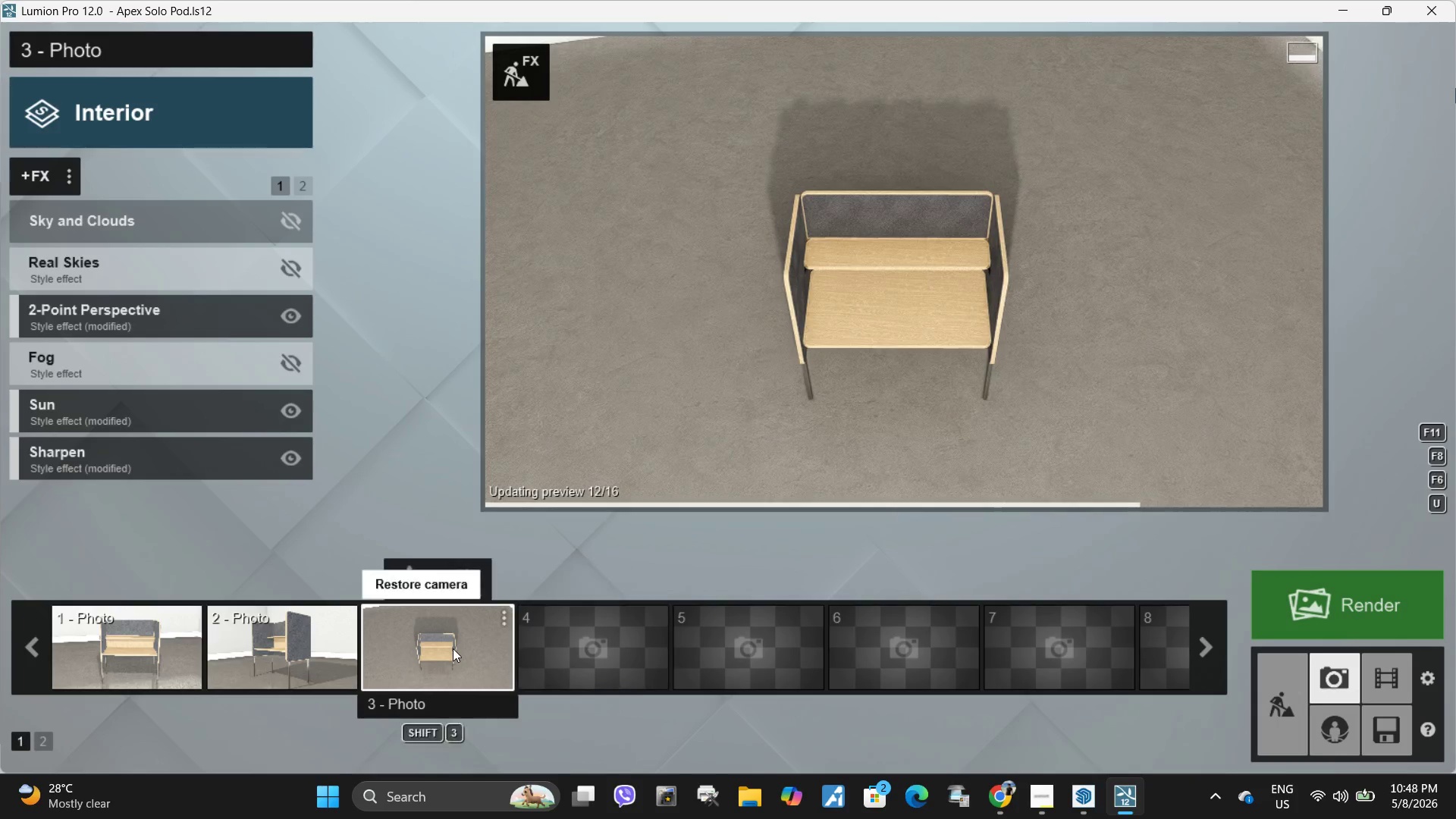 
double_click([875, 303])
 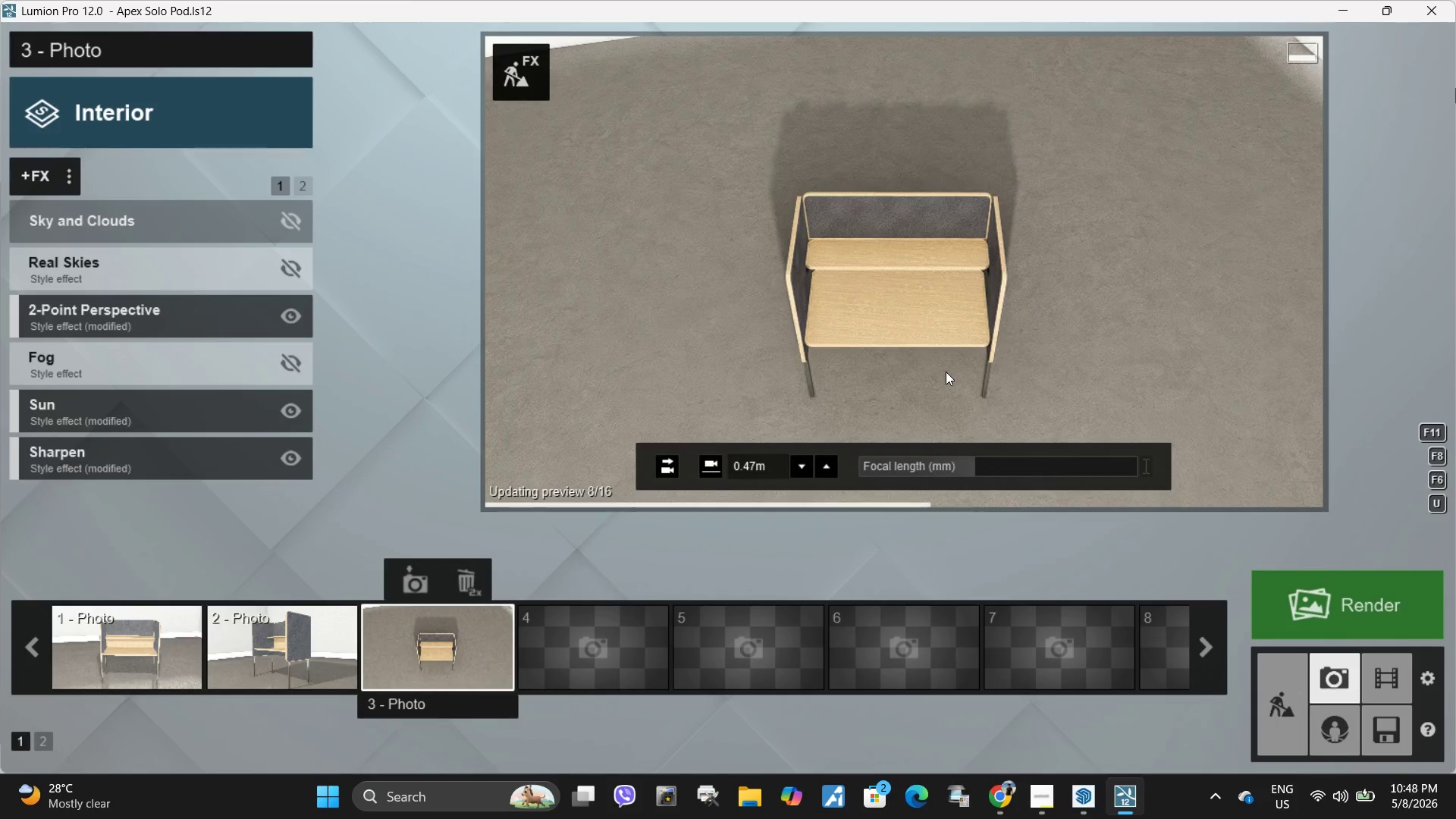 
mouse_move([937, 484])
 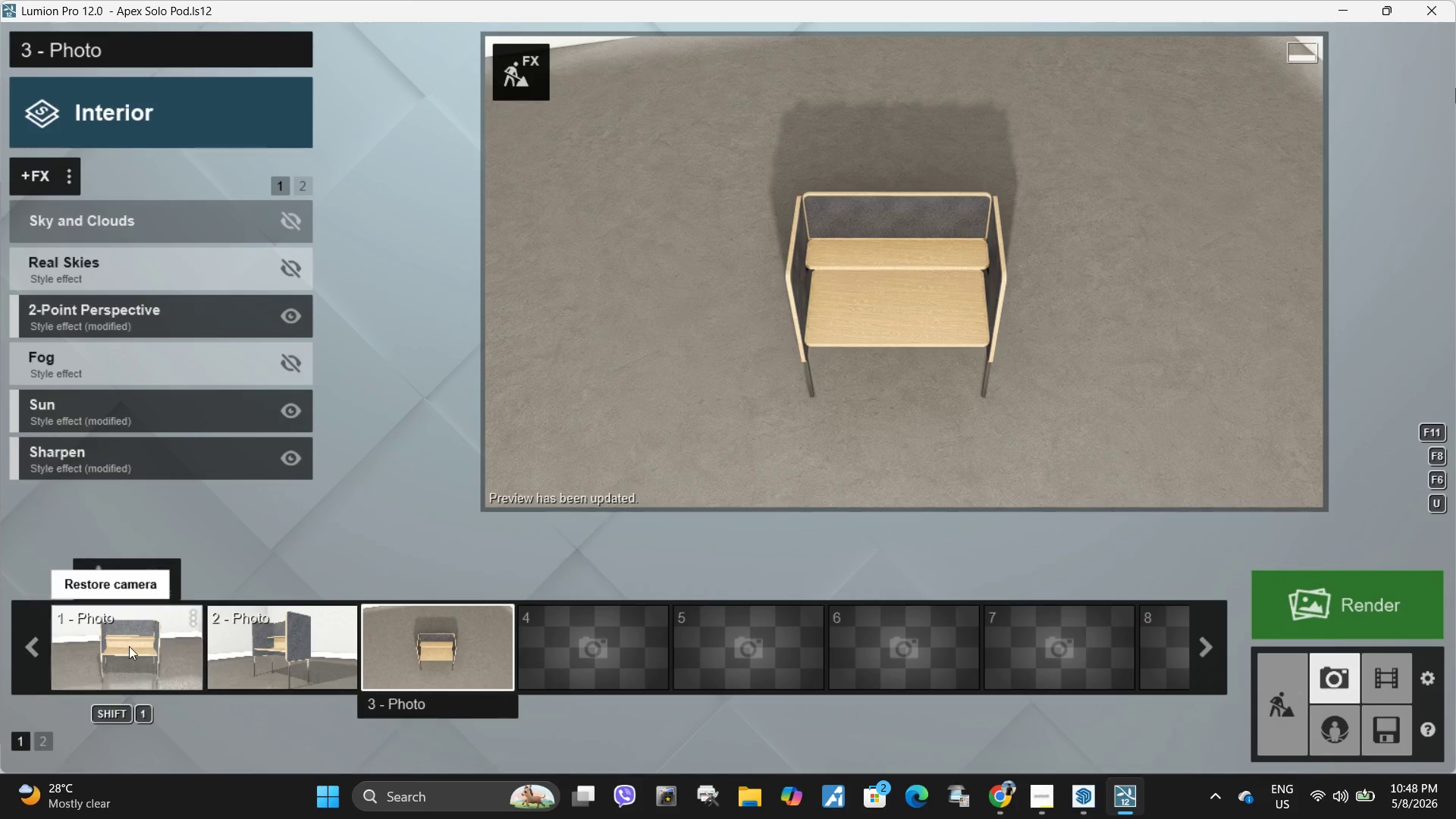 
double_click([771, 343])
 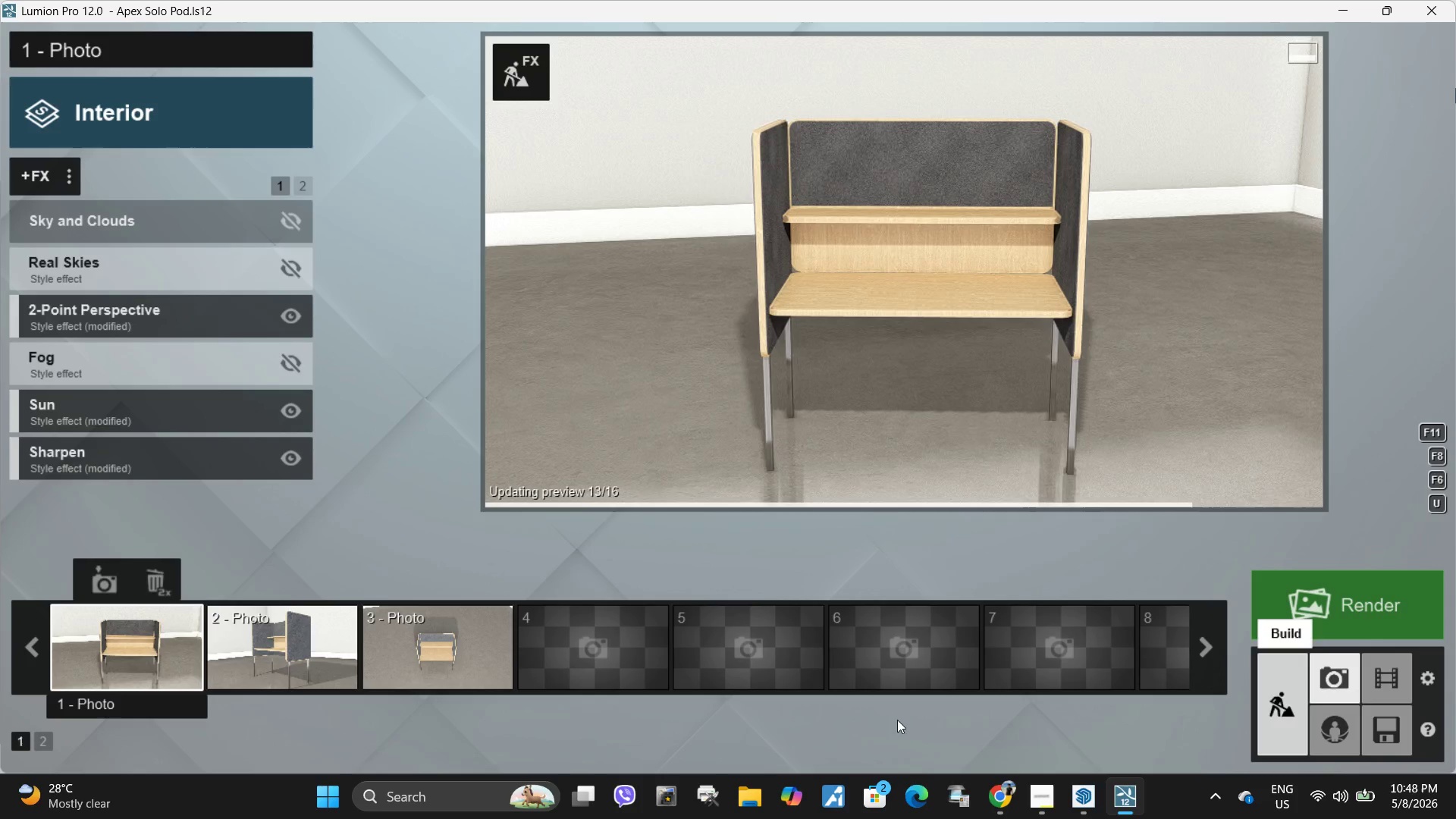 
left_click([260, 675])
 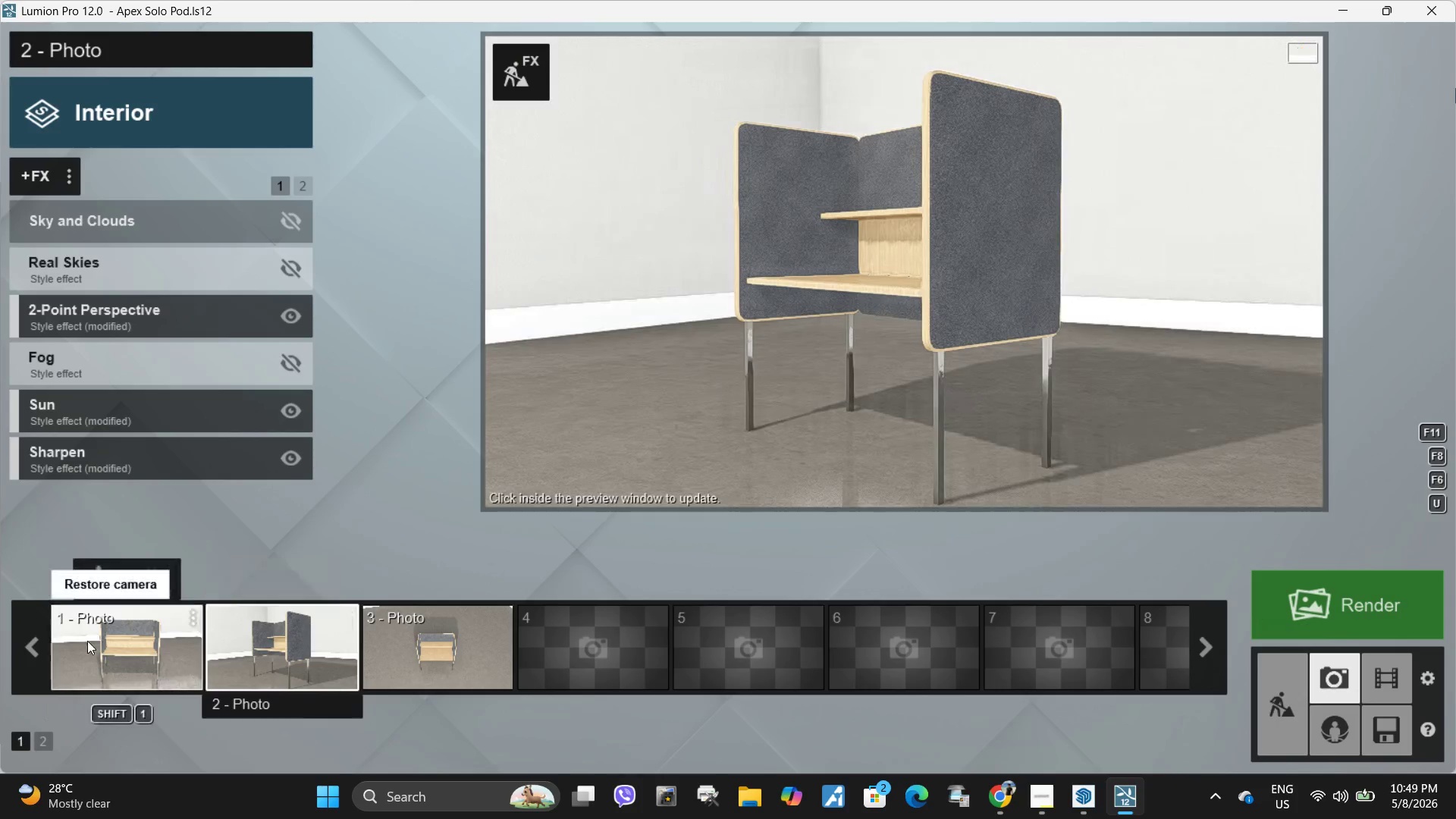 
left_click([106, 657])
 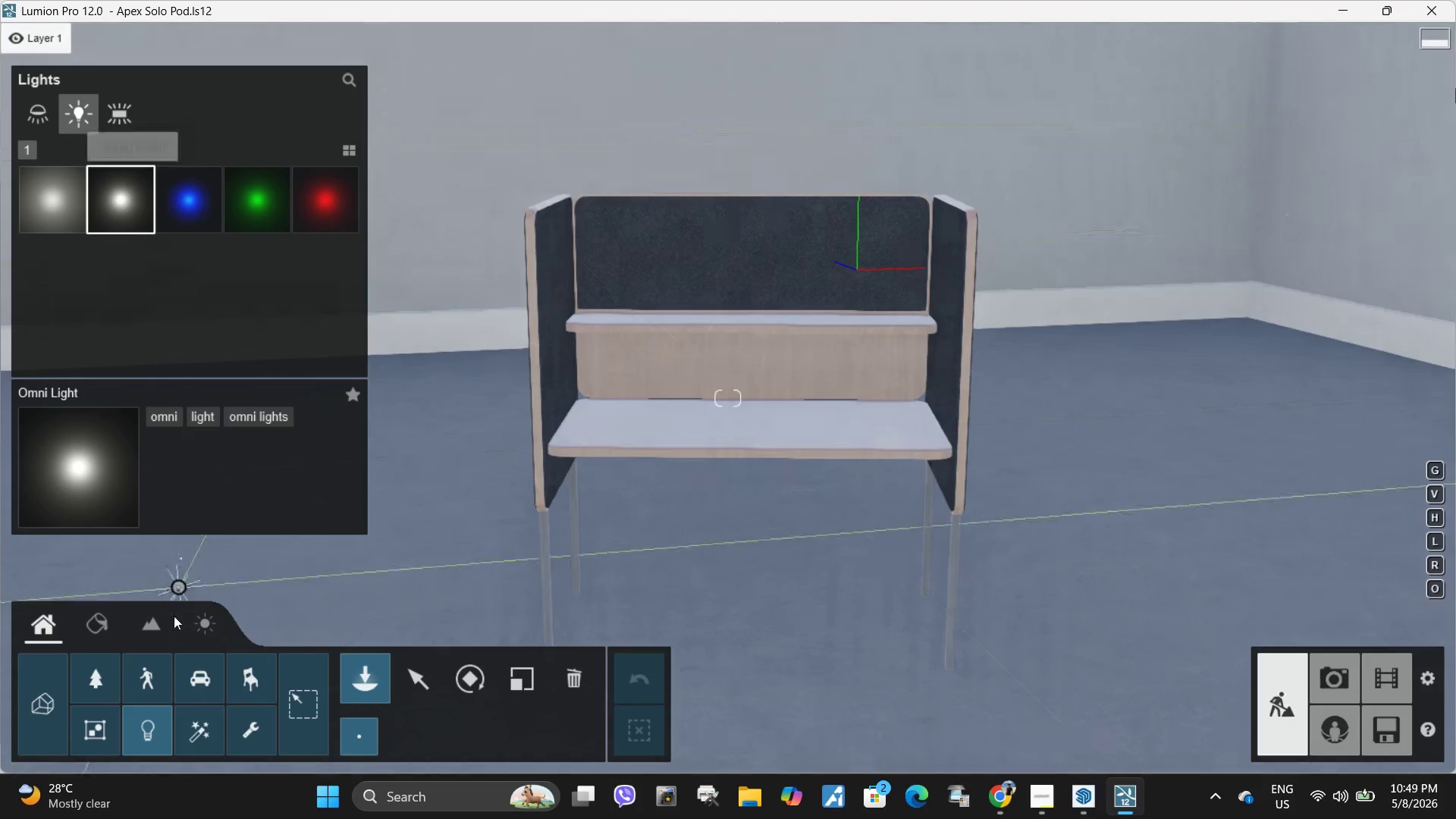 
left_click([238, 692])
 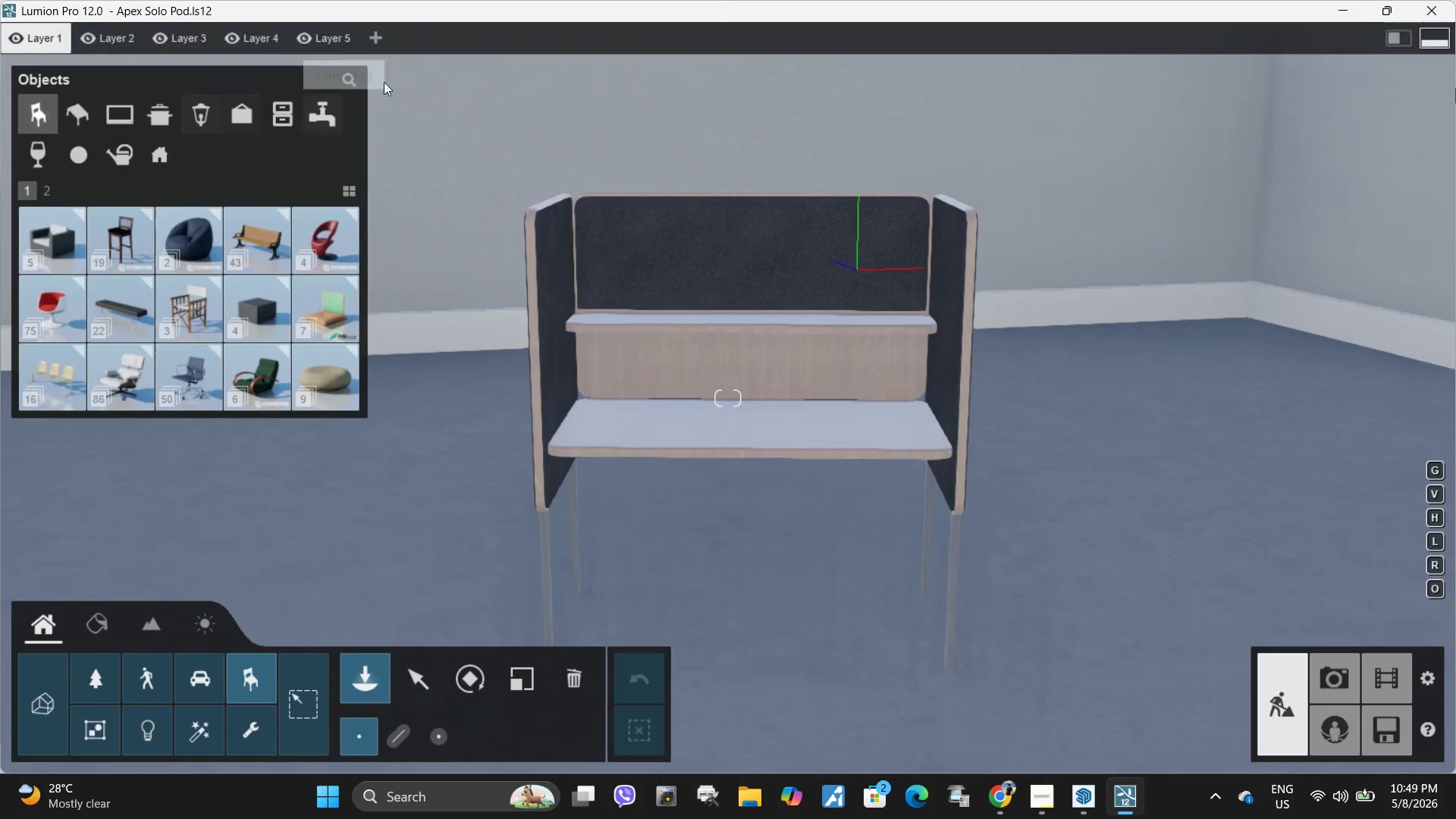 
left_click([351, 82])
 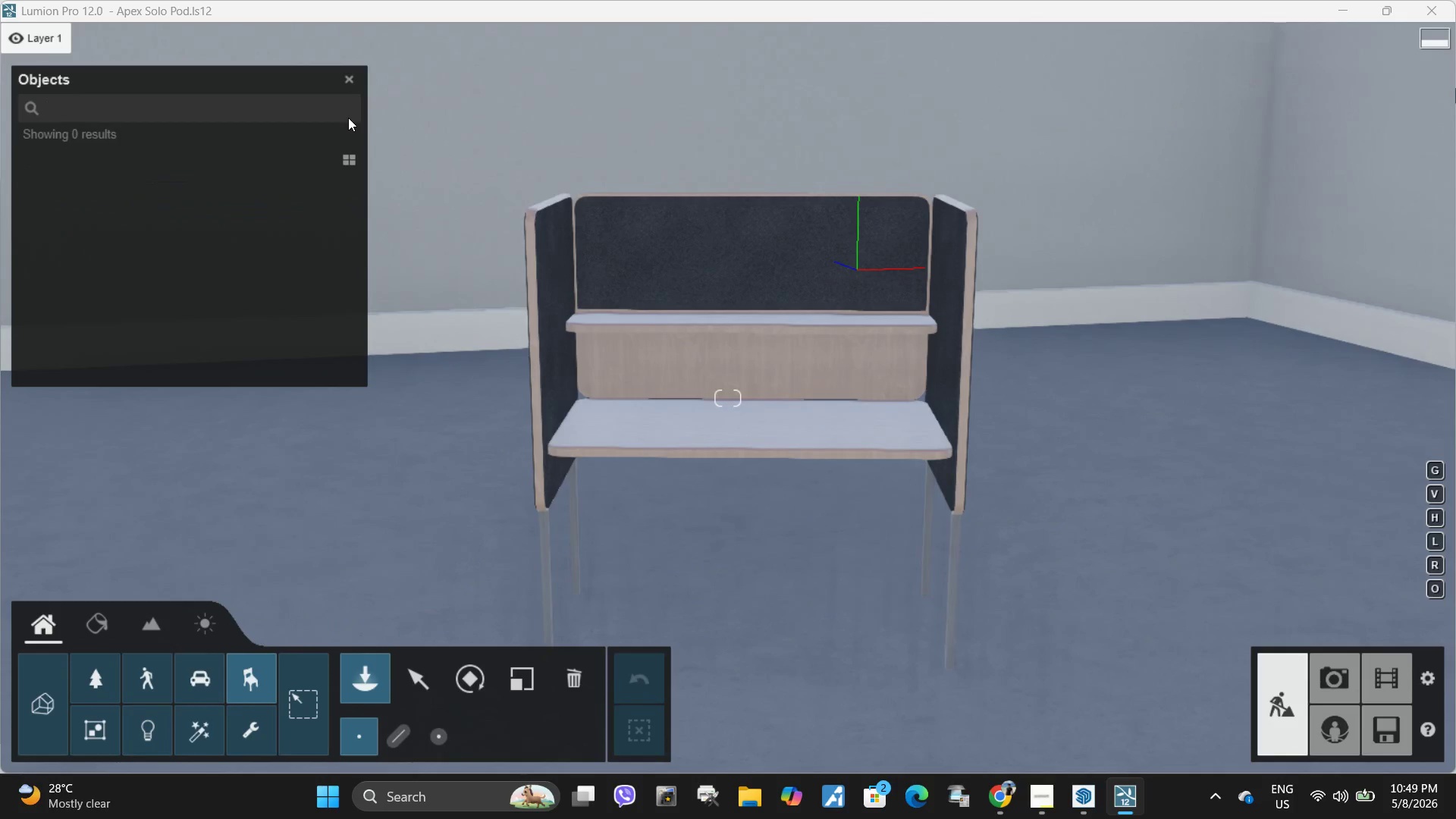 
type(notebook)
 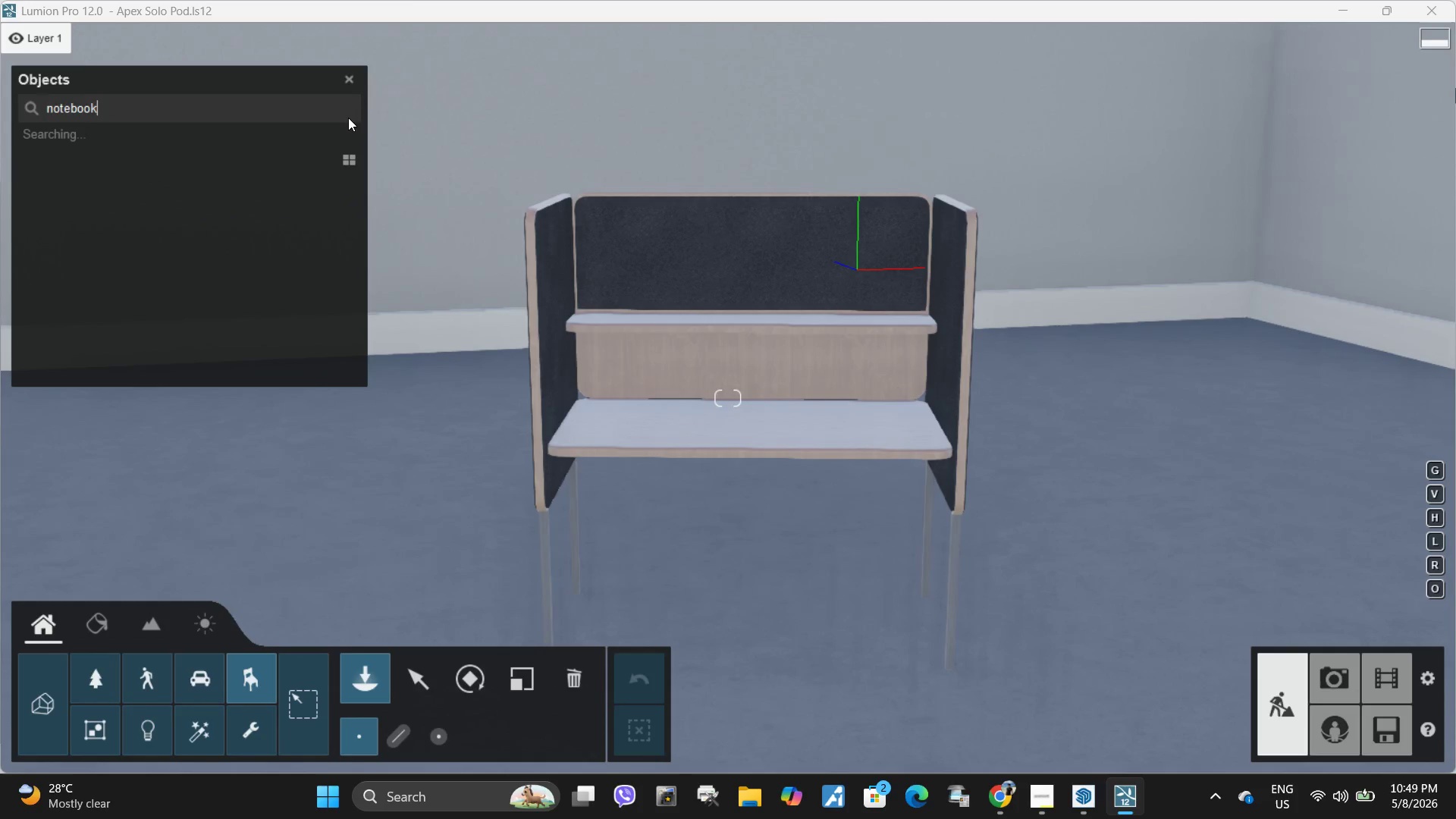 
key(Enter)
 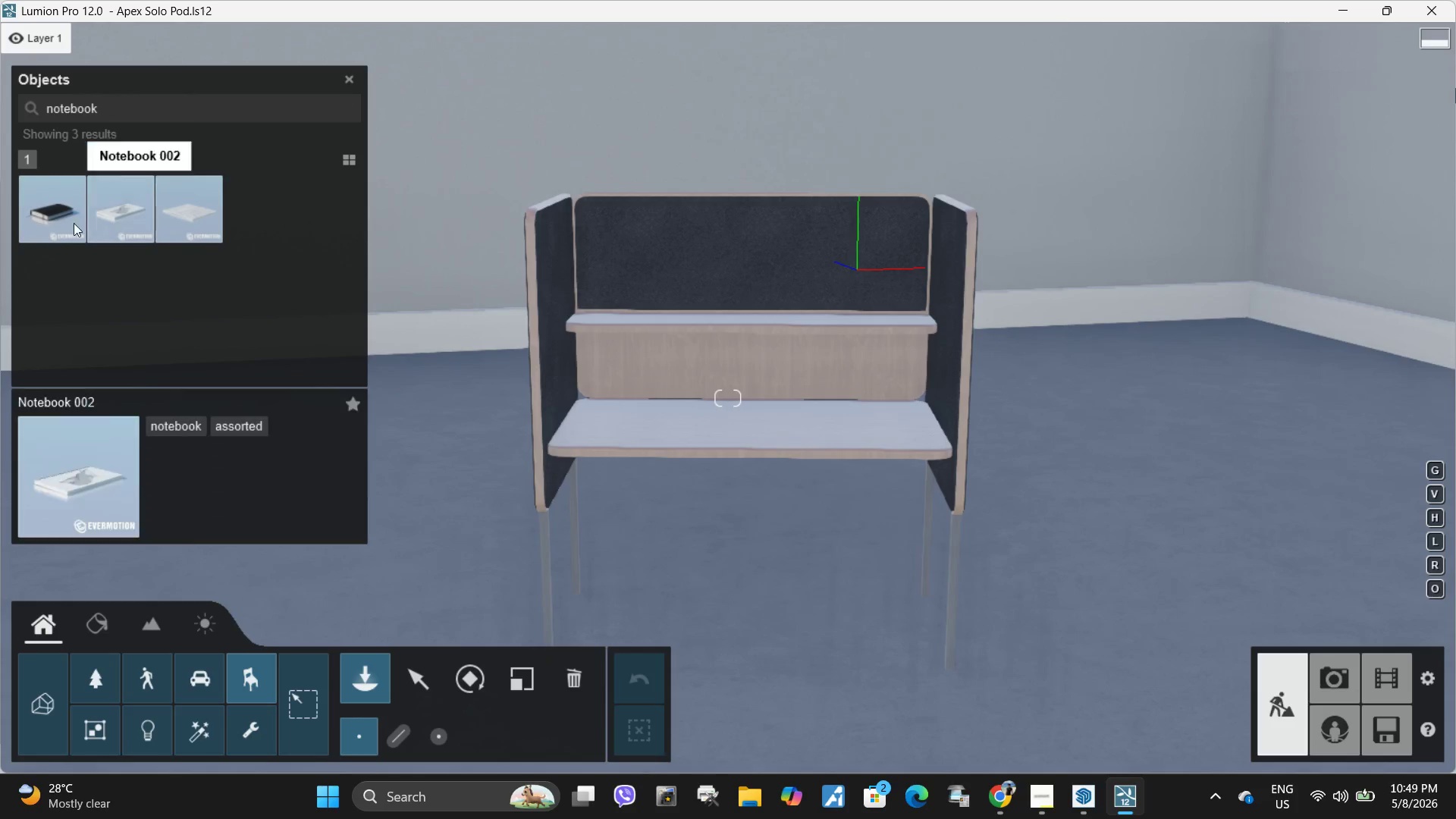 
left_click([62, 224])
 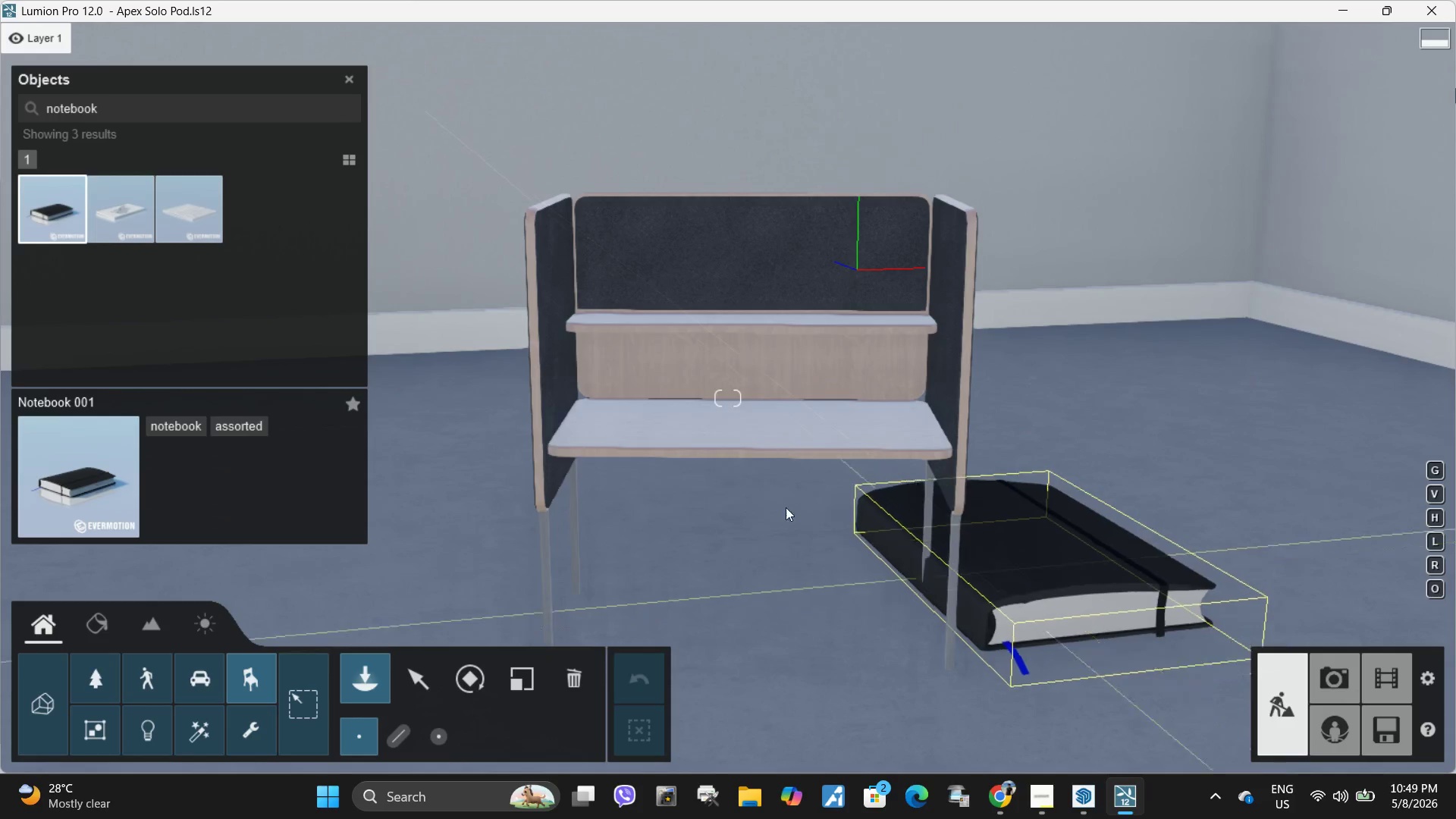 
left_click([116, 216])
 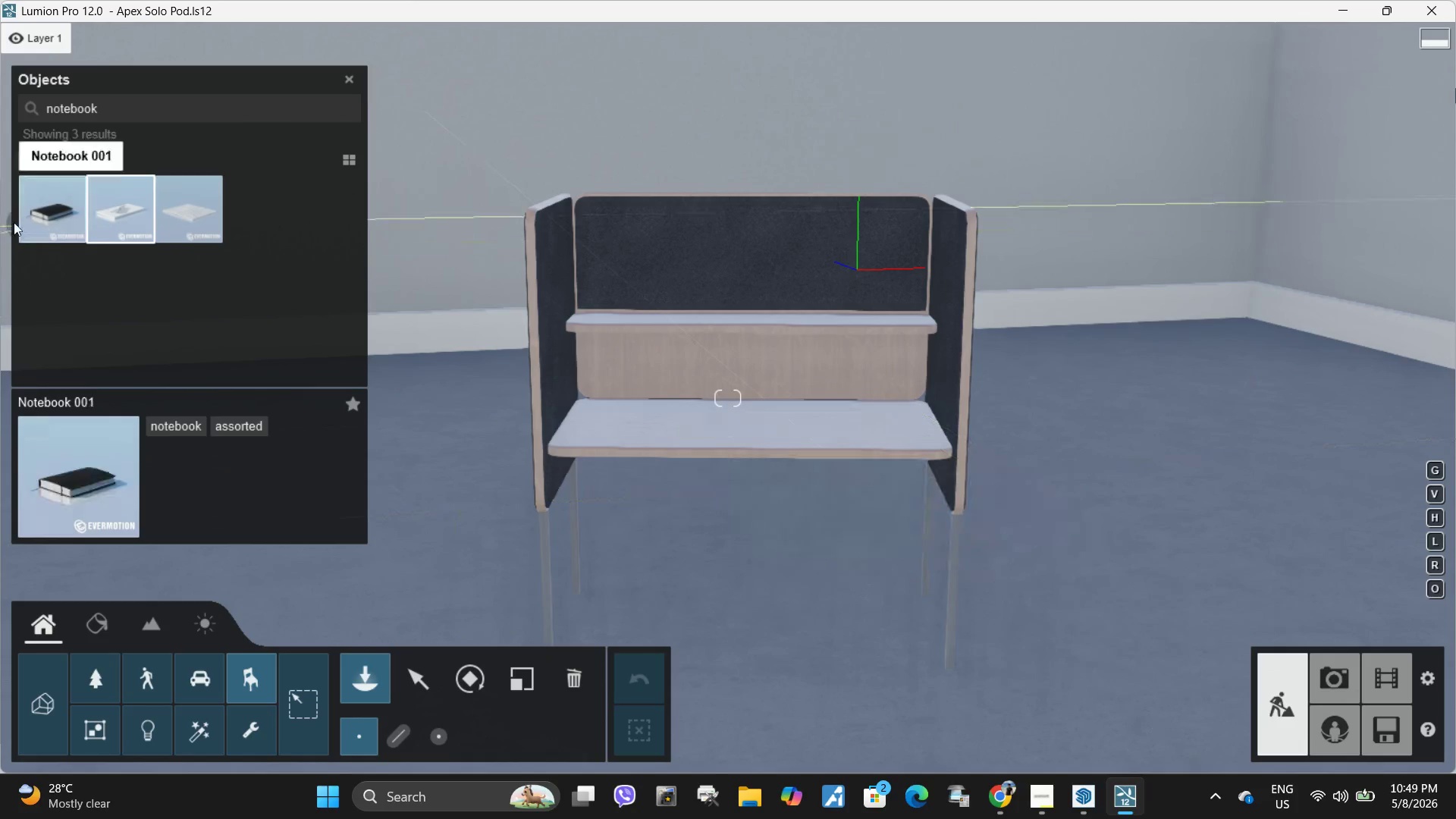 
left_click([46, 215])
 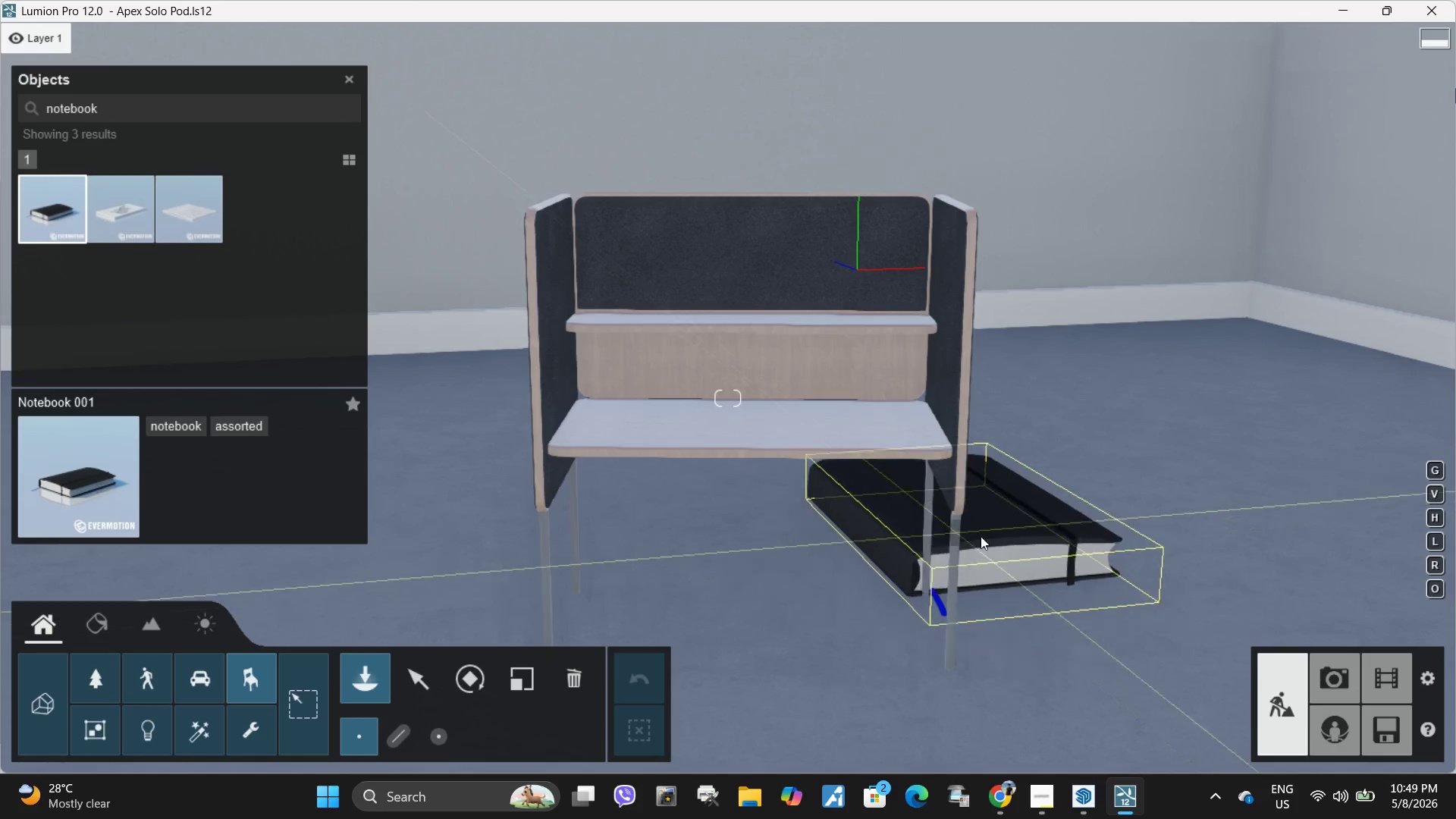 
left_click([1102, 566])
 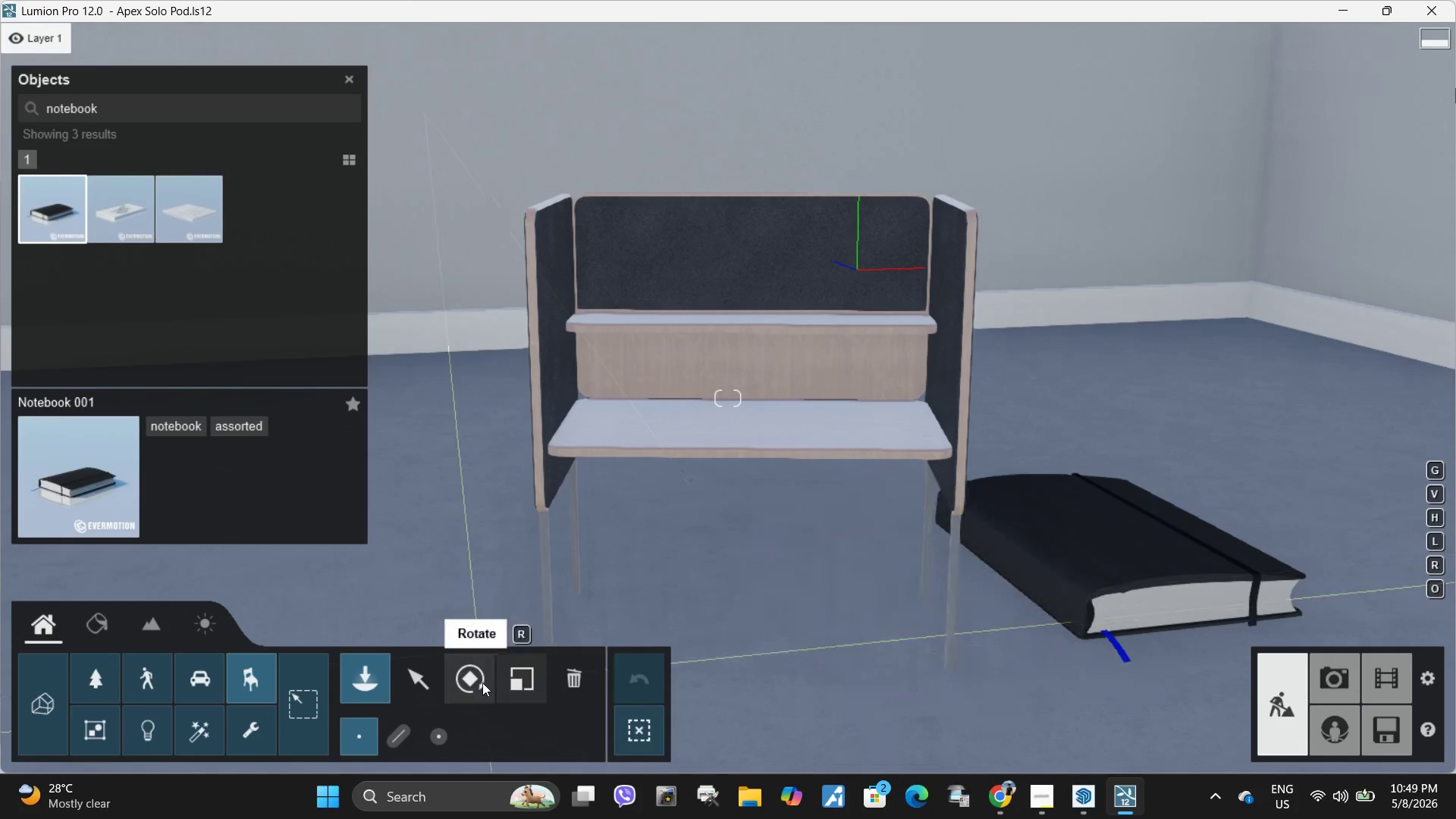 
left_click([538, 682])
 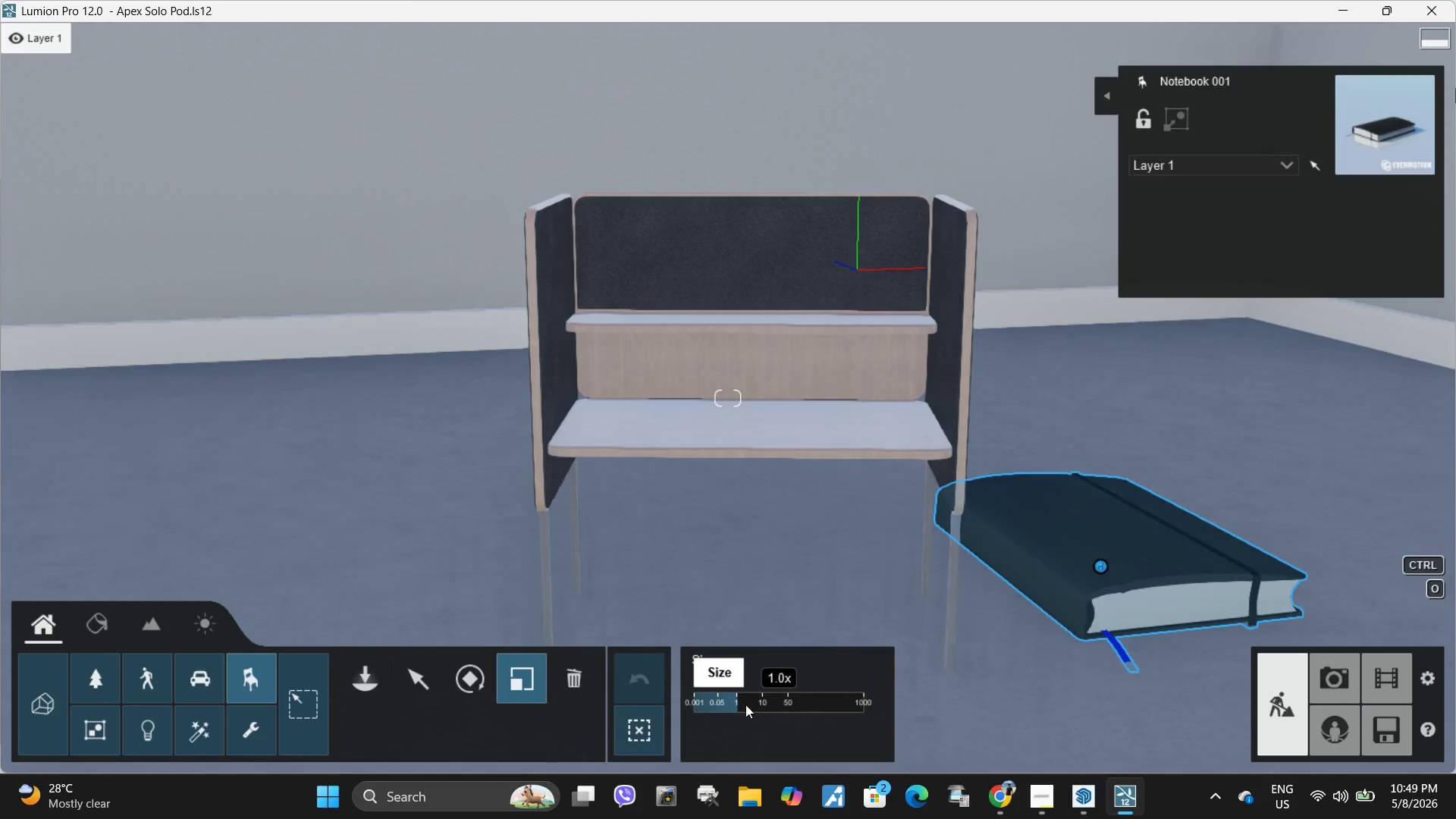 
hold_key(key=ShiftLeft, duration=8.31)
left_click_drag(start_coordinate=[733, 703], to_coordinate=[8, 496])
 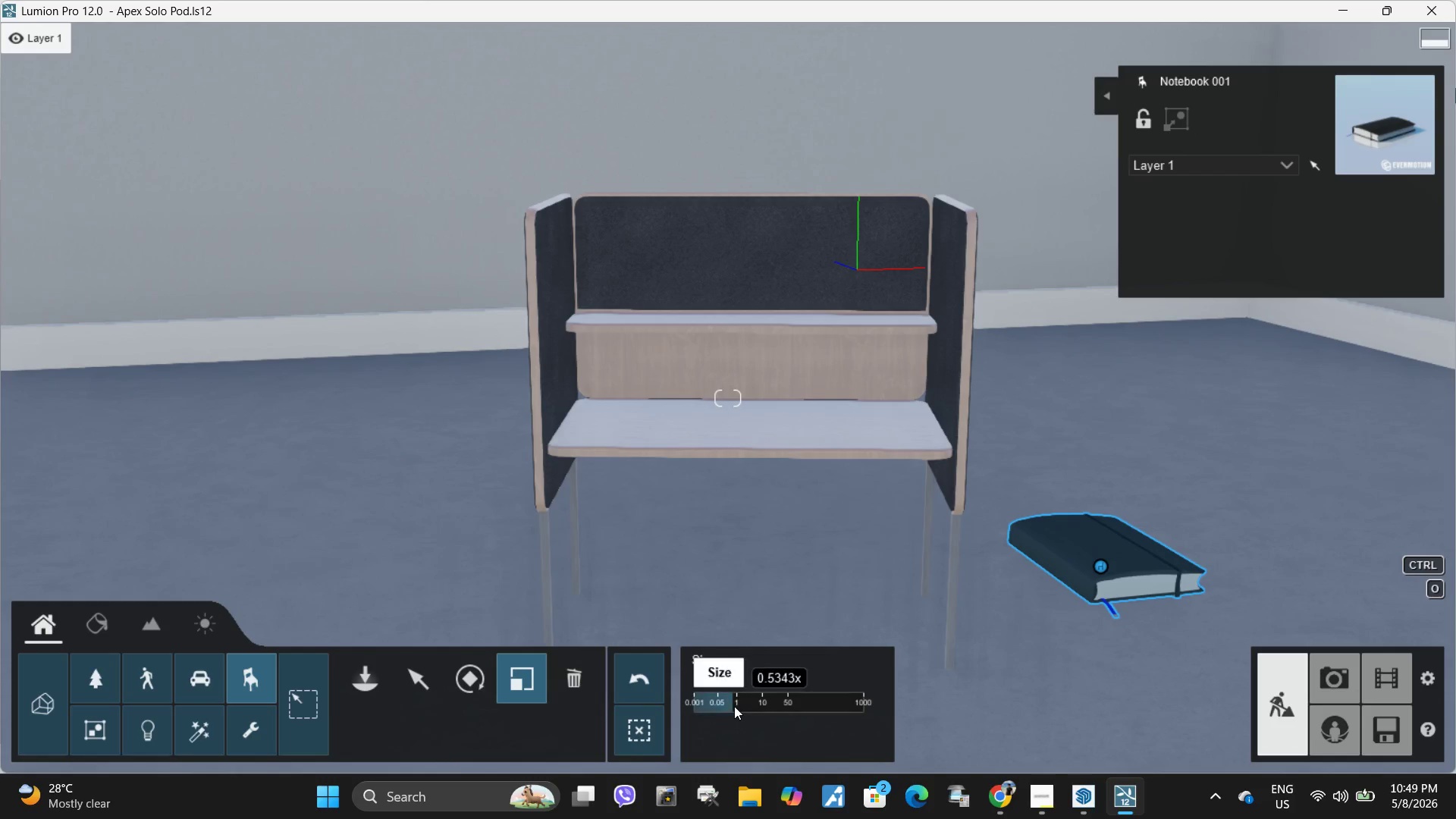 
left_click_drag(start_coordinate=[740, 700], to_coordinate=[0, 605])
 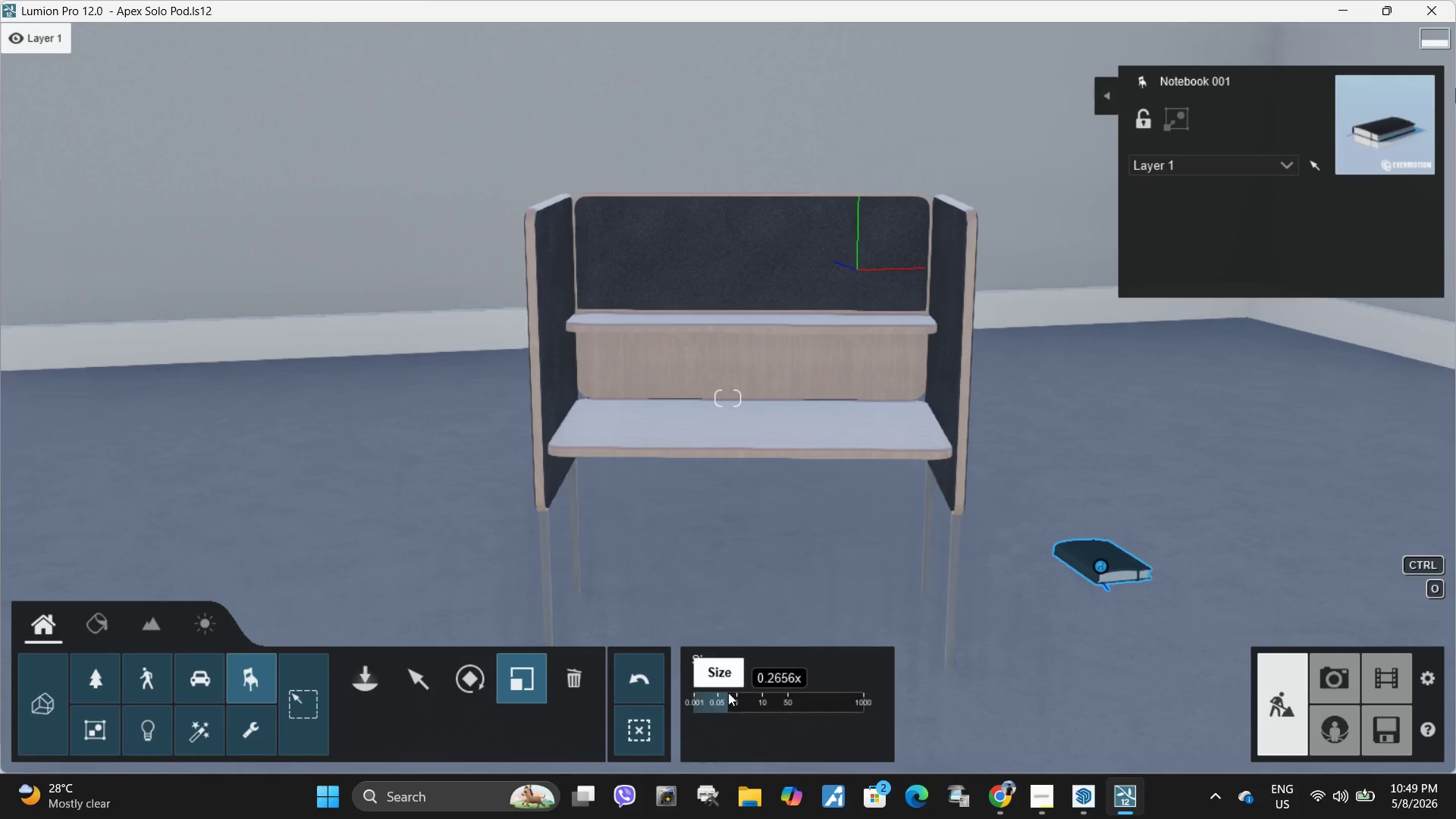 
left_click_drag(start_coordinate=[736, 698], to_coordinate=[736, 686])
 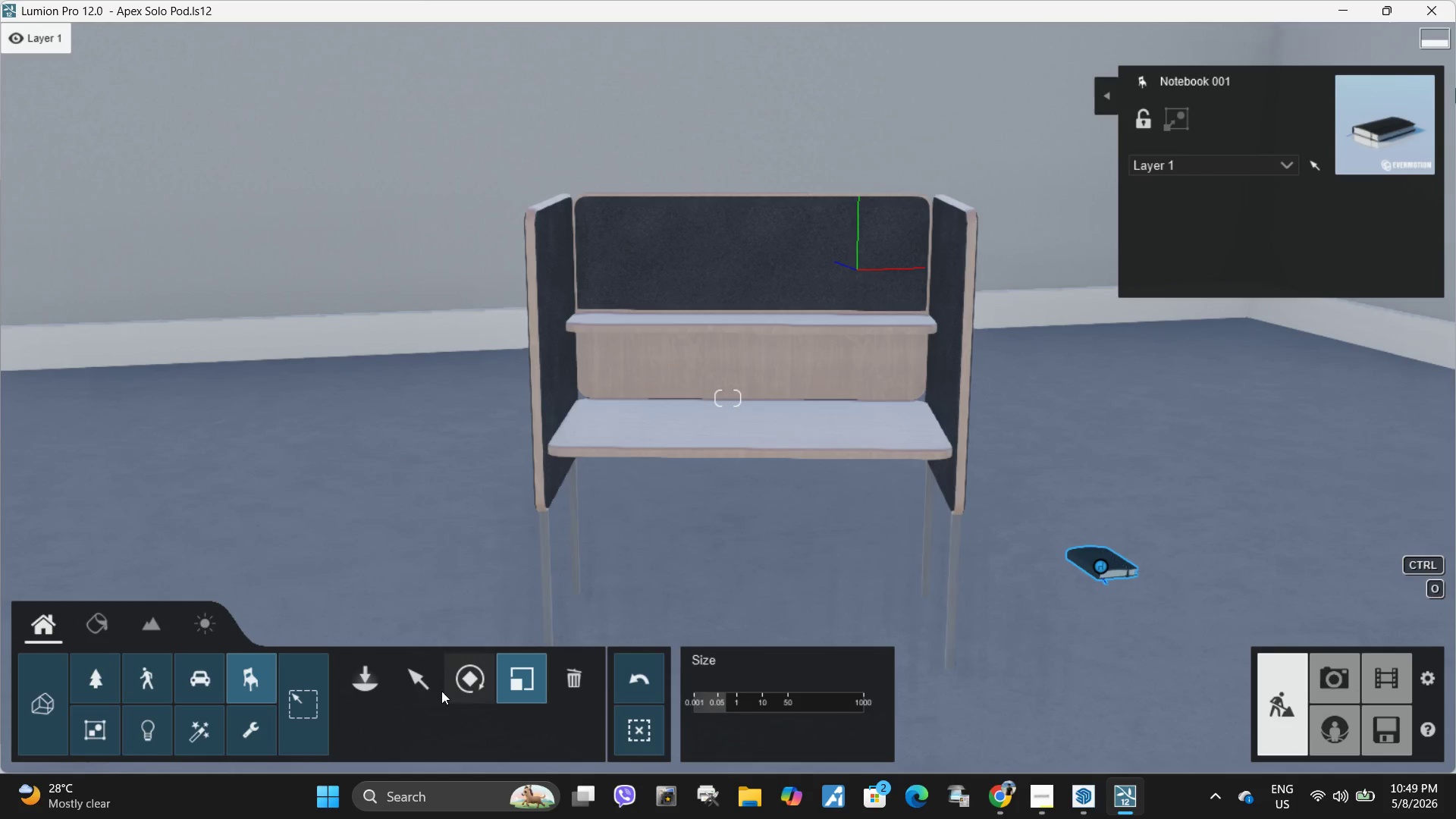 
left_click([431, 684])
 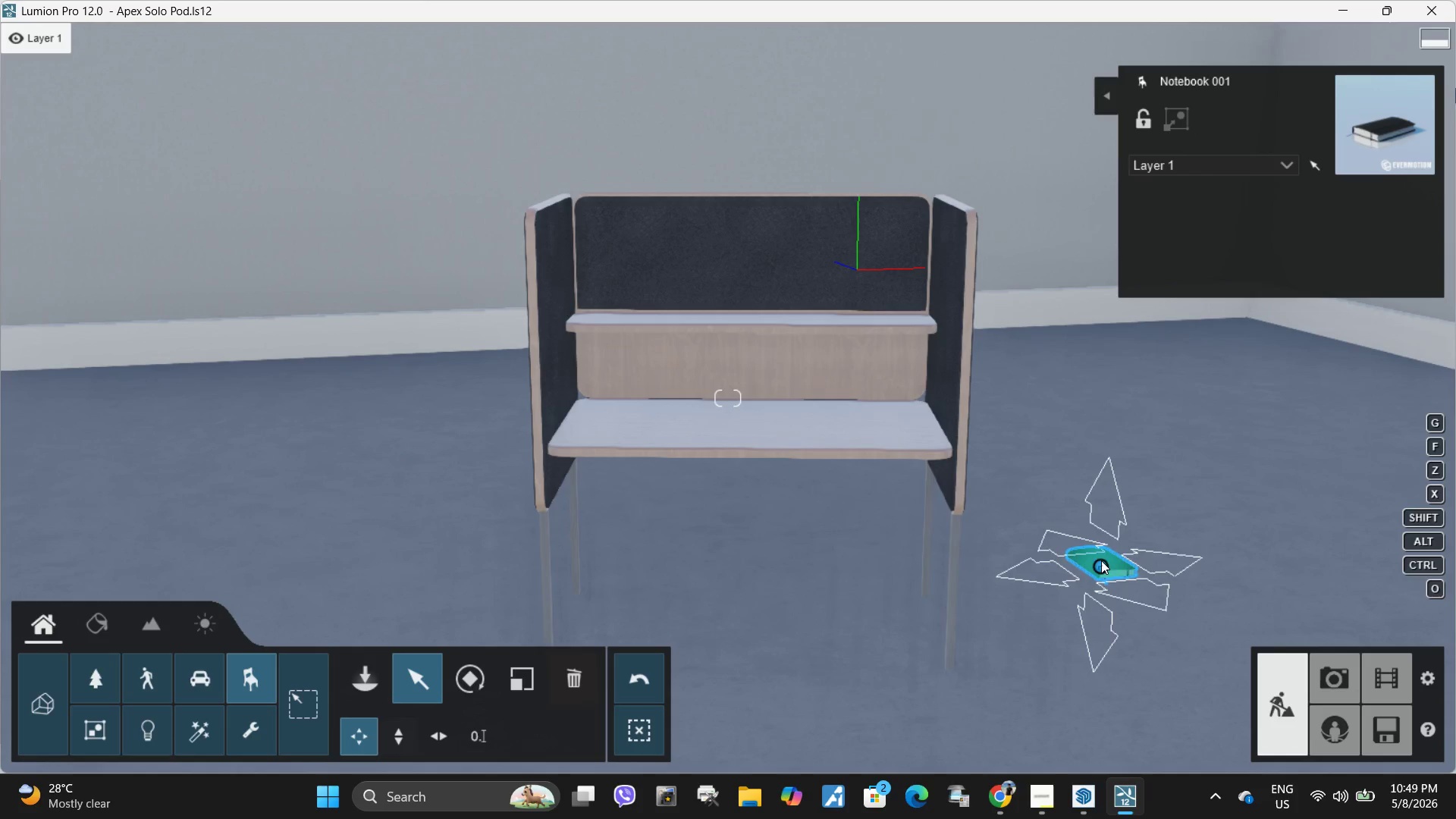 
left_click_drag(start_coordinate=[1100, 566], to_coordinate=[855, 424])
 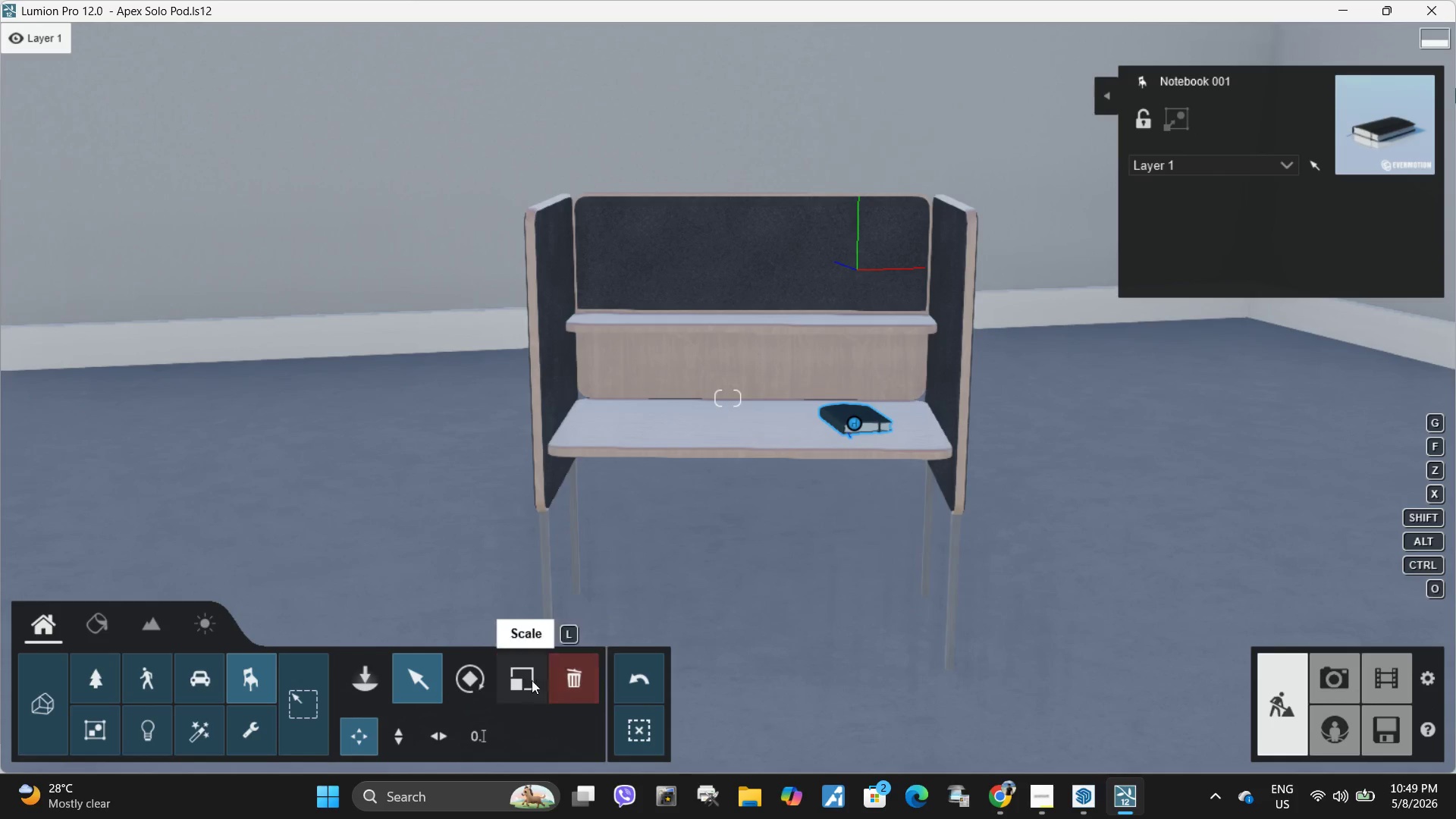 
left_click([528, 682])
 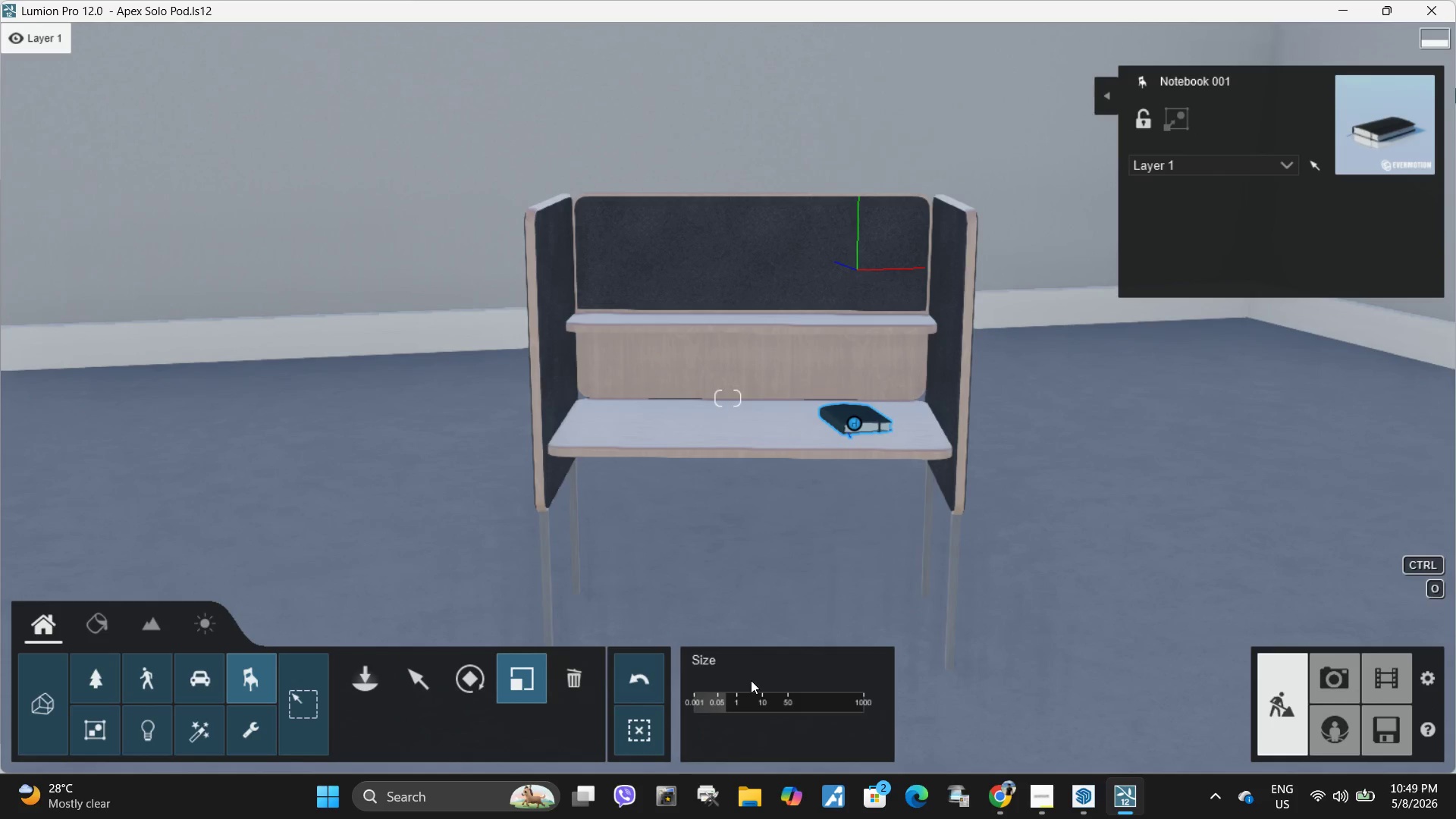 
hold_key(key=ShiftLeft, duration=1.58)
left_click_drag(start_coordinate=[723, 700], to_coordinate=[1120, 688])
 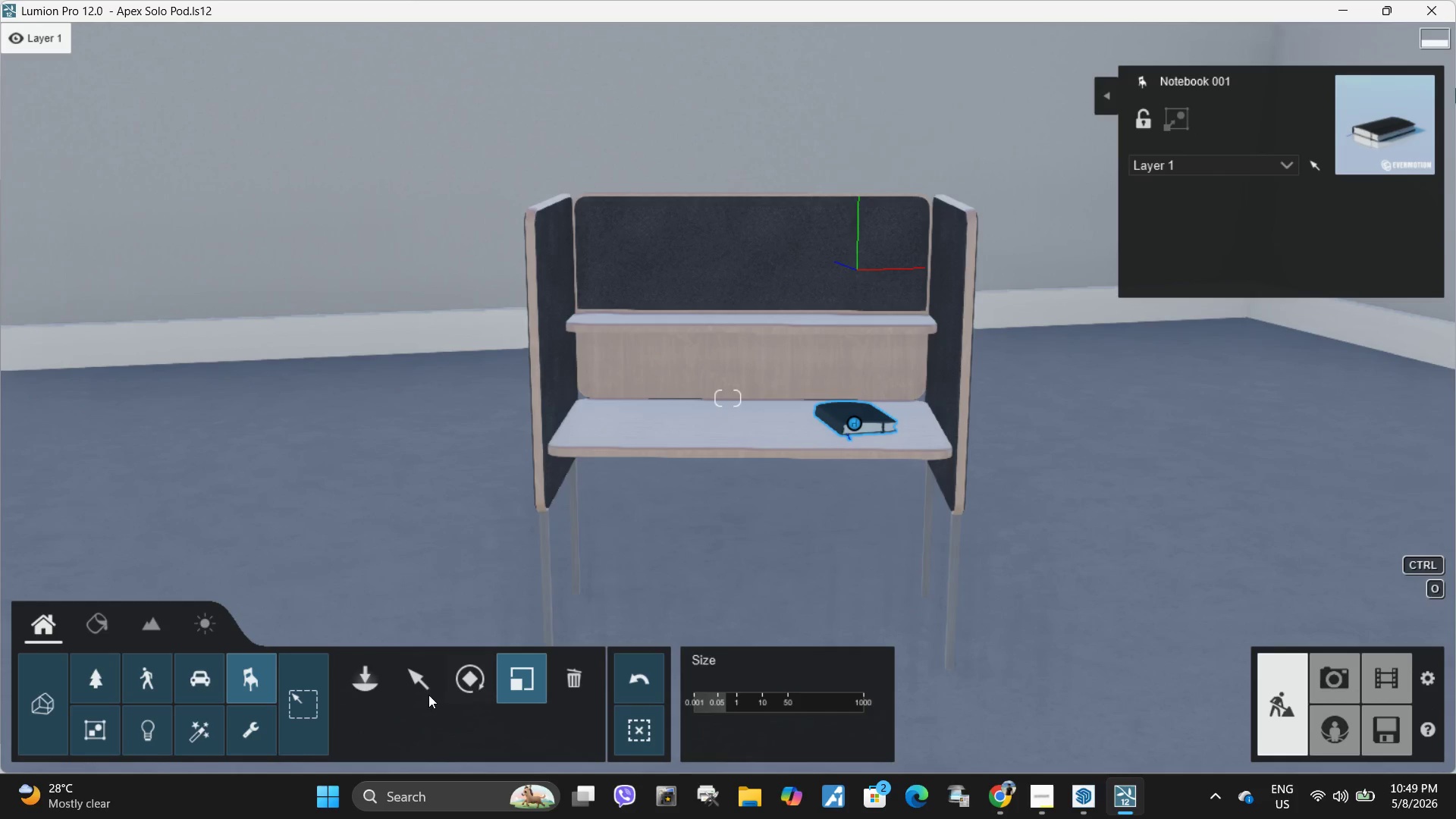 
left_click([425, 661])
 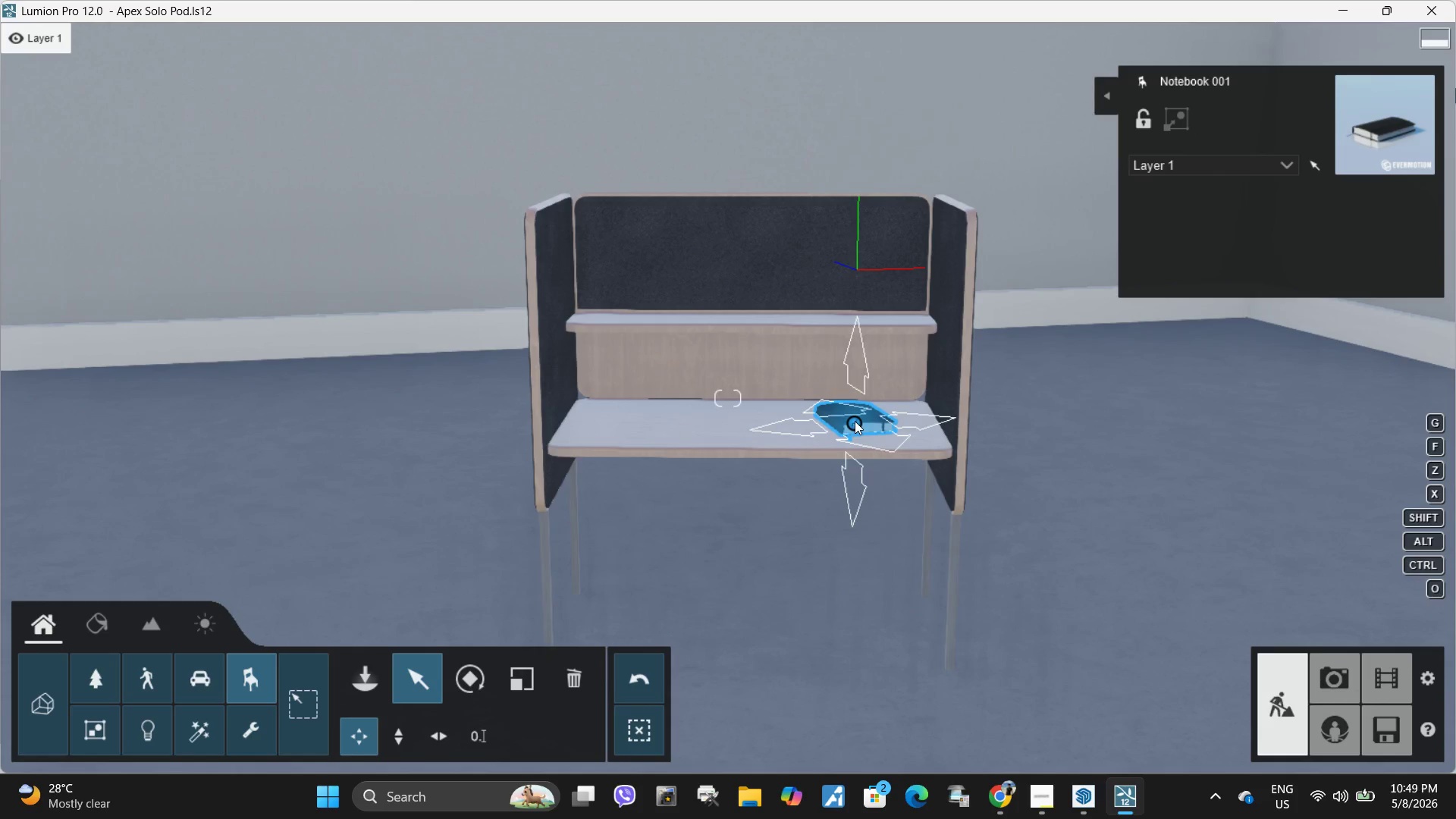 
left_click_drag(start_coordinate=[854, 421], to_coordinate=[872, 426])
 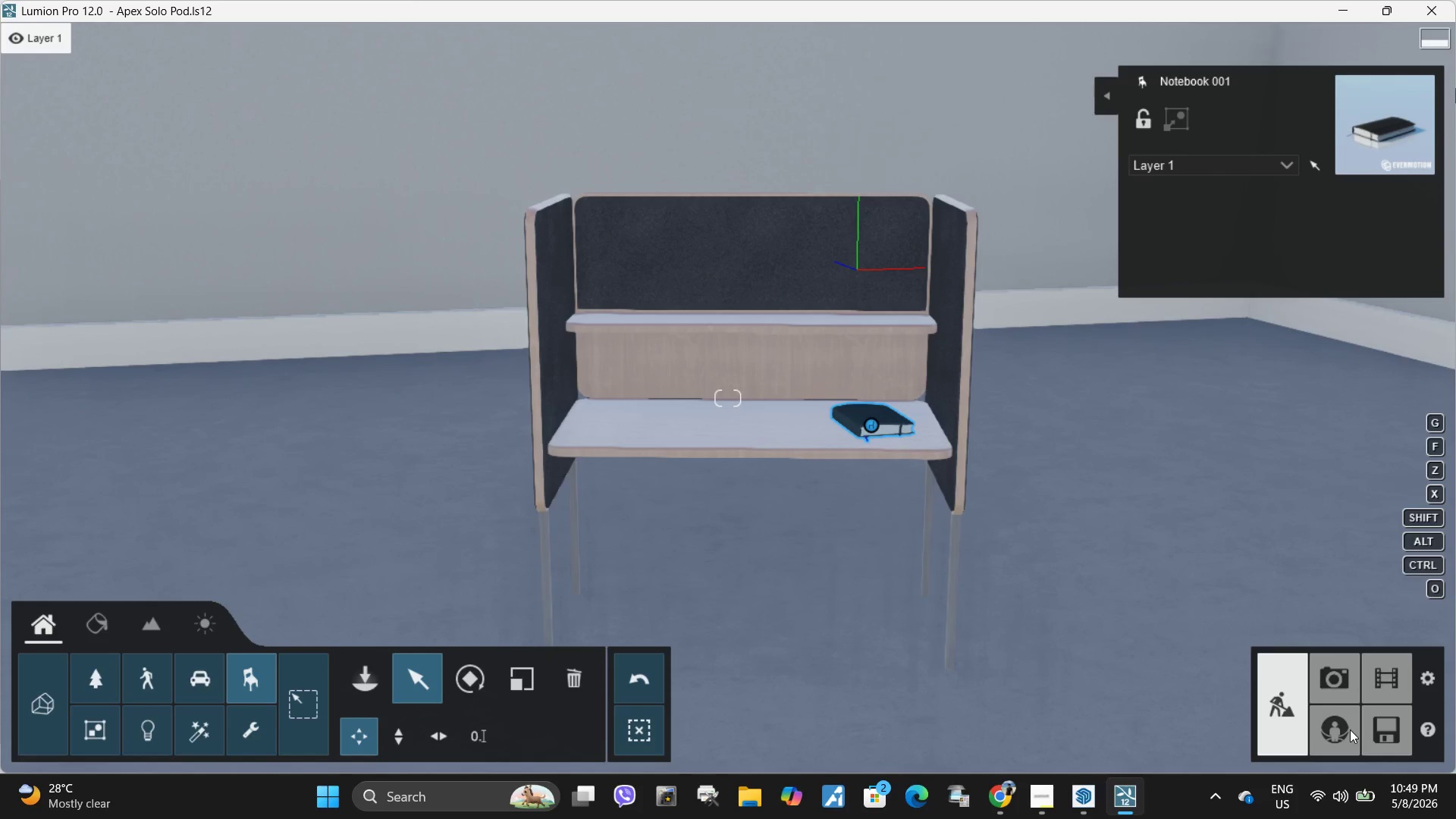 
mouse_move([1321, 683])
 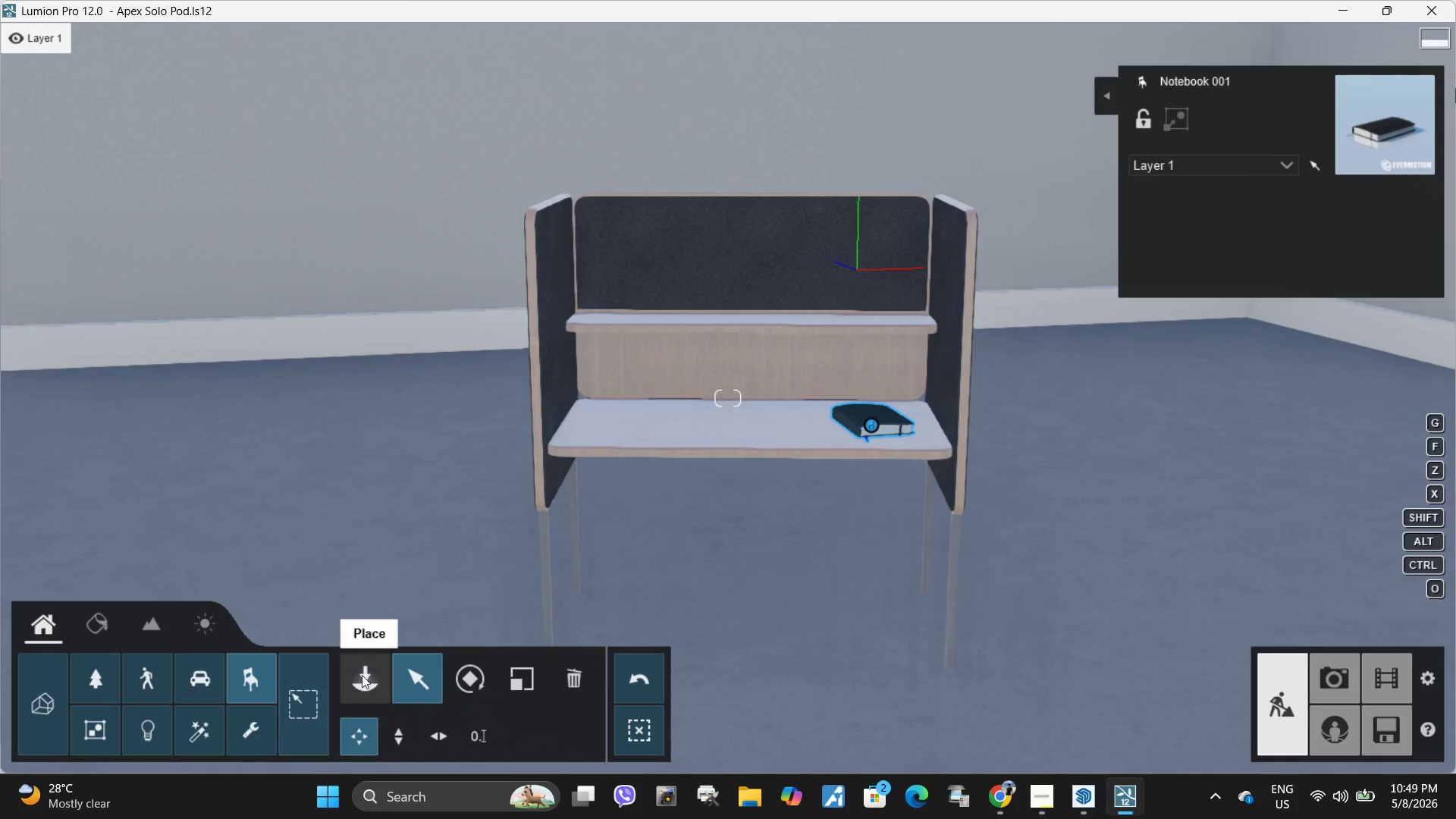 
left_click([362, 675])
 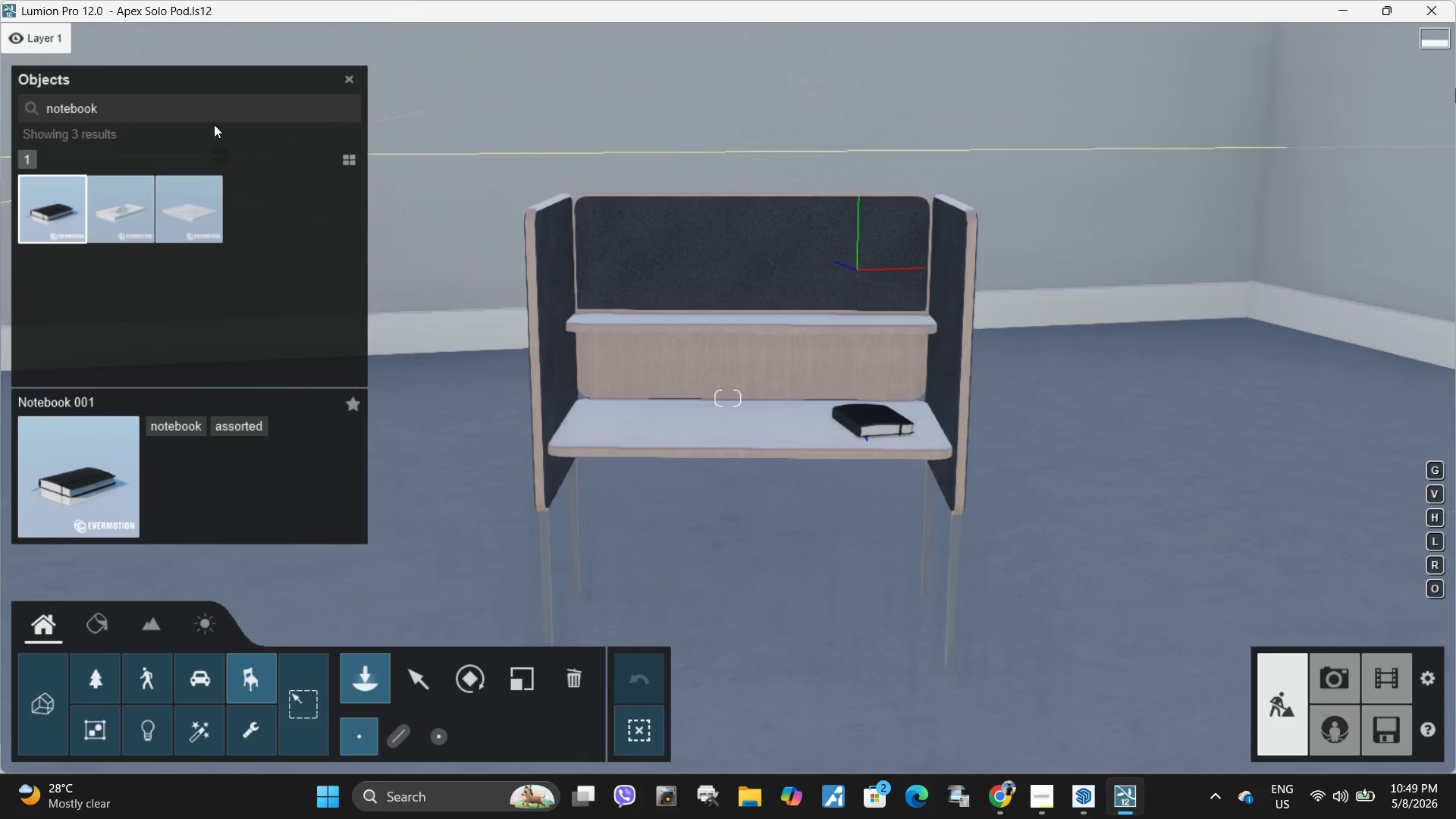 
left_click([199, 105])
 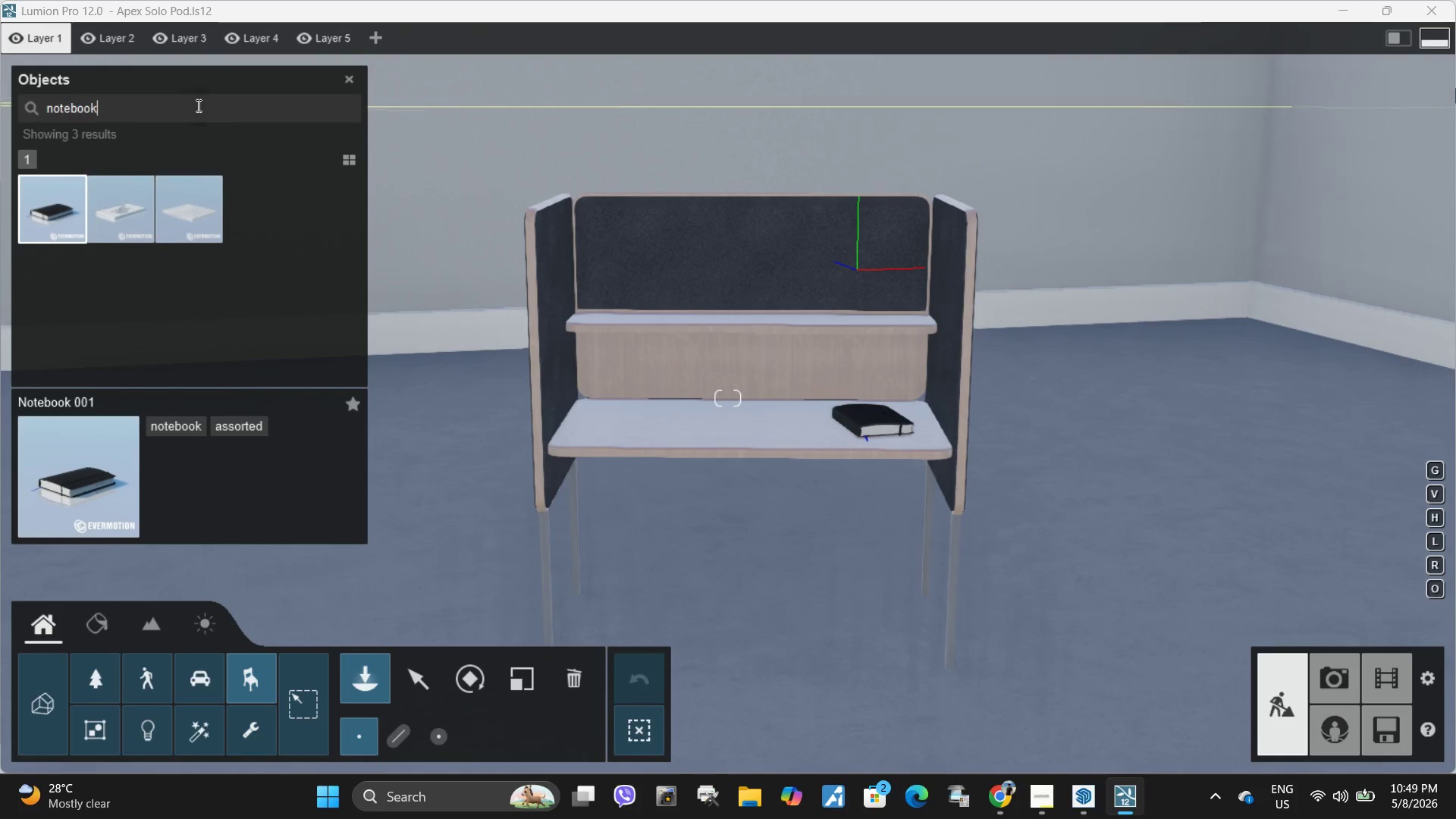 
key(Backspace)
key(Backspace)
key(Backspace)
key(Backspace)
key(Backspace)
key(Backspace)
key(Backspace)
key(Backspace)
type(vase)
 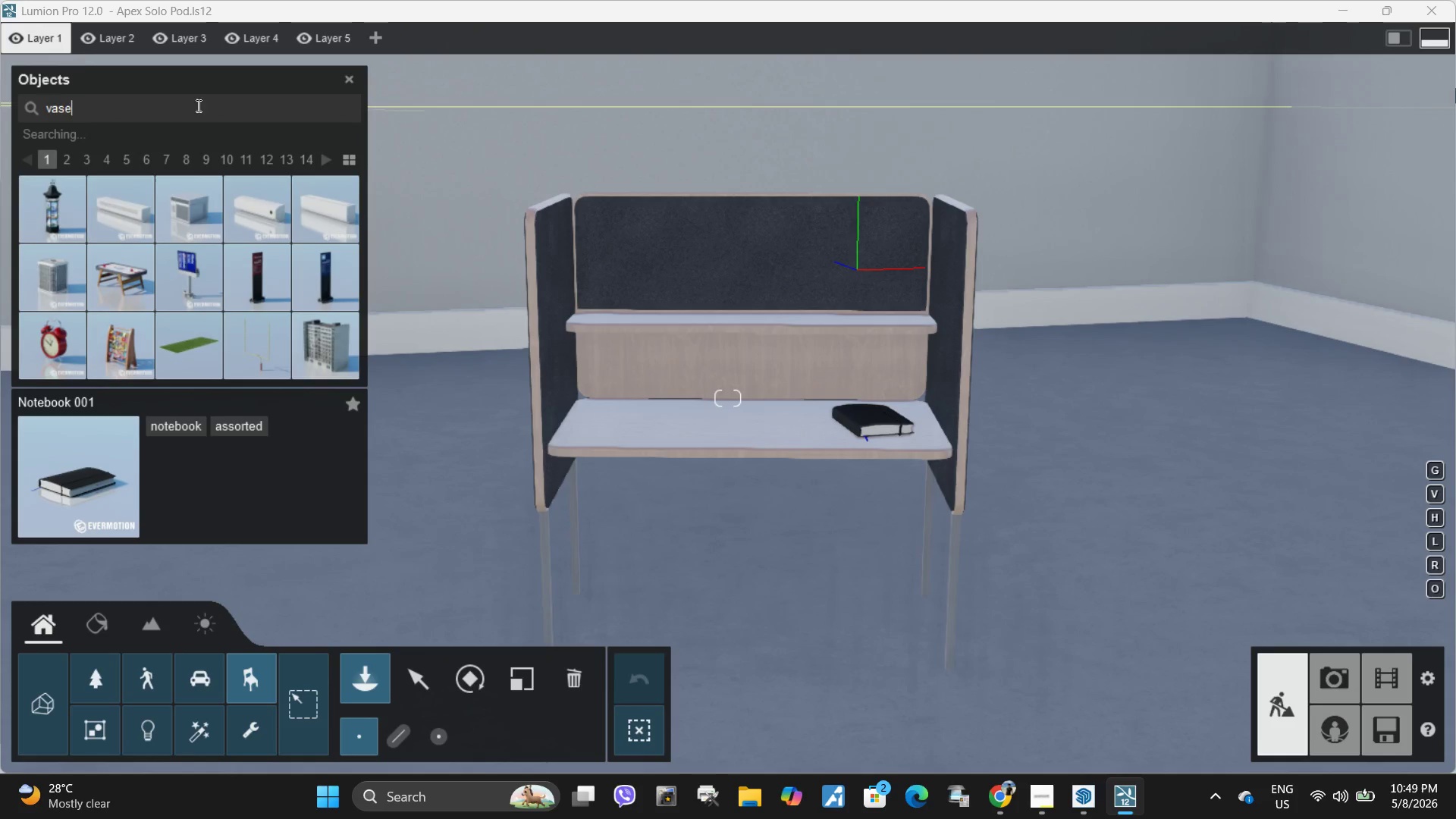 
key(Enter)
 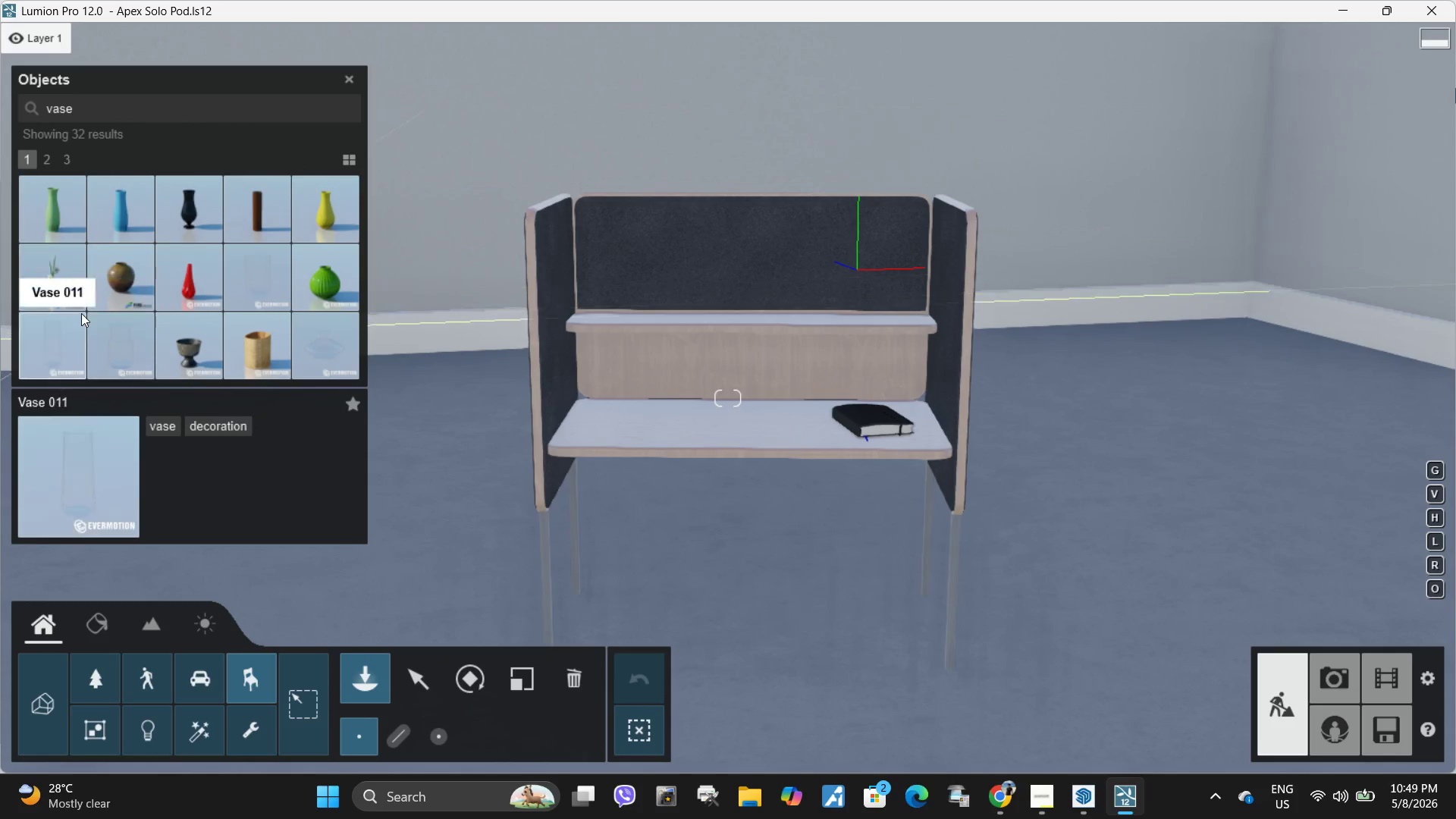 
left_click([40, 165])
 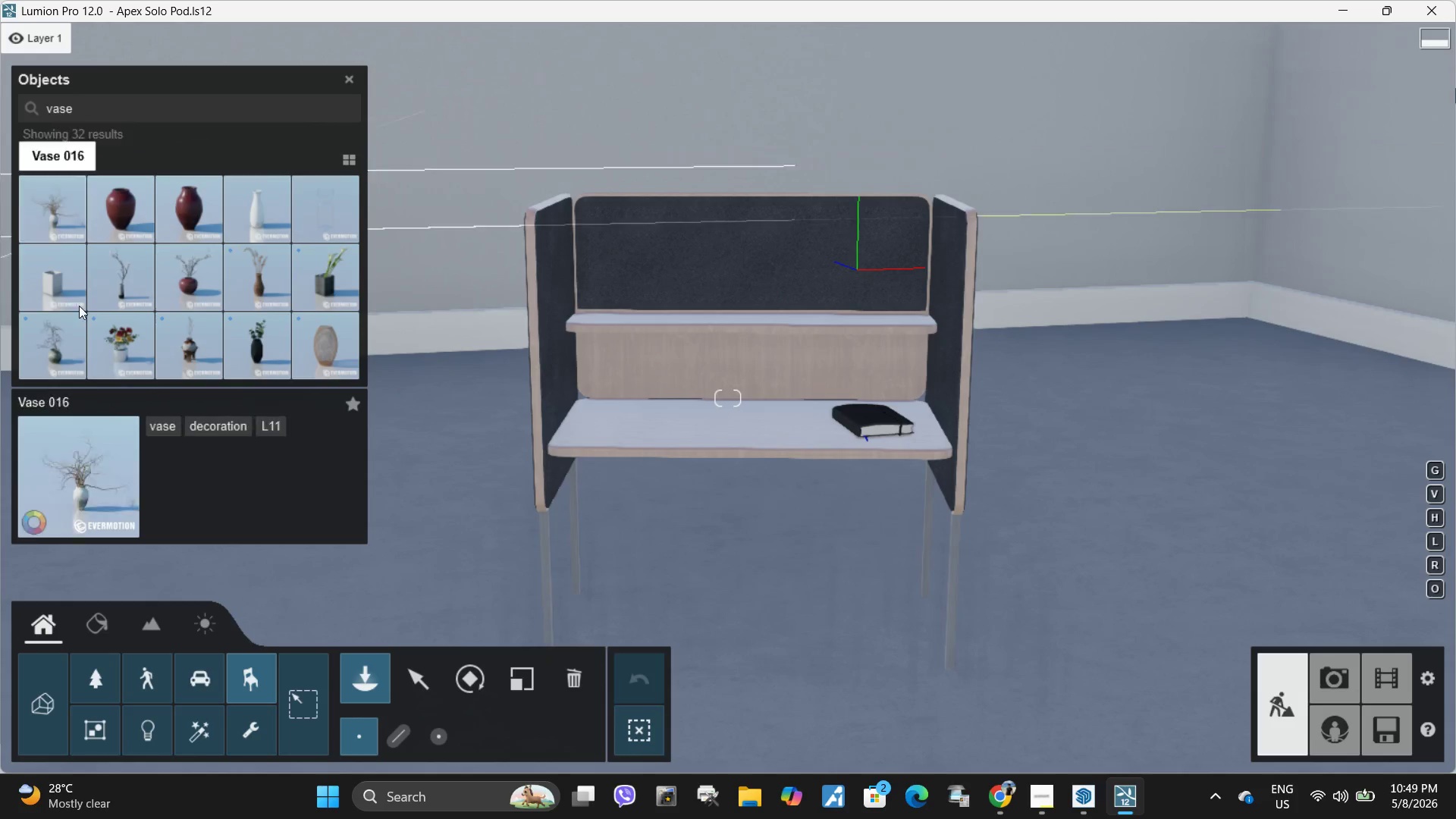 
left_click([62, 290])
 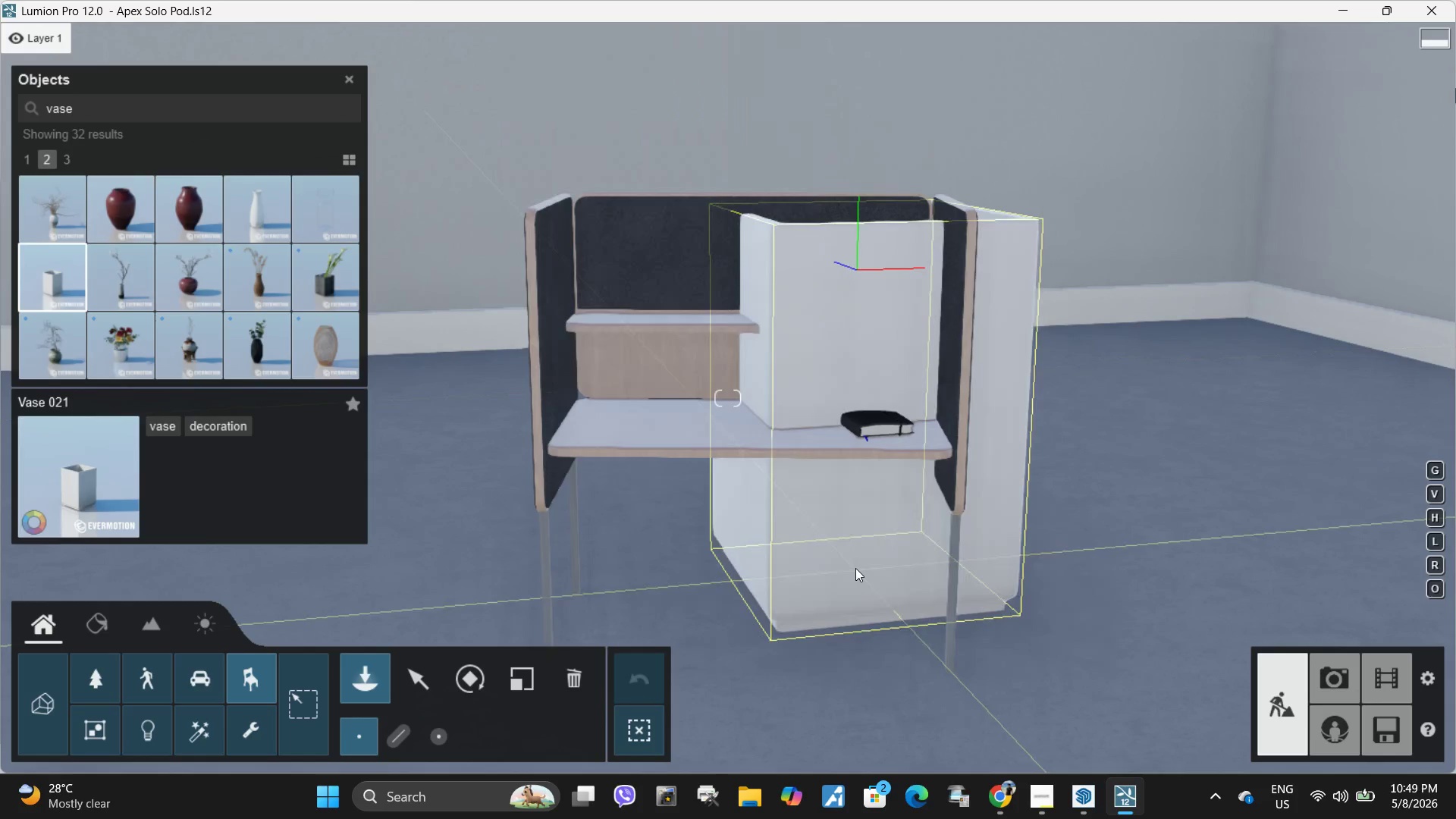 
left_click([902, 589])
 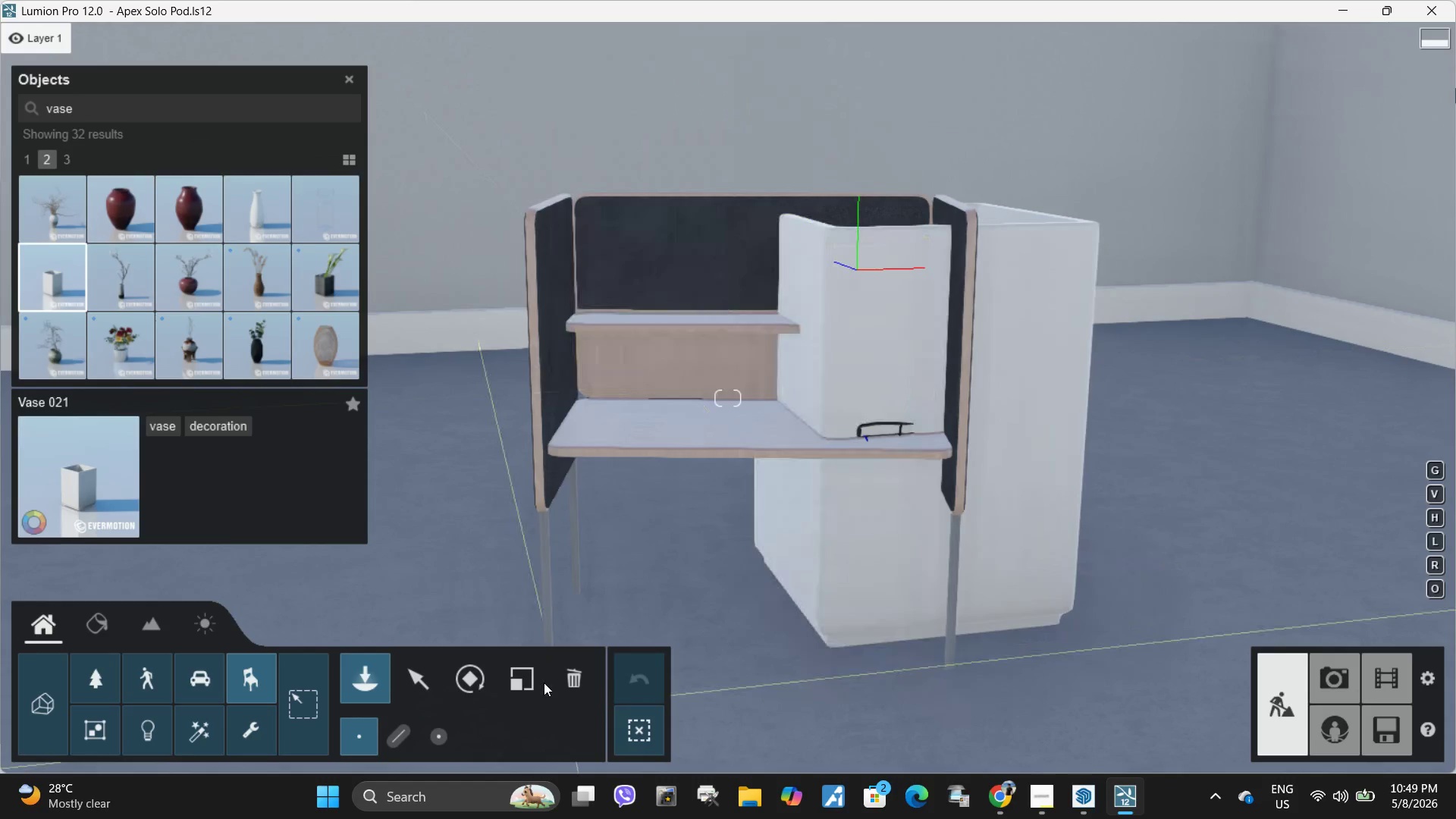 
left_click([521, 680])
 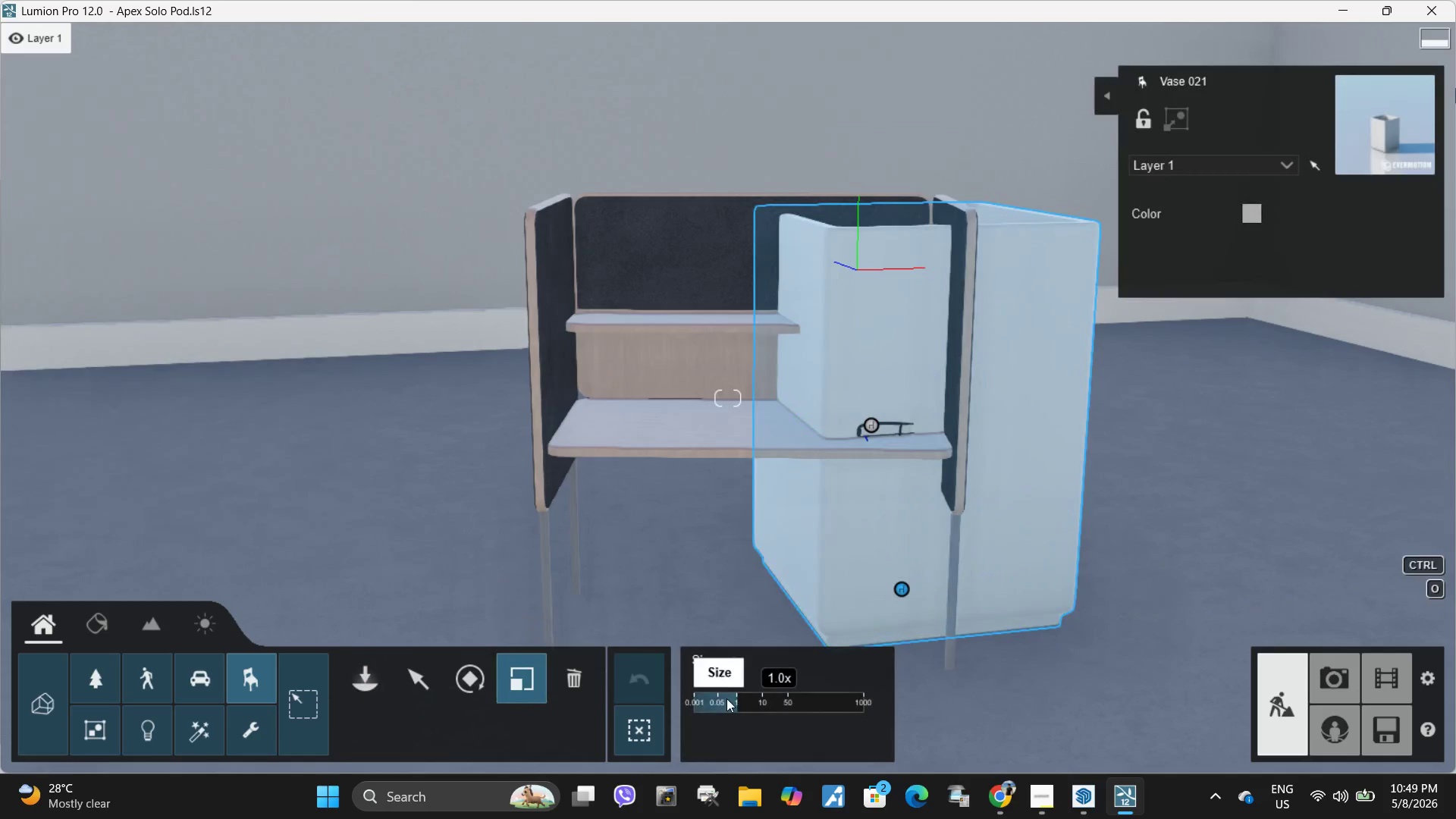 
left_click_drag(start_coordinate=[733, 701], to_coordinate=[1455, 693])
 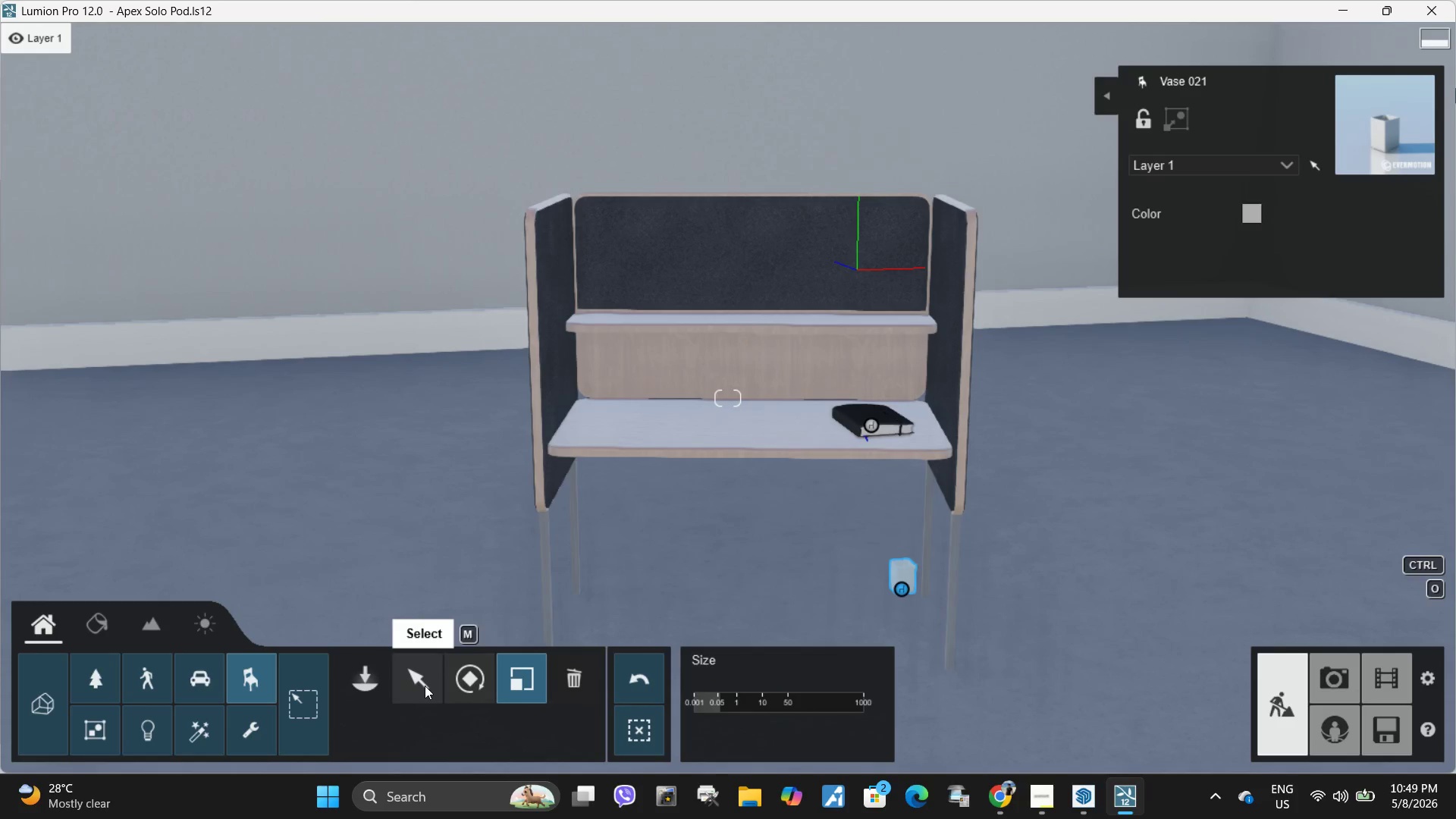 
hold_key(key=ShiftLeft, duration=1.23)
 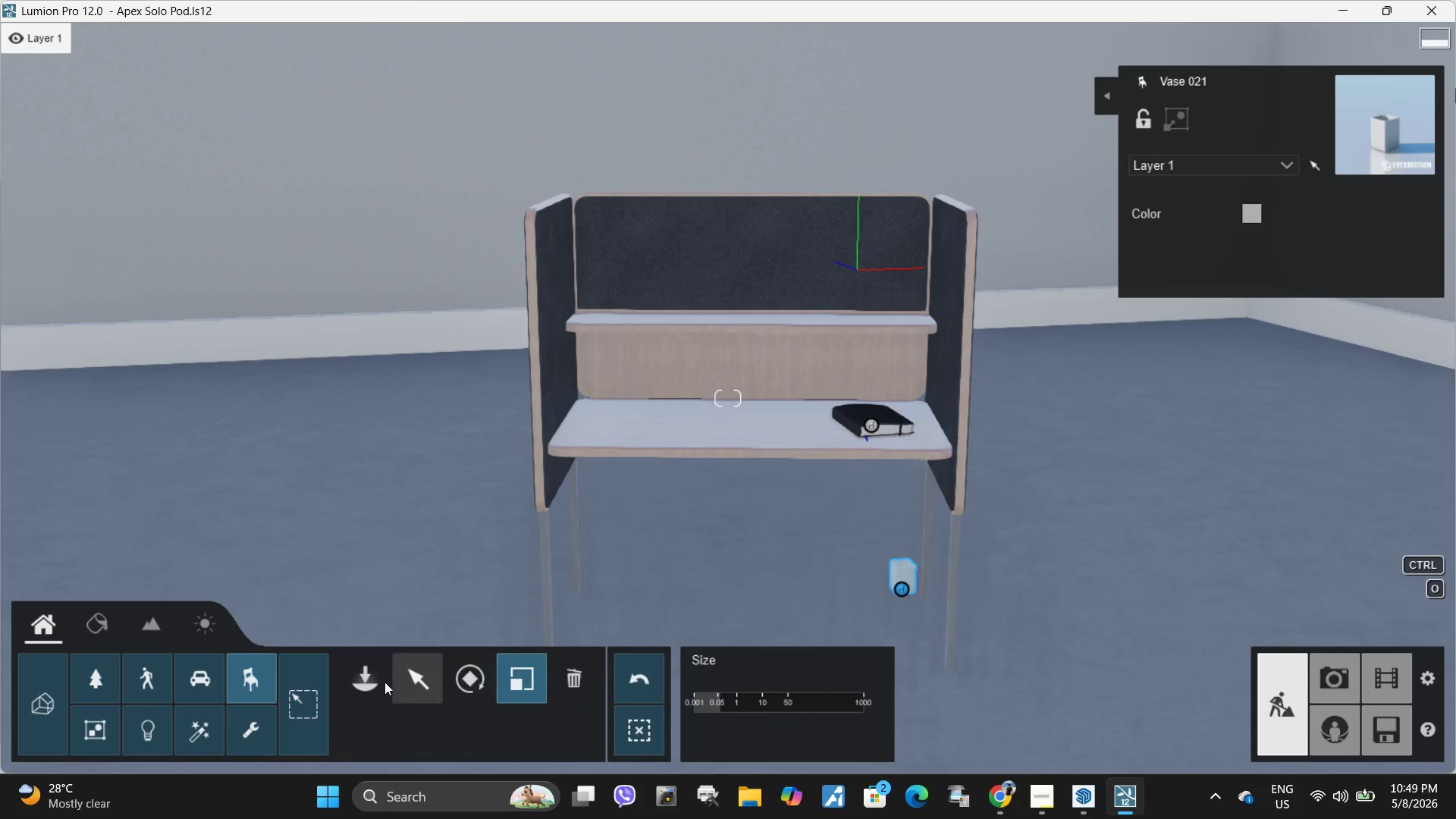 
left_click([378, 682])
 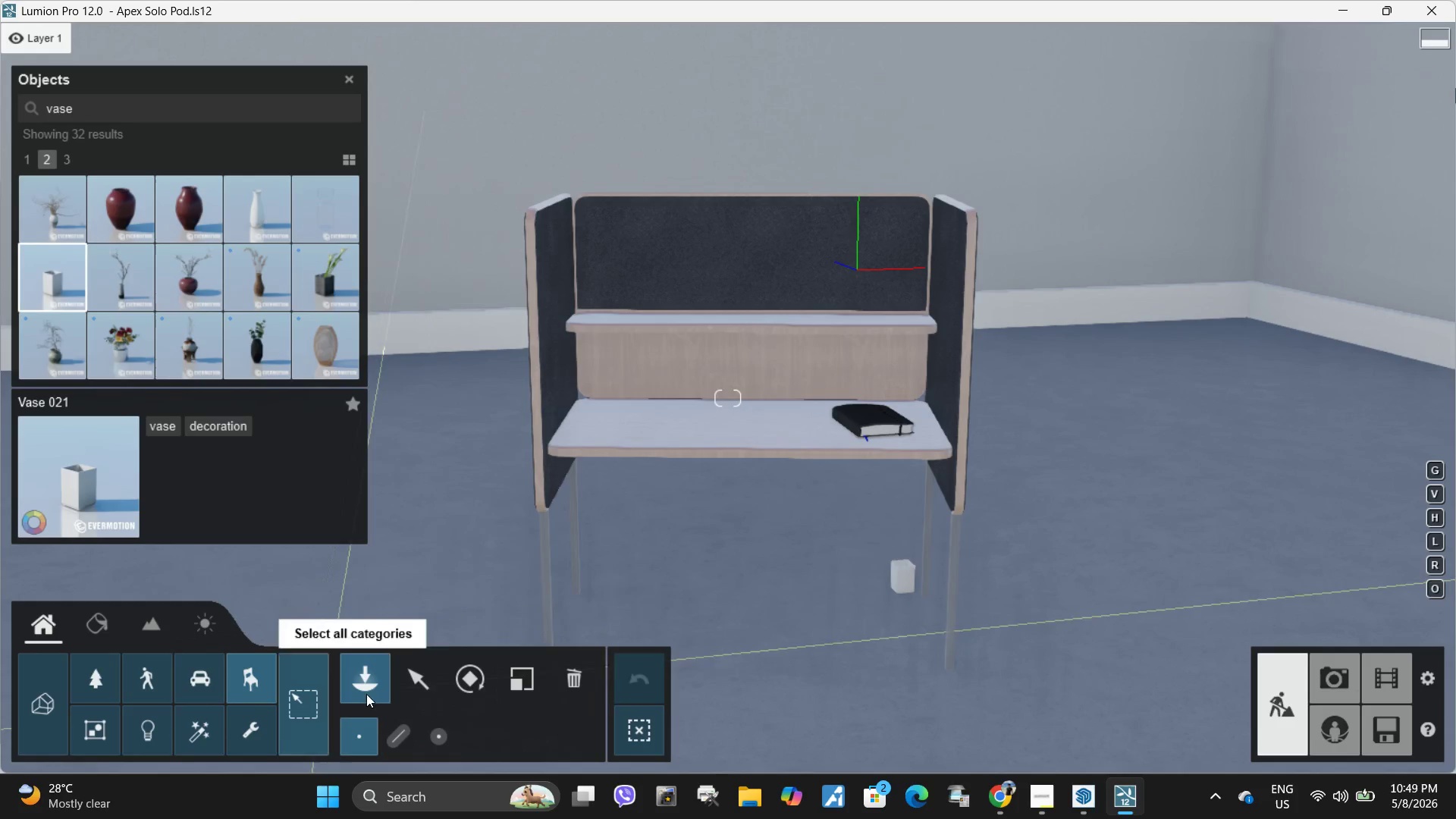 
left_click([406, 675])
 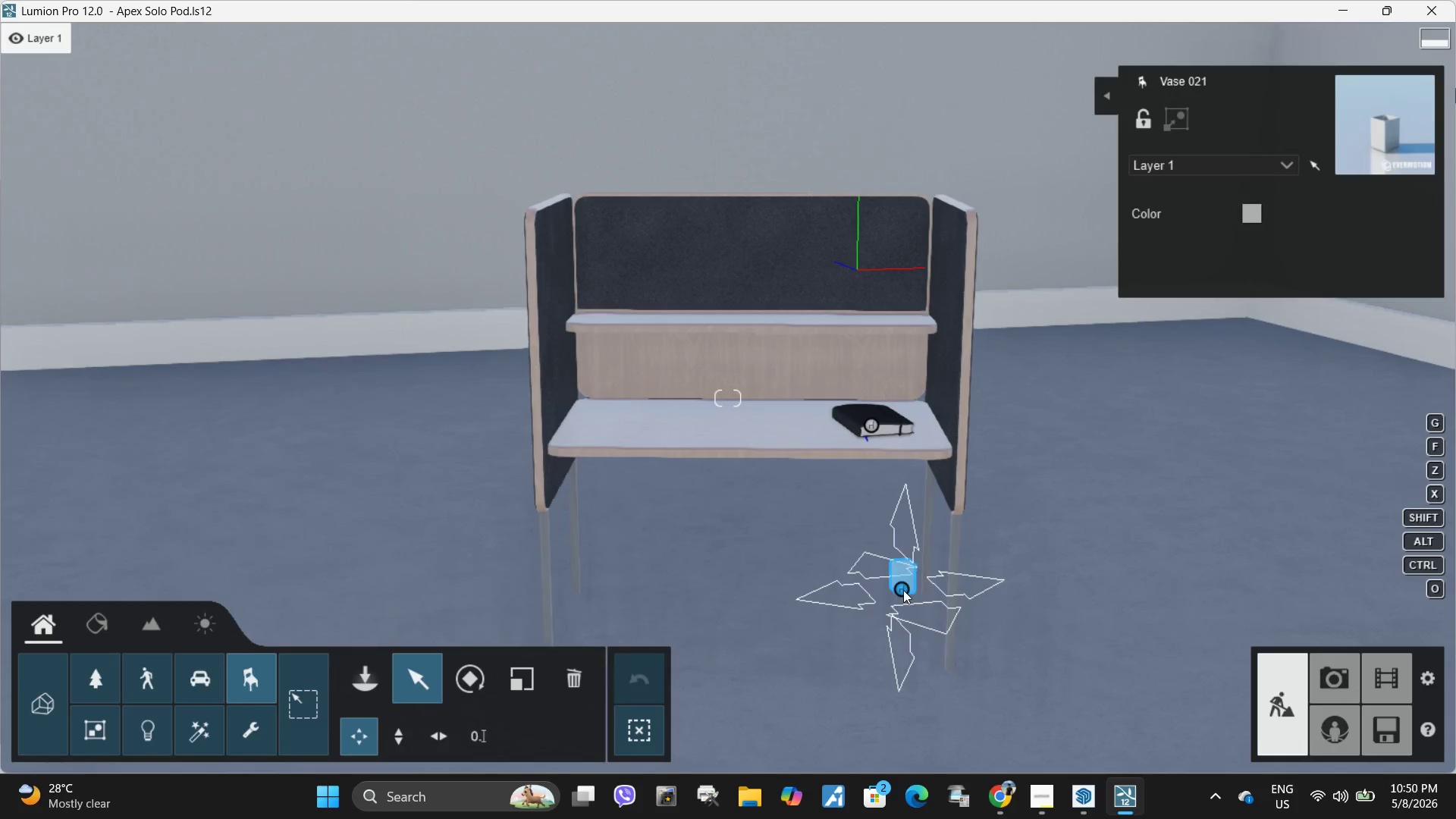 
left_click_drag(start_coordinate=[903, 590], to_coordinate=[600, 319])
 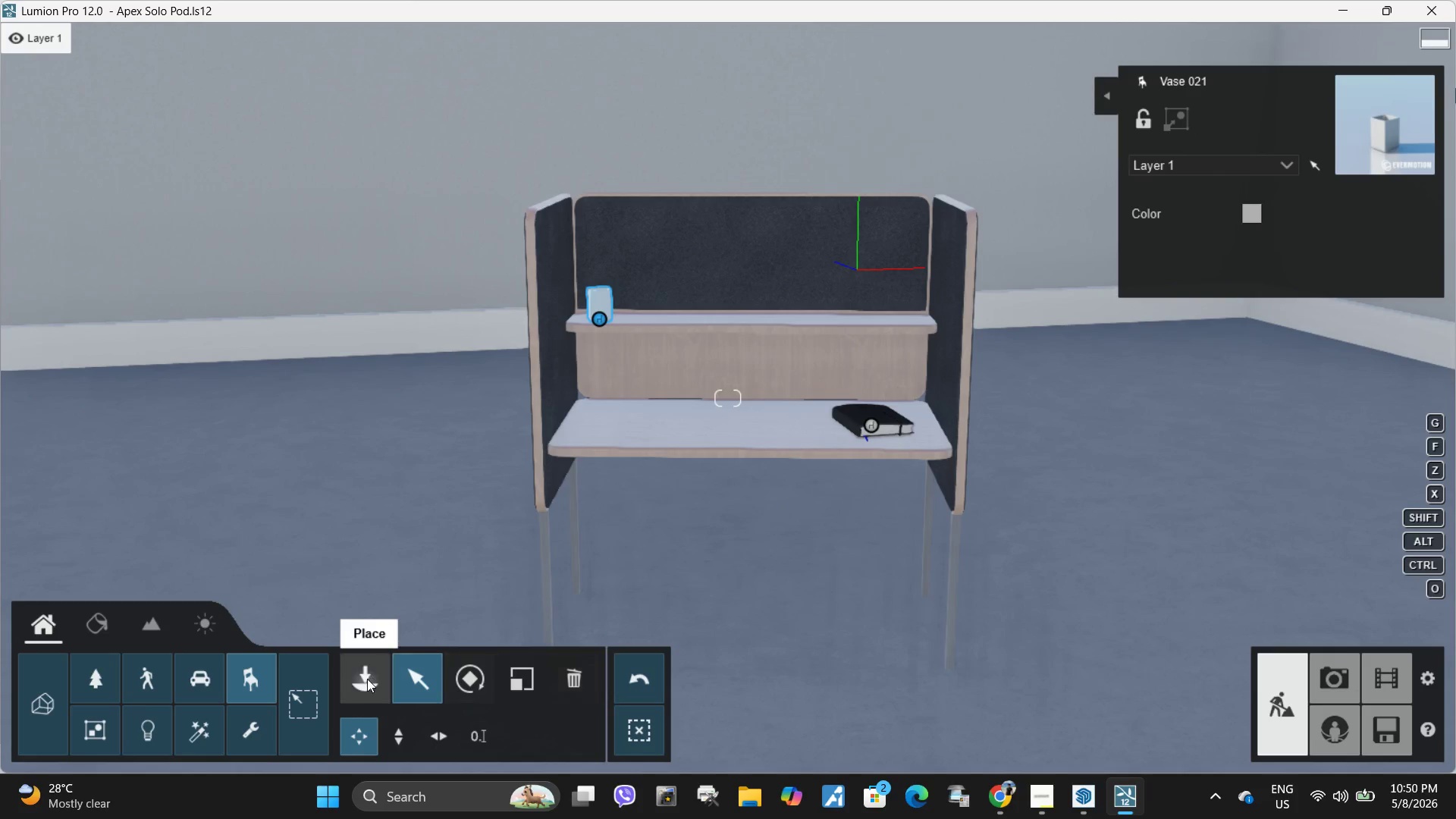 
left_click([366, 679])
 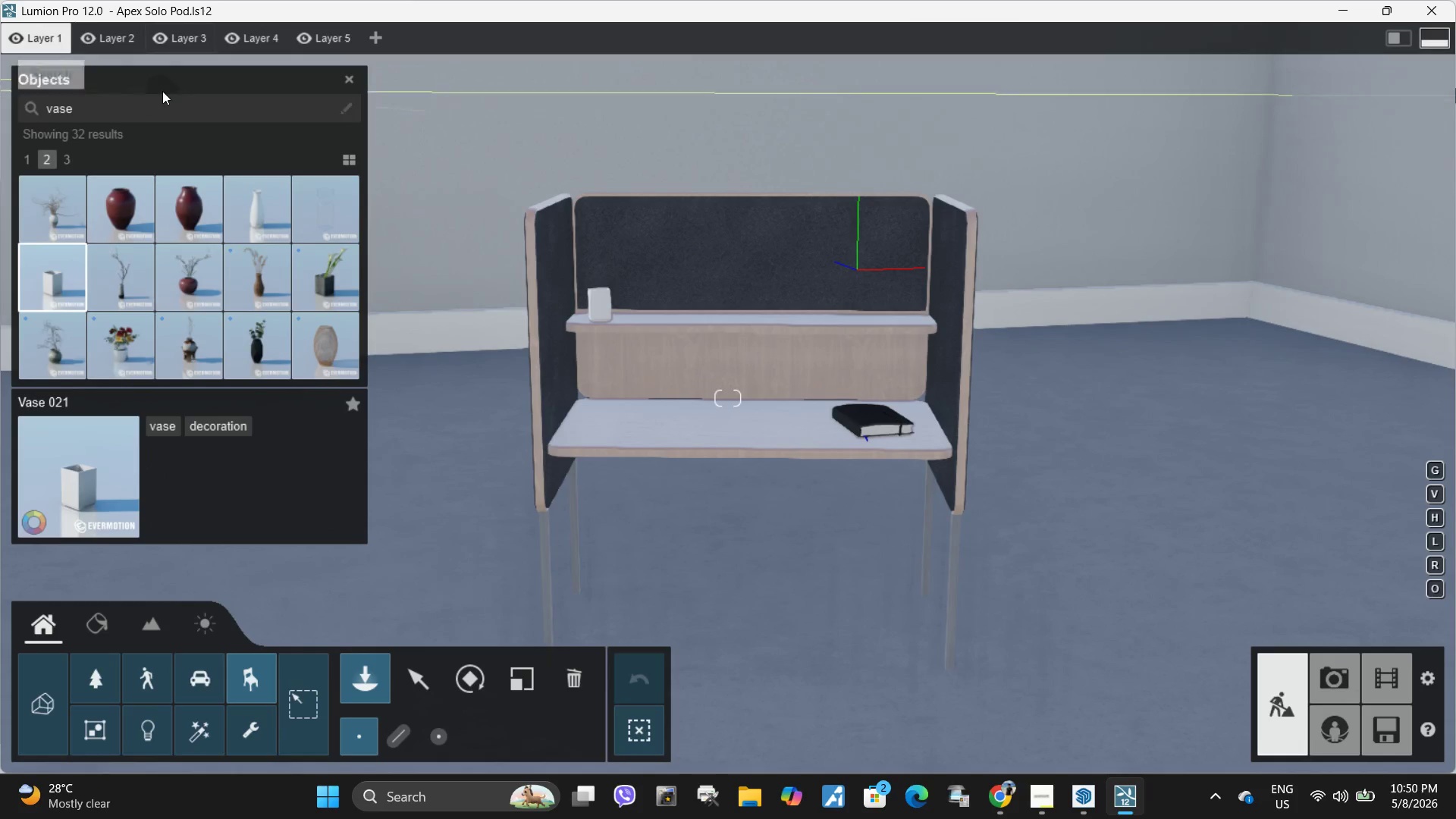 
double_click([158, 104])
 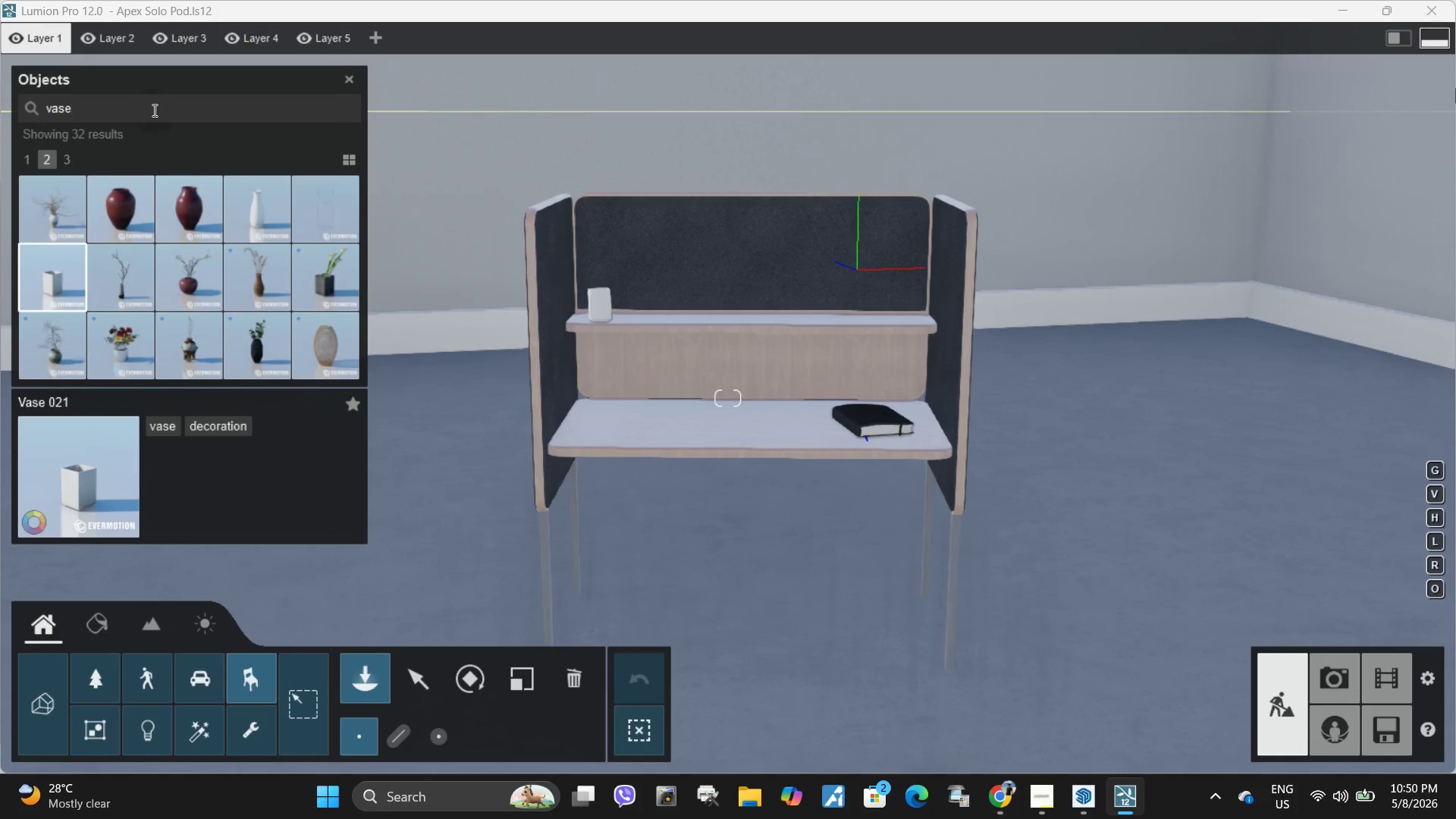 
key(Backspace)
key(Backspace)
key(Backspace)
key(Backspace)
type(pemn)
 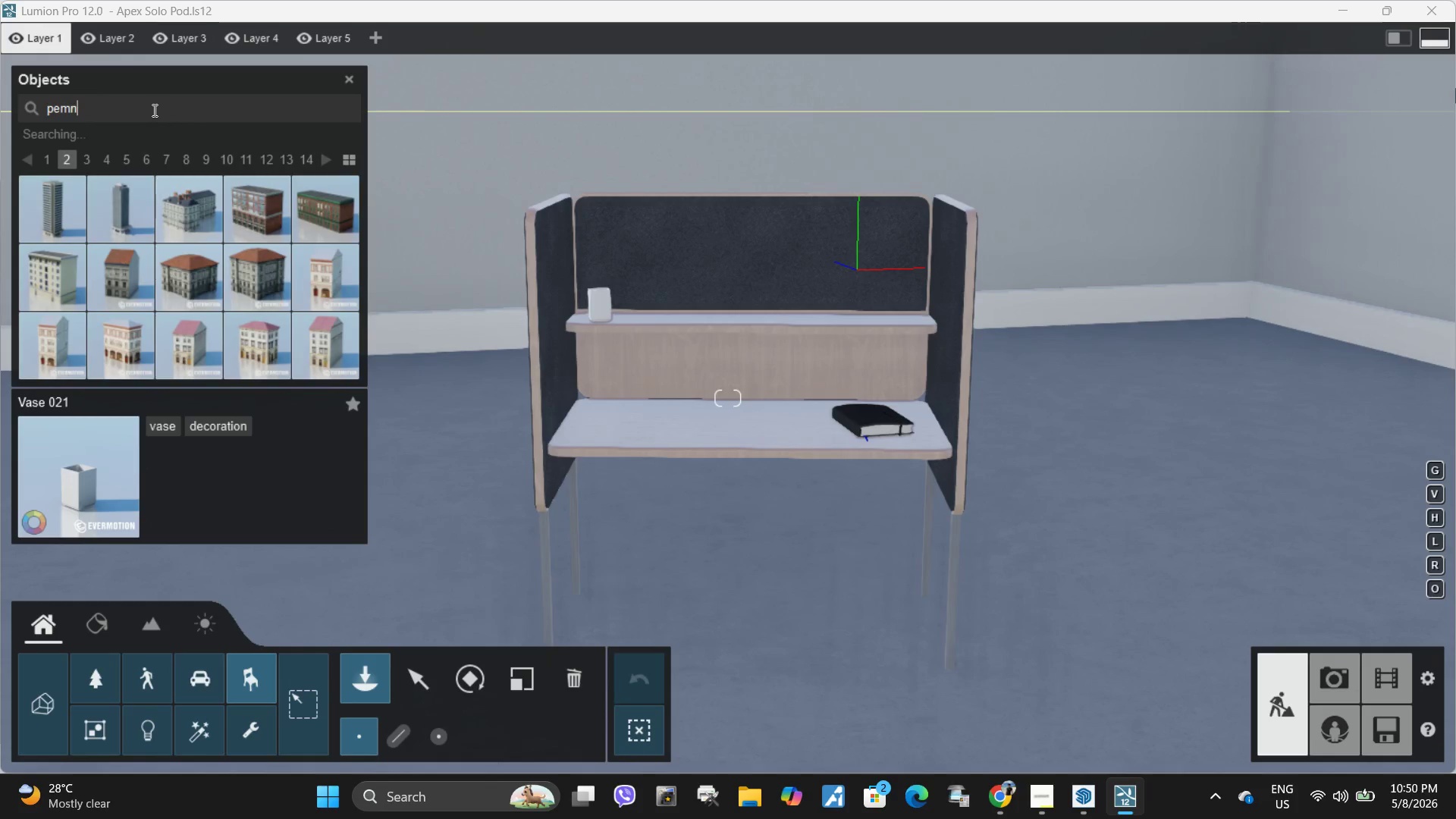 
key(Enter)
 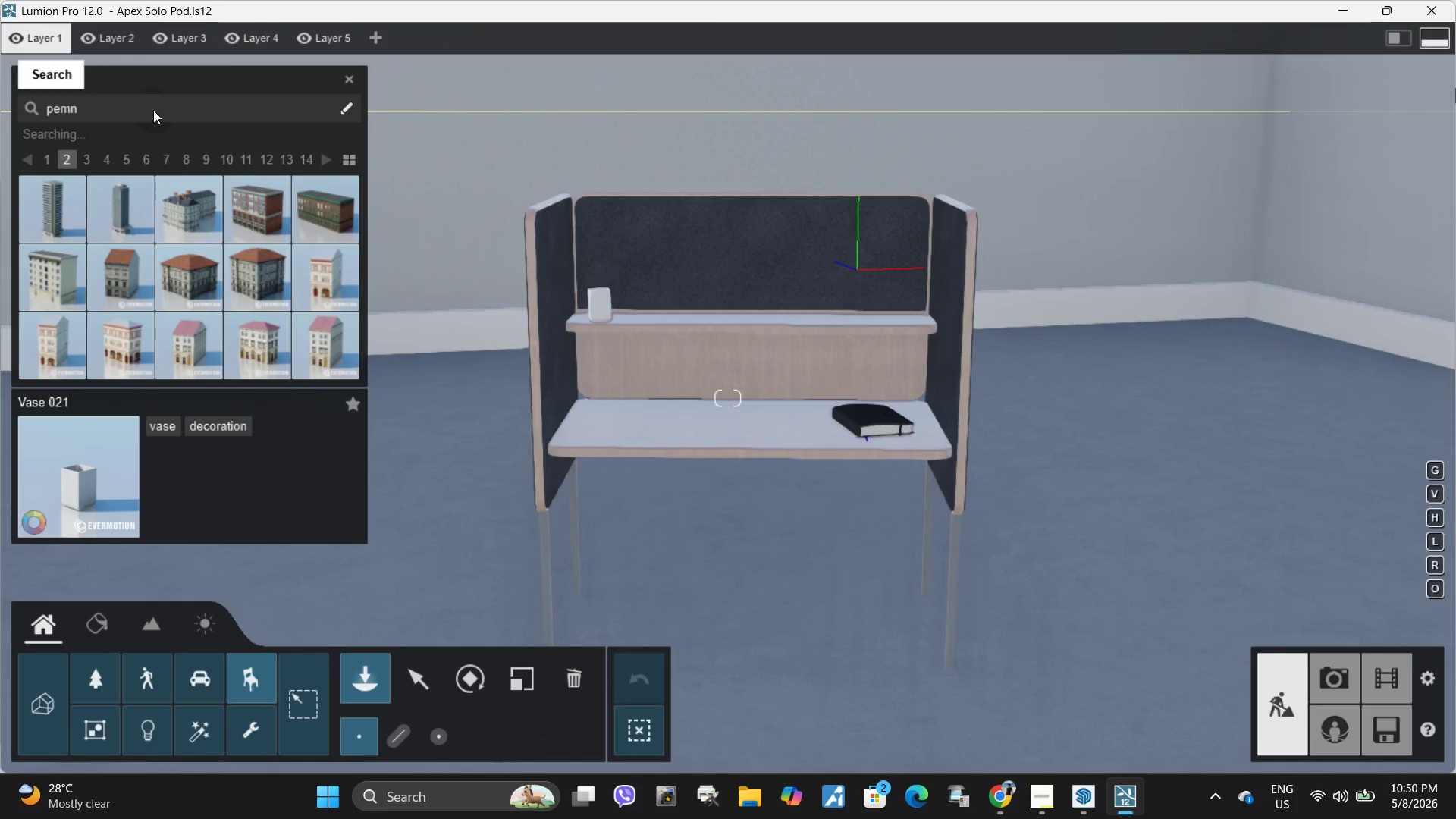 
left_click([153, 110])
 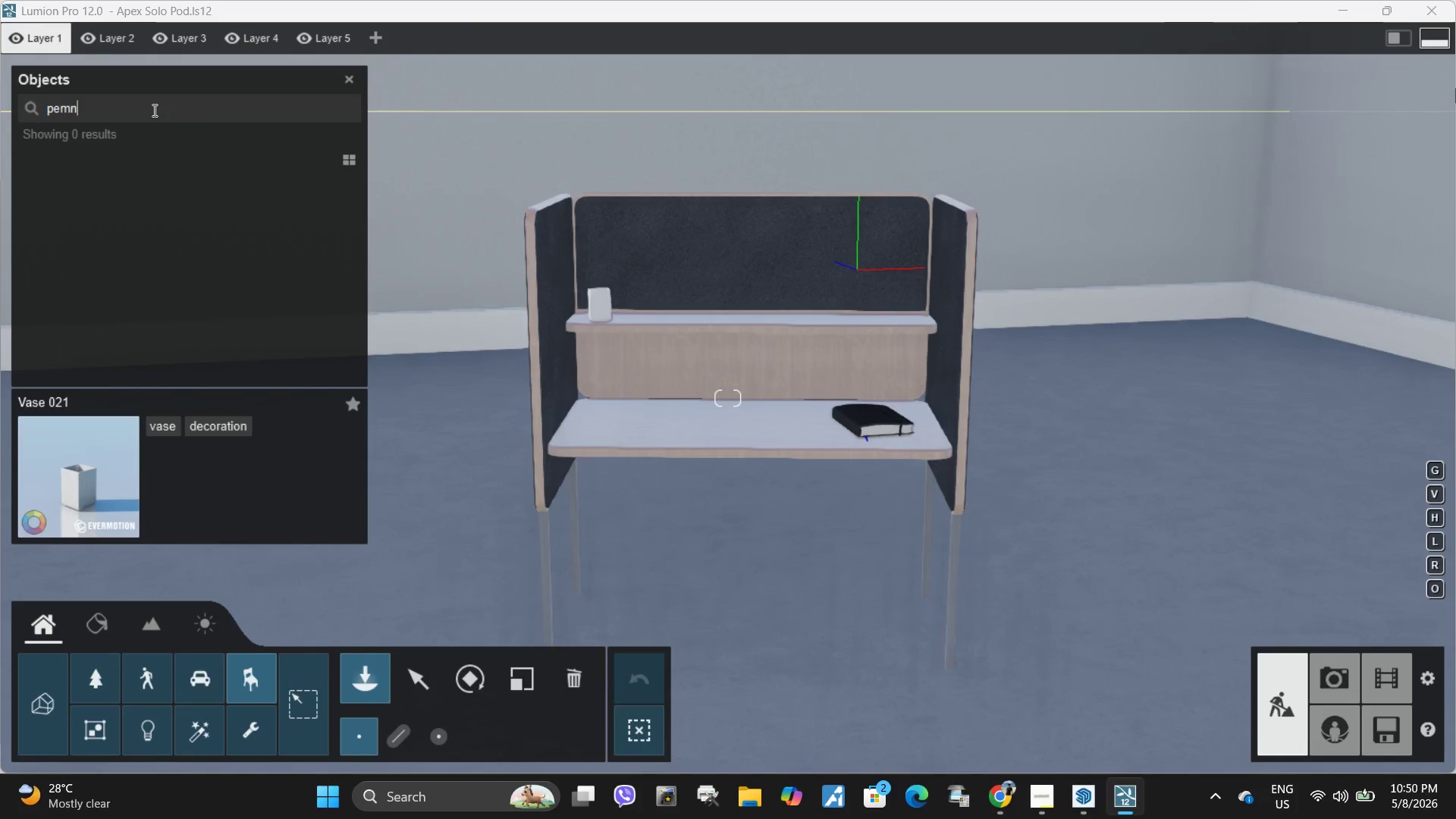 
key(Backspace)
 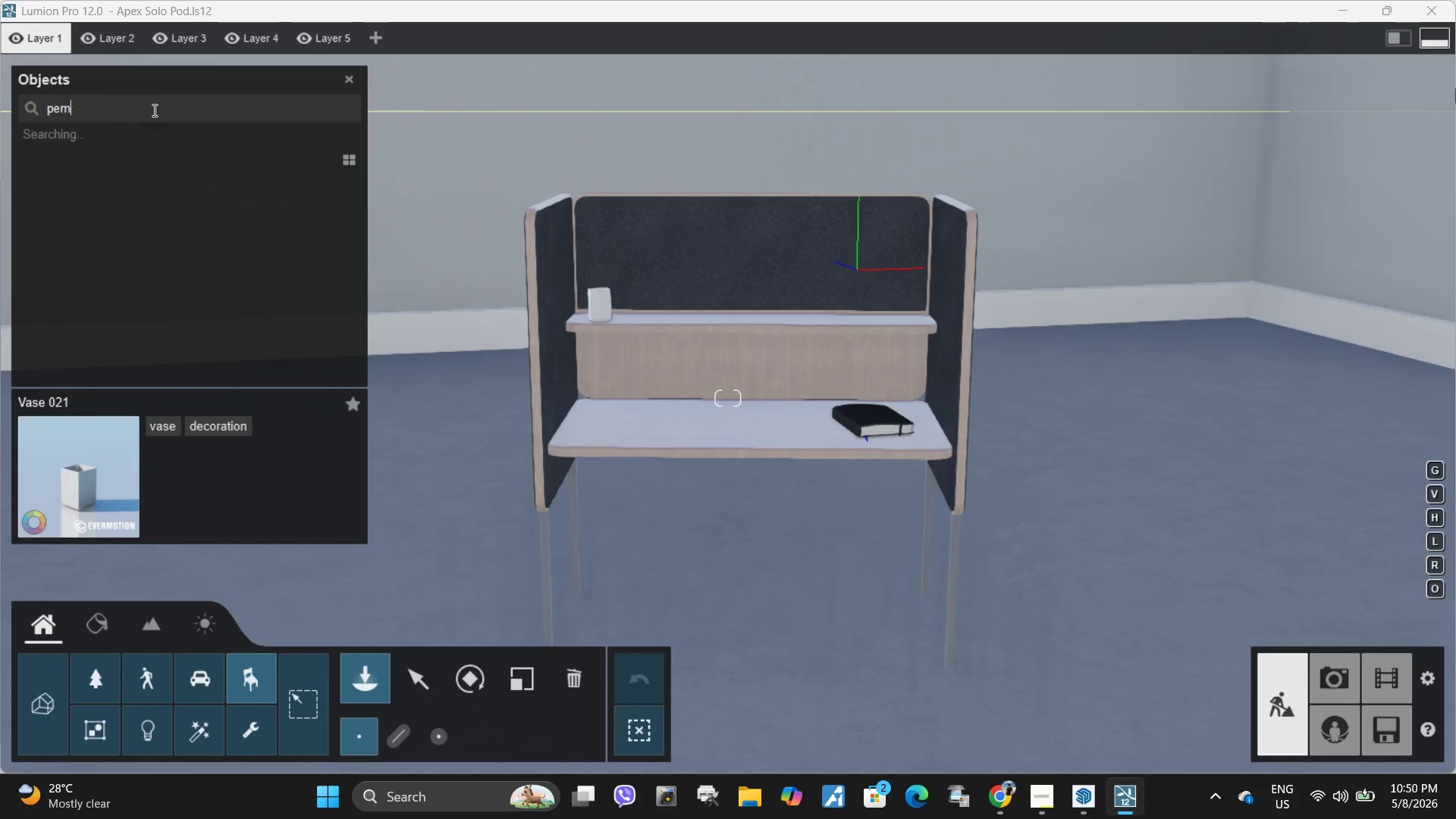 
key(Backspace)
 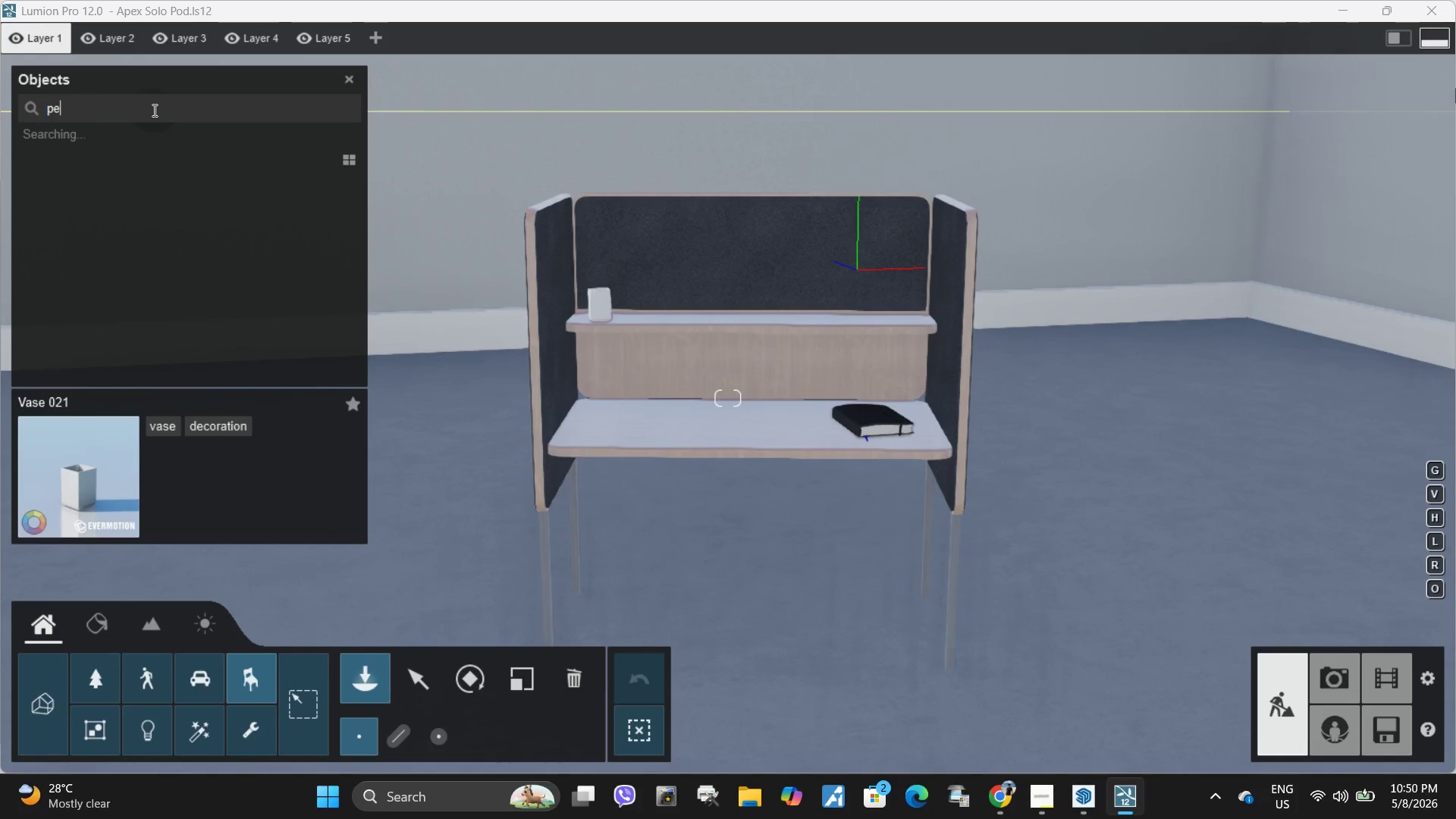 
key(N)
 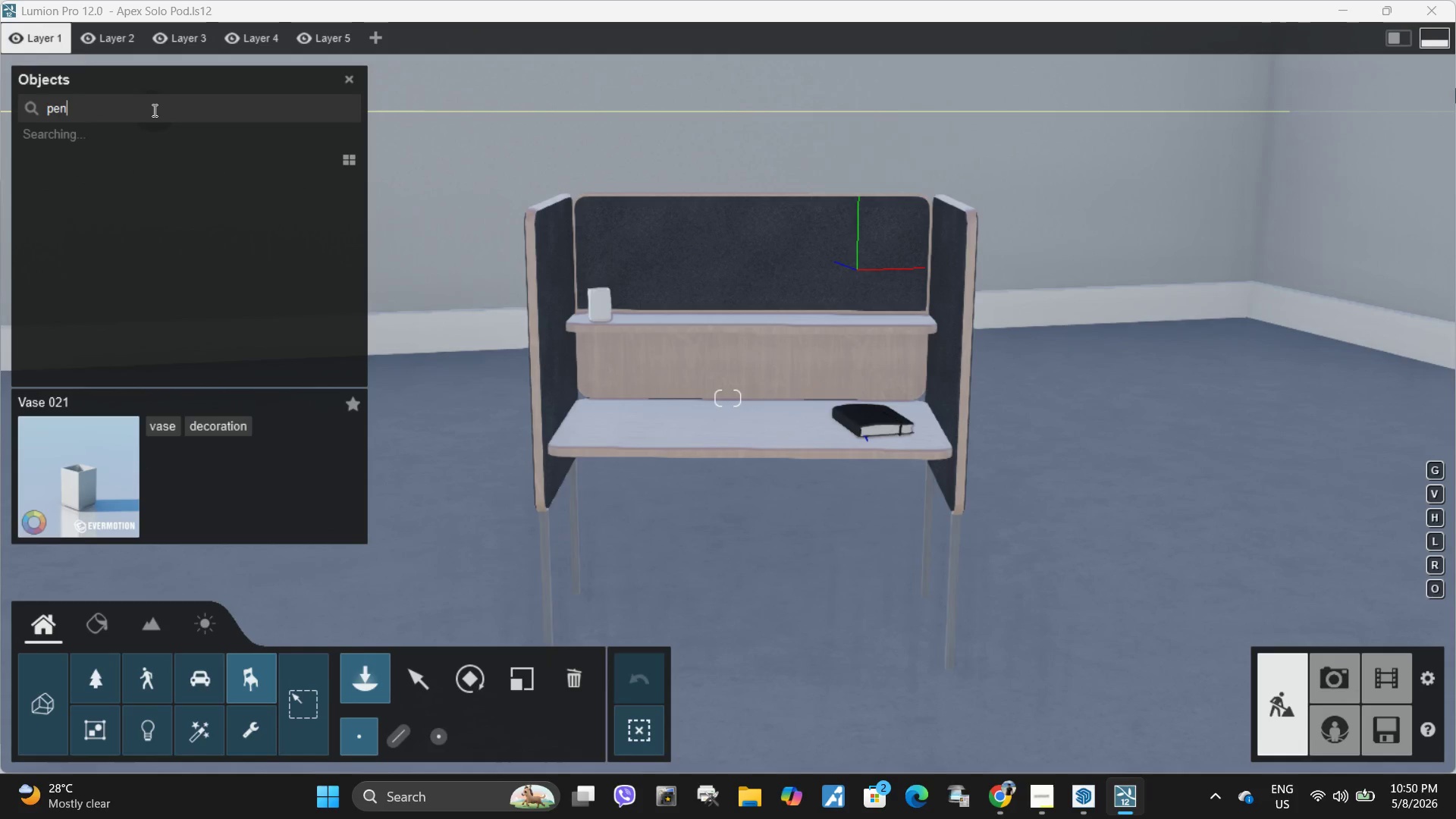 
key(Enter)
 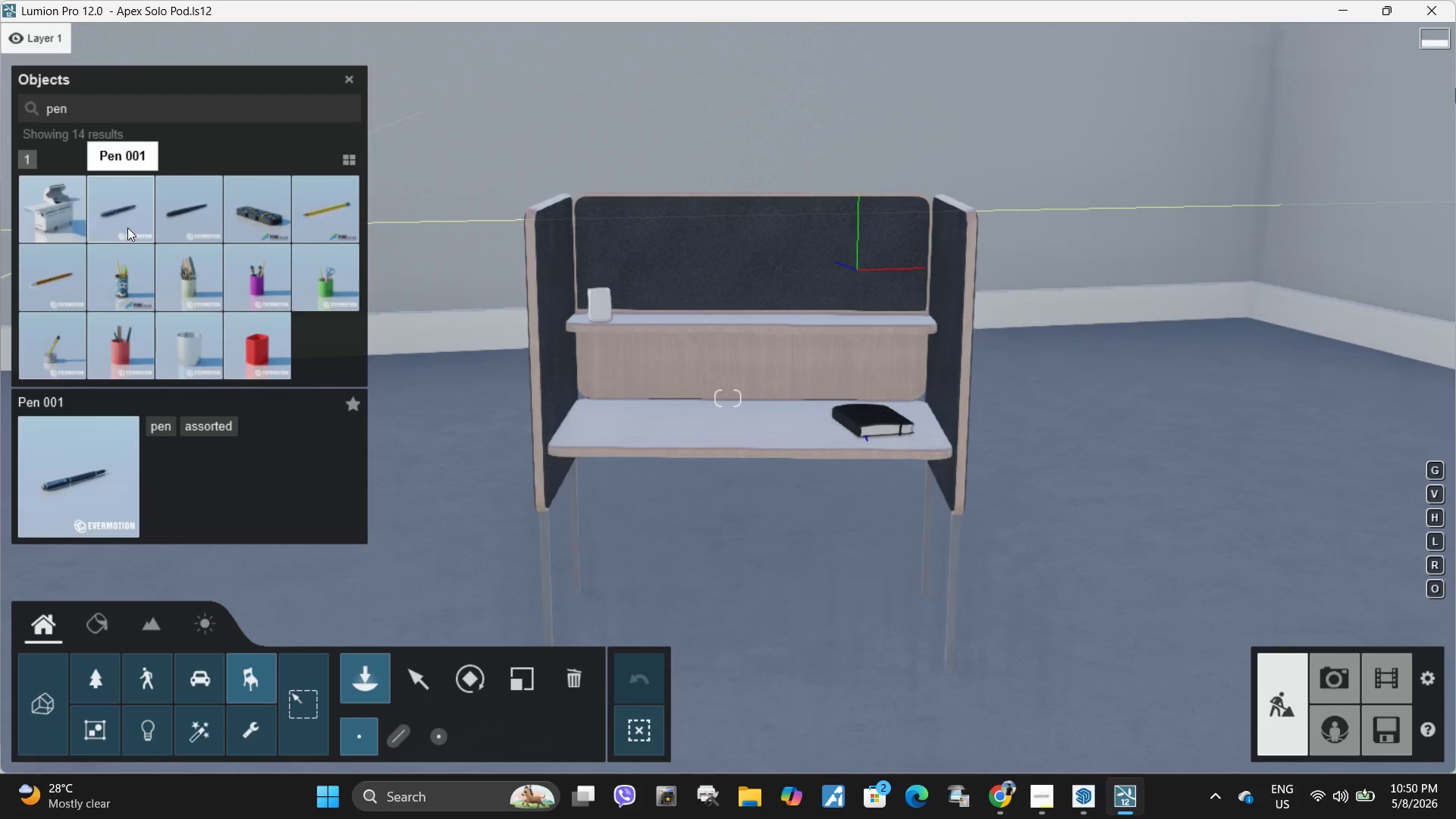 
left_click([123, 228])
 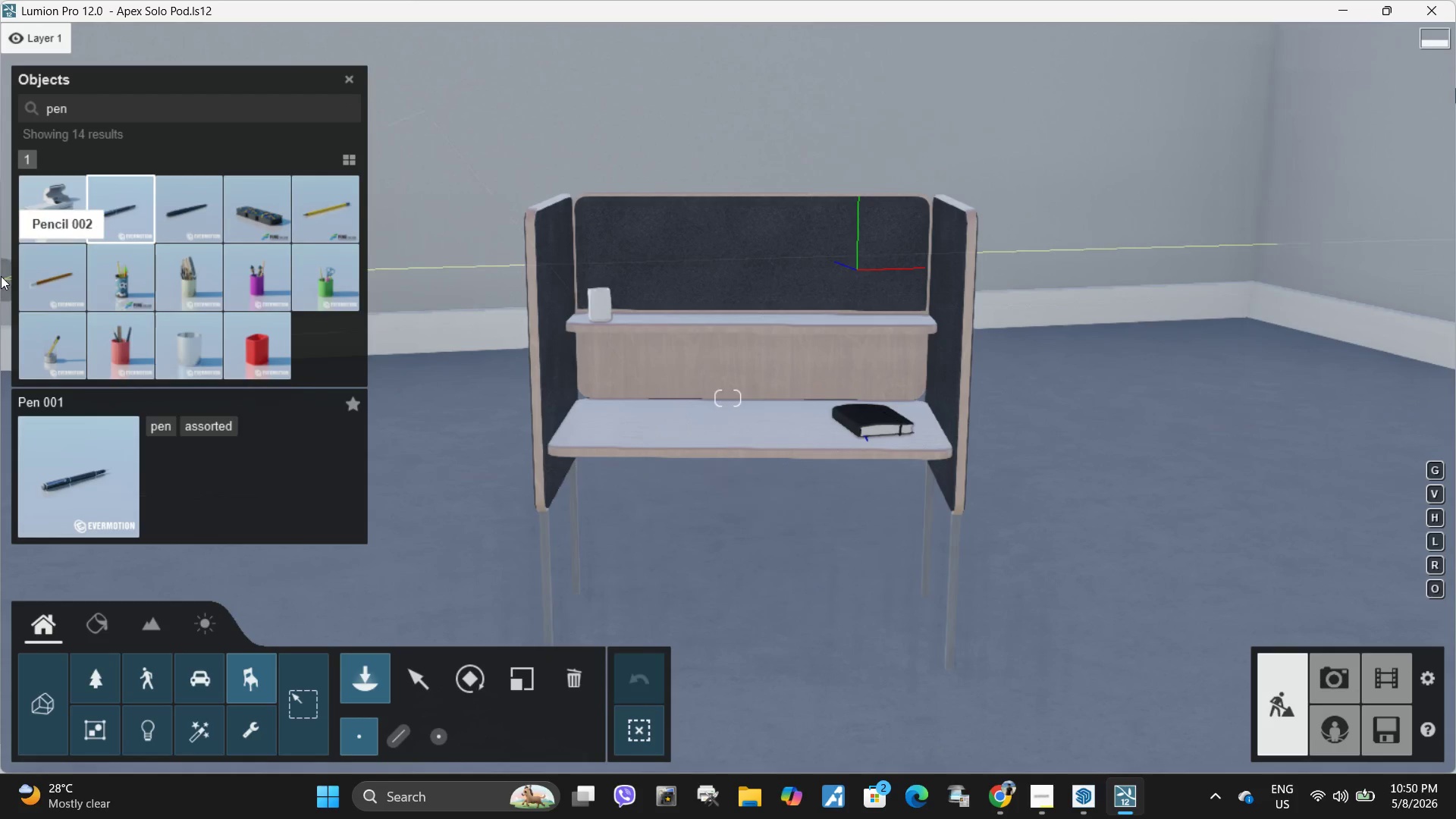 
left_click([133, 213])
 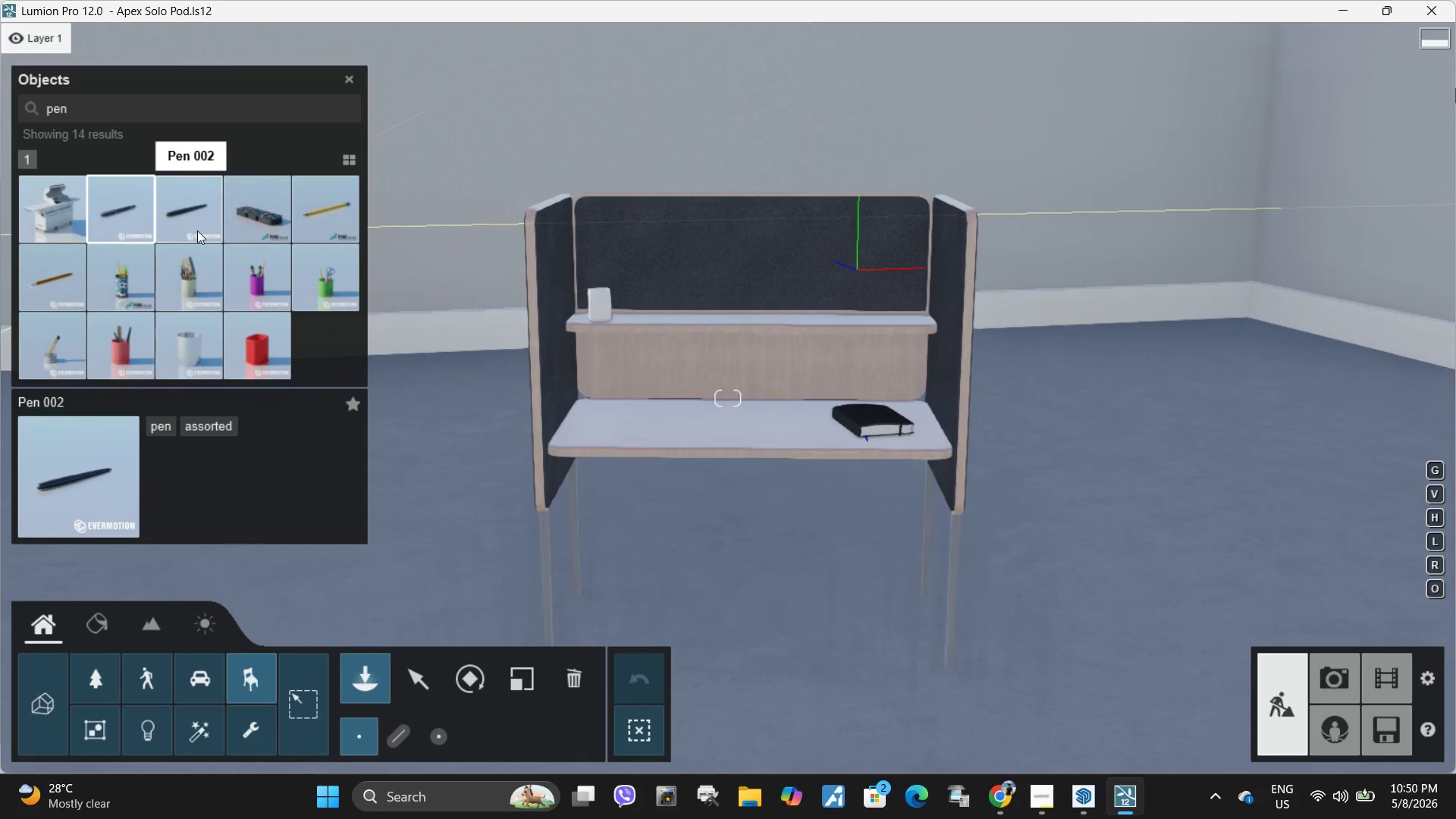 
left_click([197, 231])
 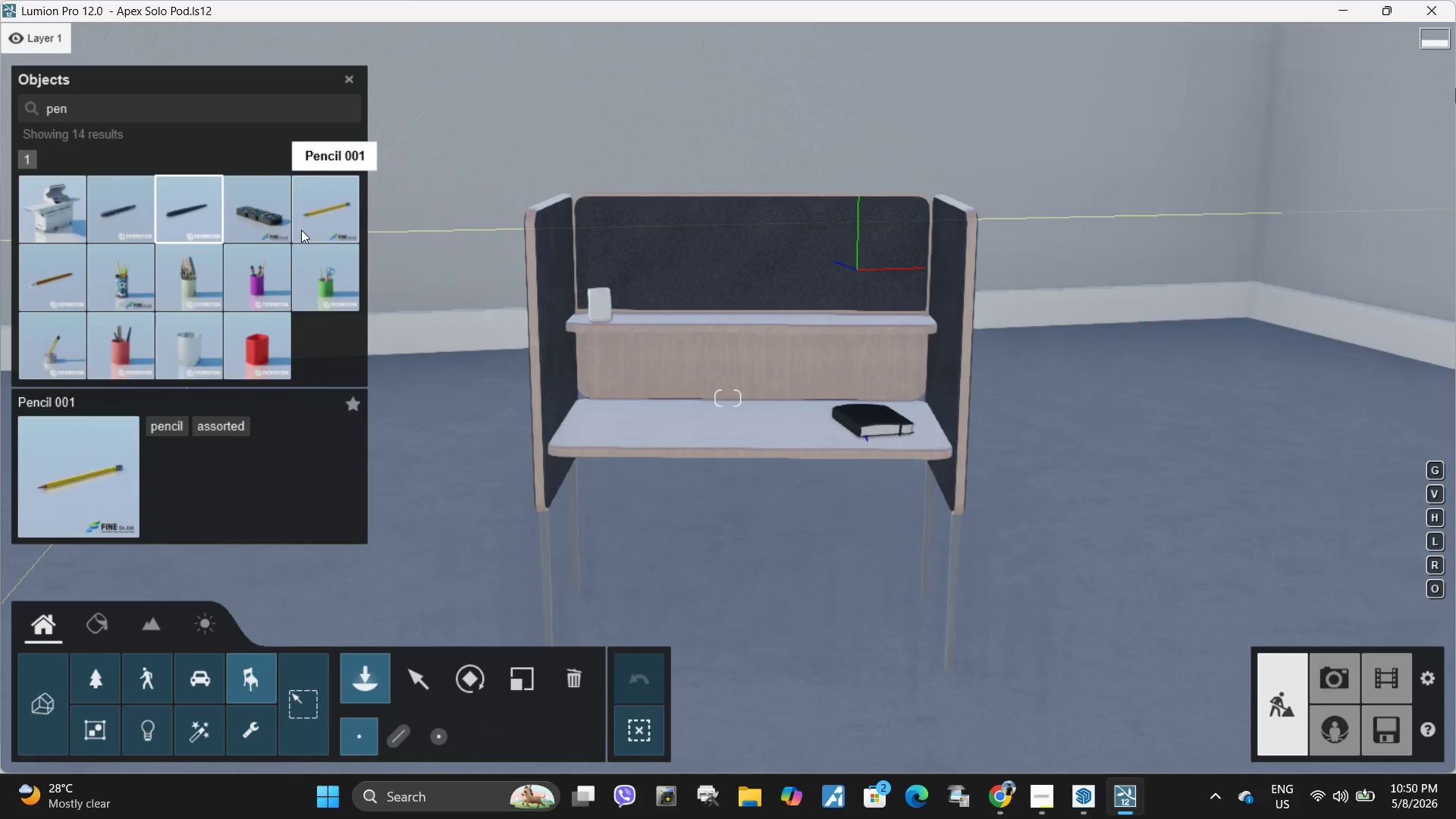 
left_click([132, 209])
 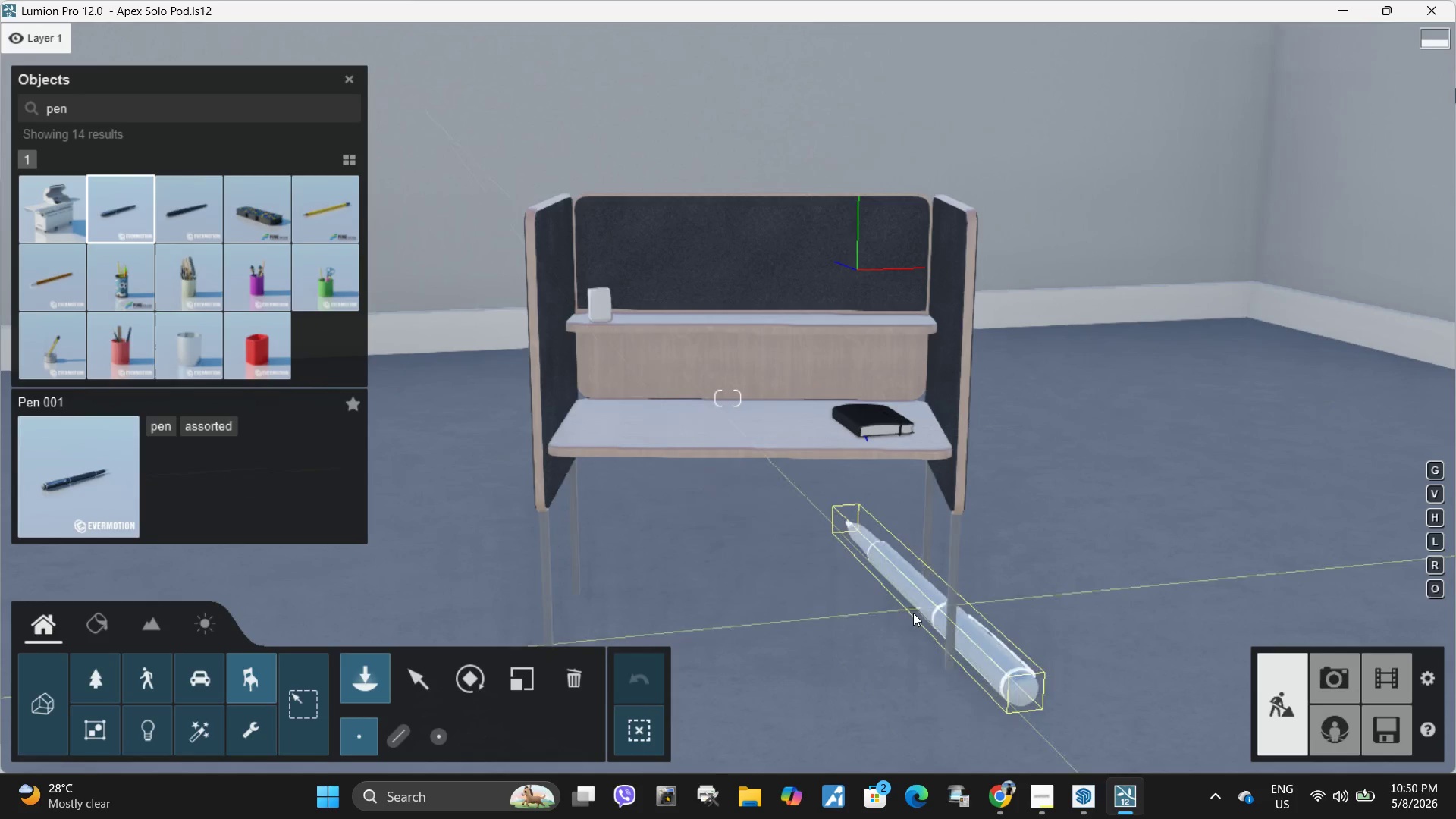 
left_click([905, 628])
 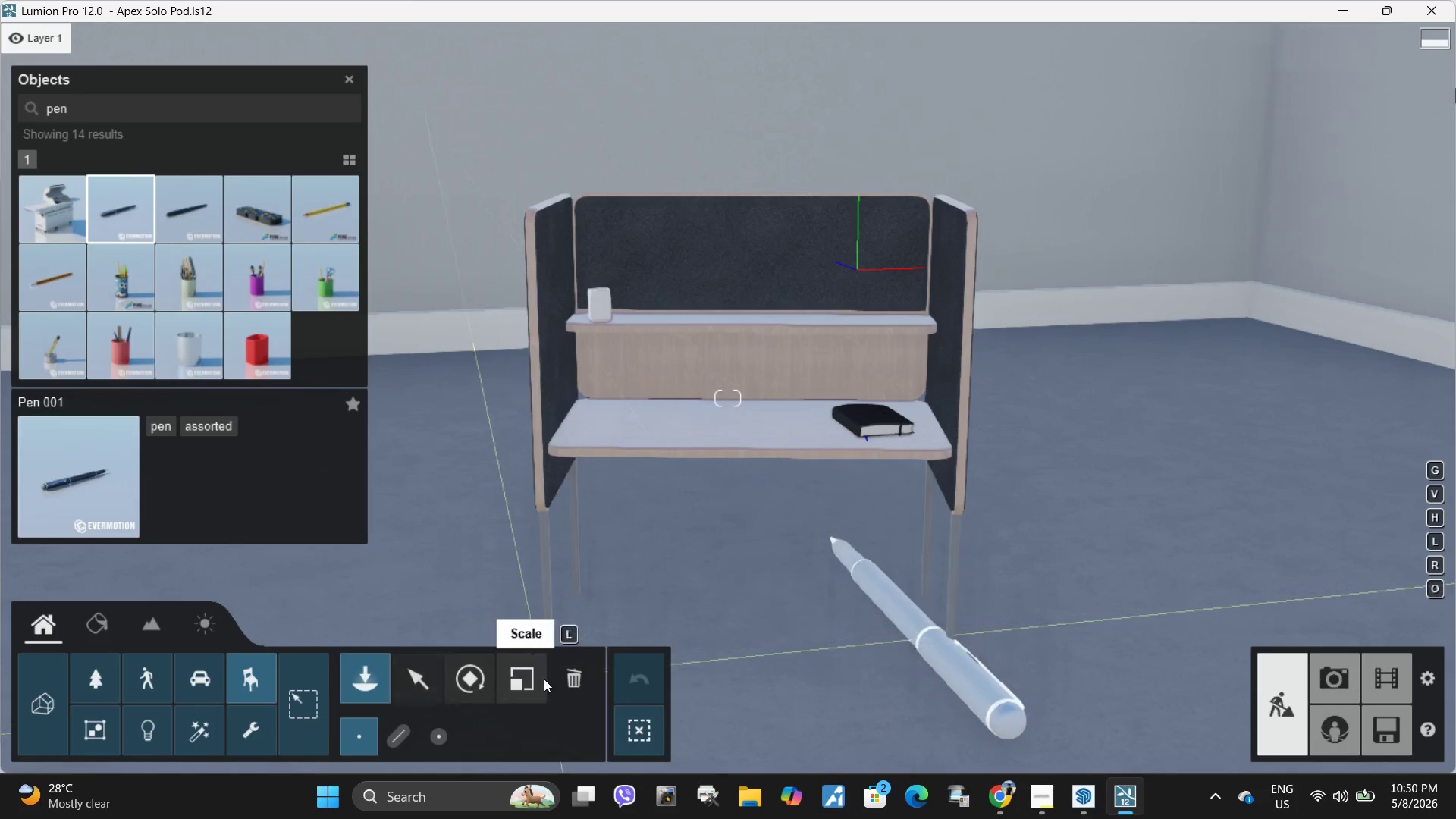 
left_click([526, 683])
 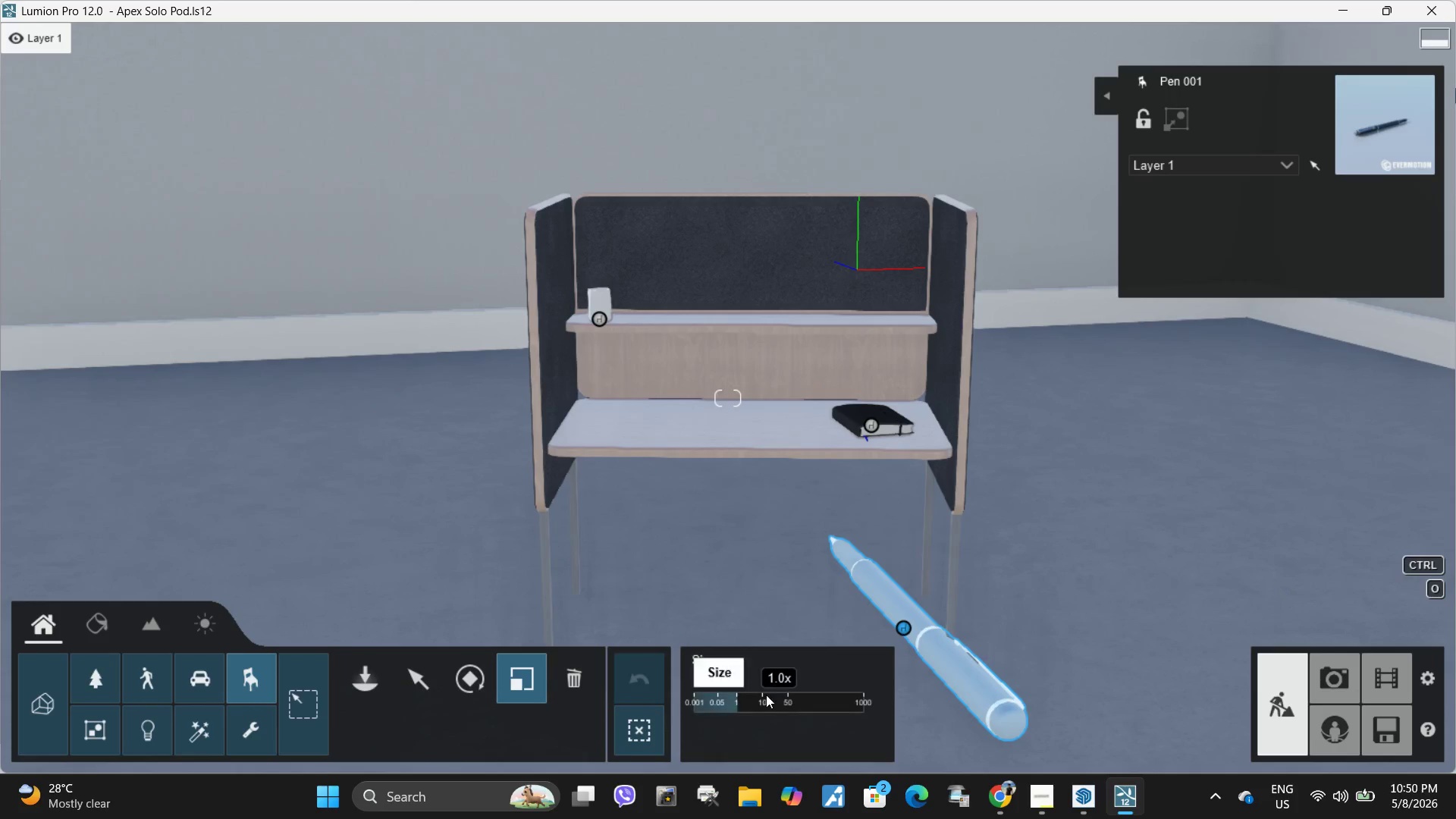 
hold_key(key=ShiftLeft, duration=1.69)
left_click_drag(start_coordinate=[739, 701], to_coordinate=[0, 499])
 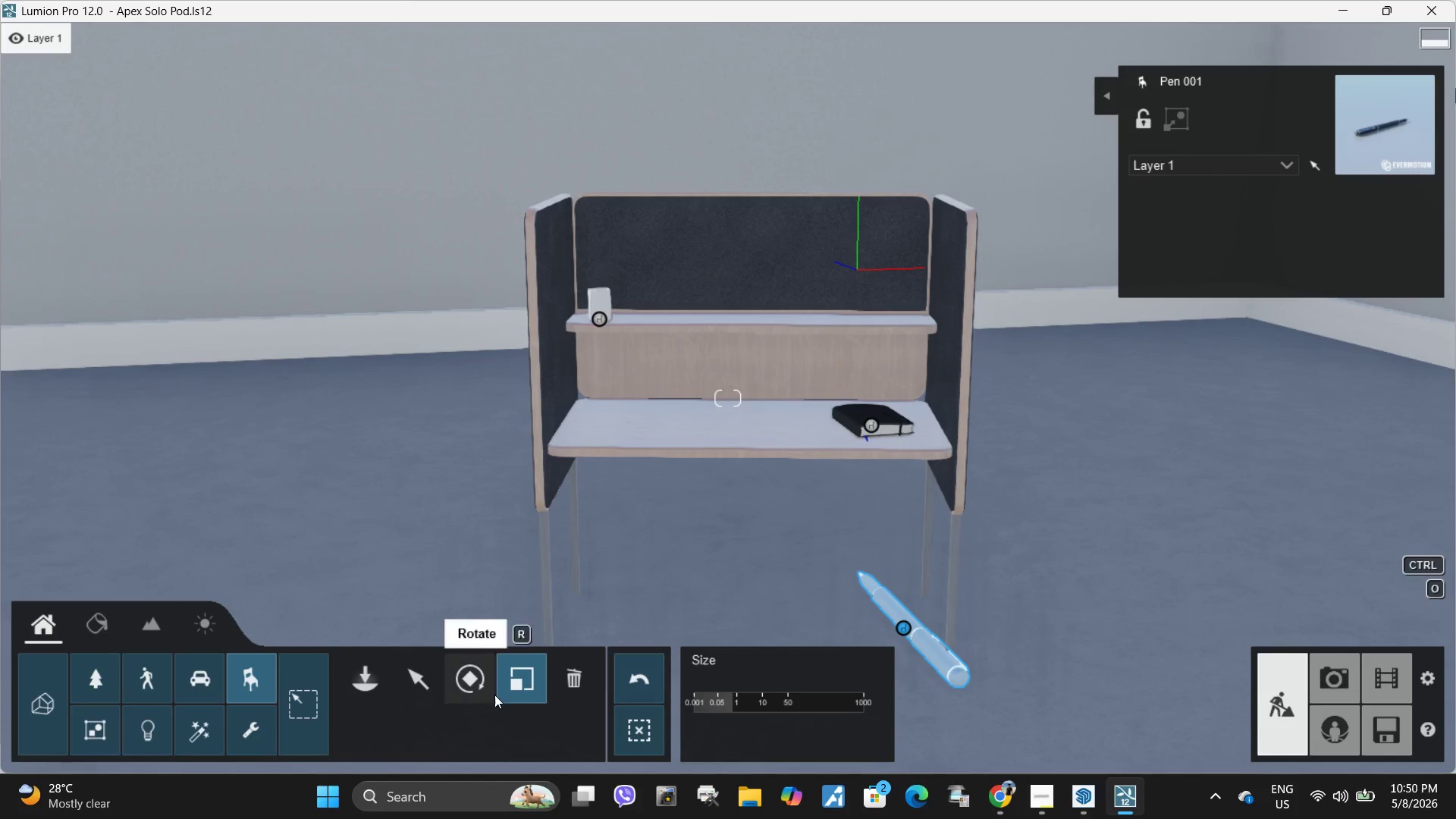 
left_click_drag(start_coordinate=[577, 686], to_coordinate=[581, 686])
 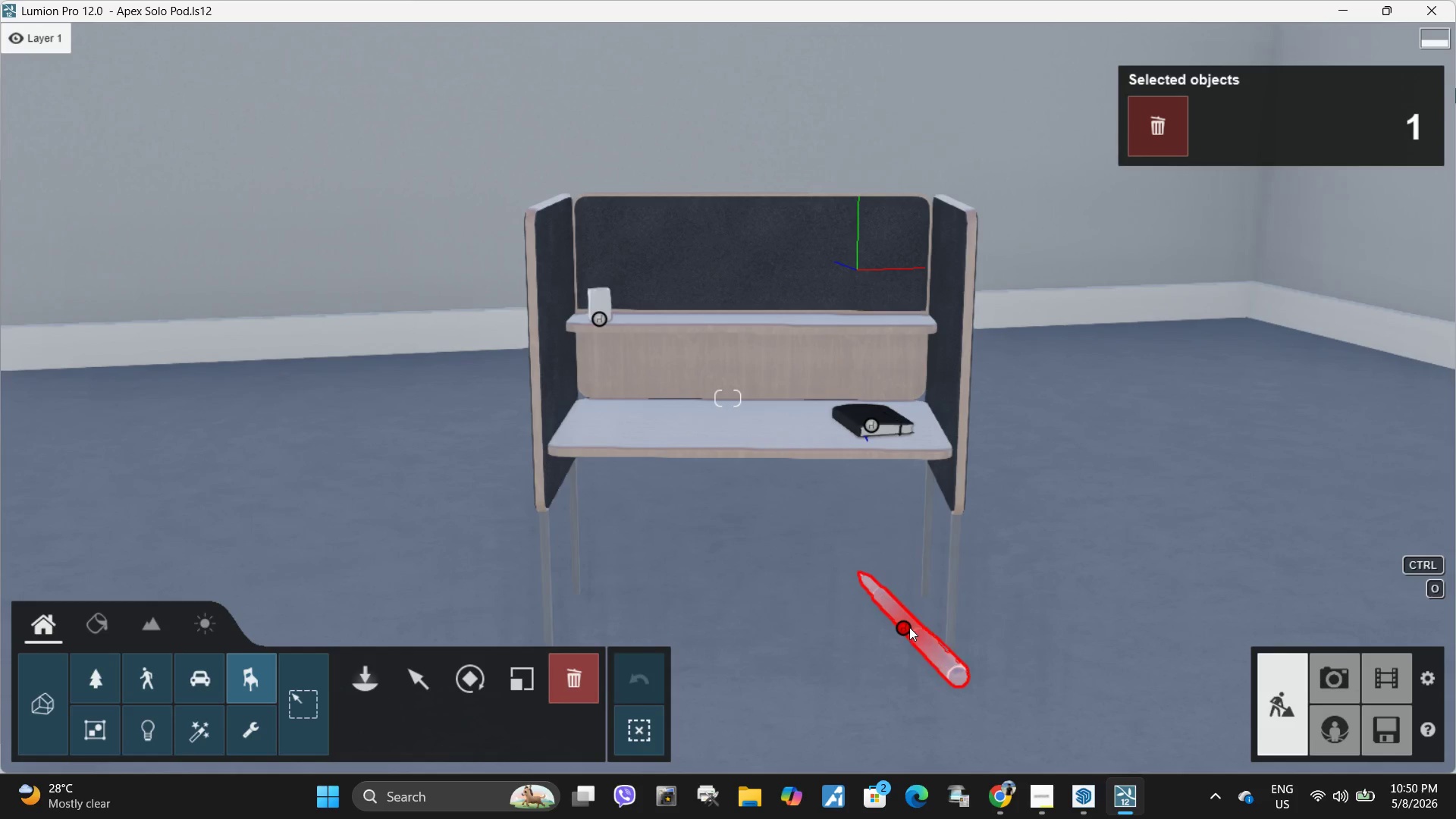 
left_click([905, 627])
 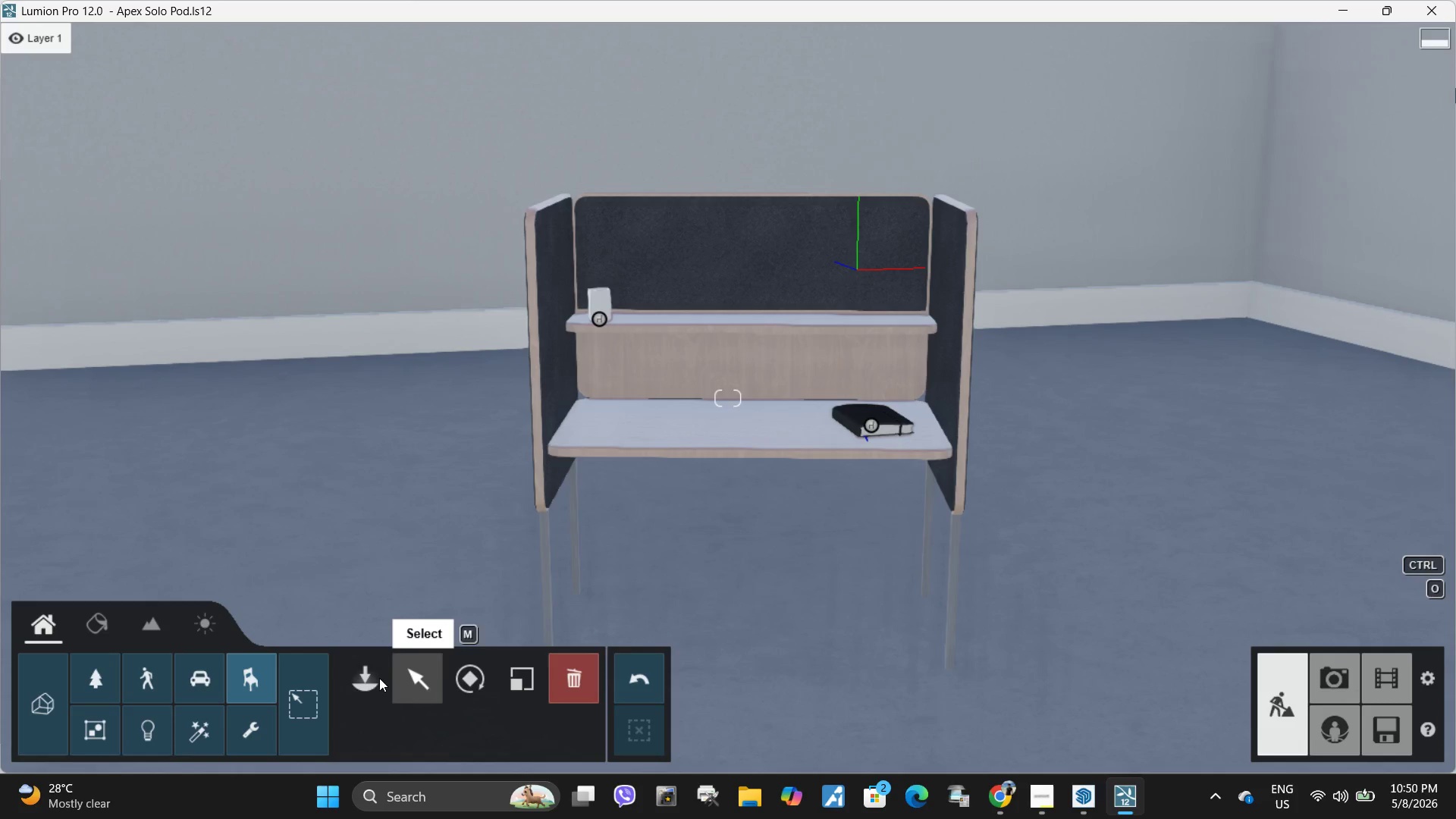 
left_click([377, 680])
 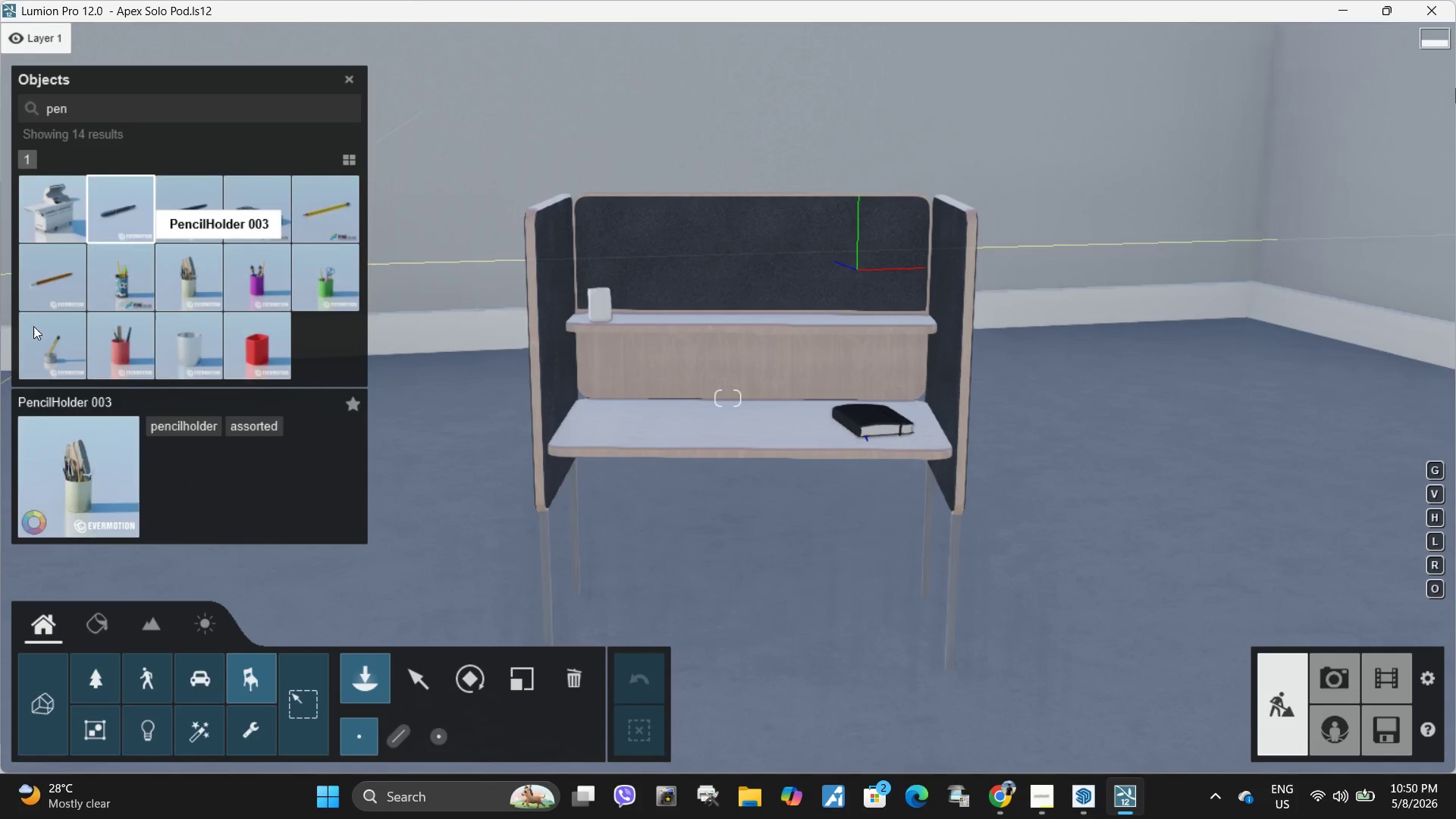 
left_click([55, 295])
 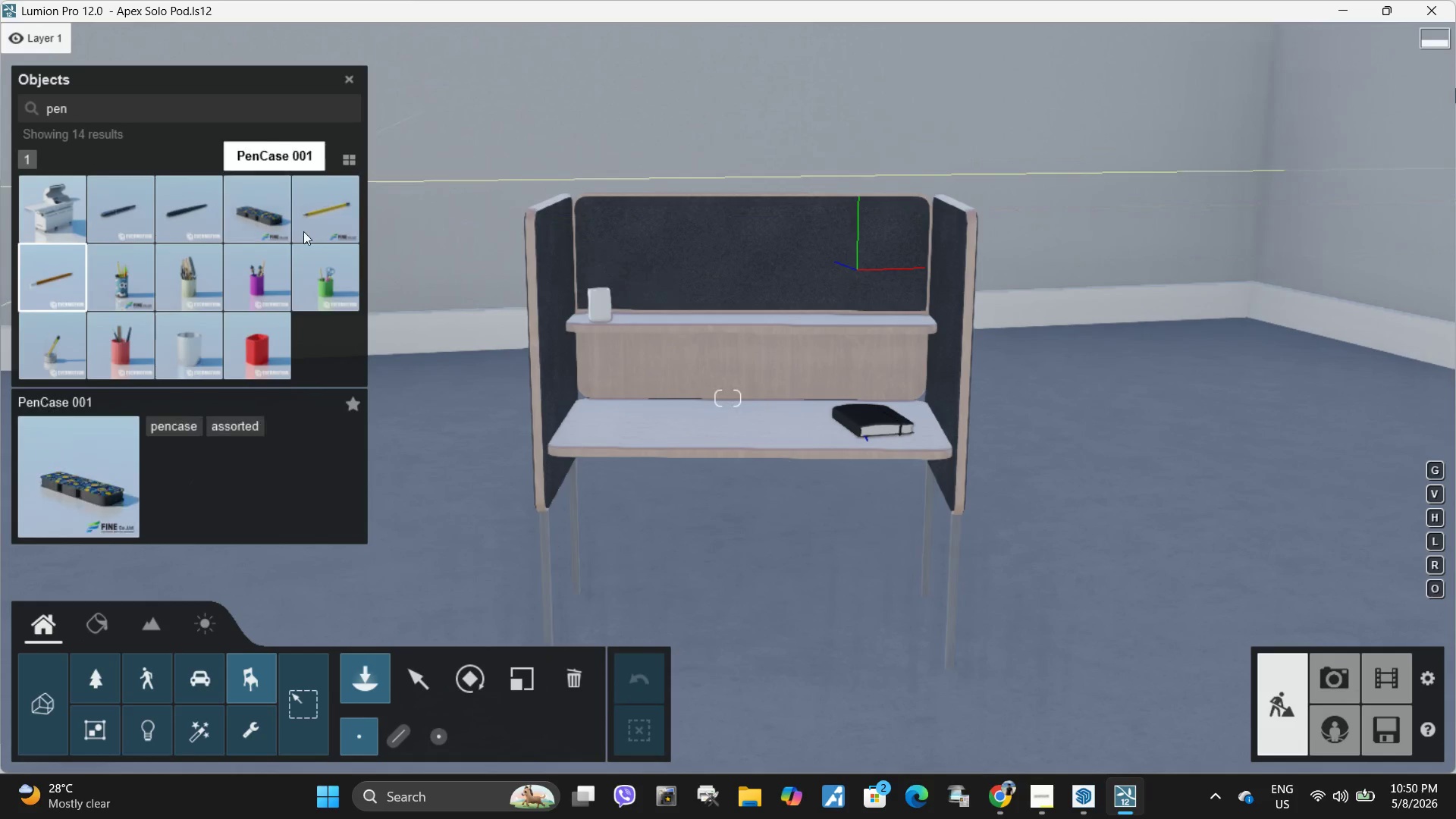 
left_click([353, 231])
 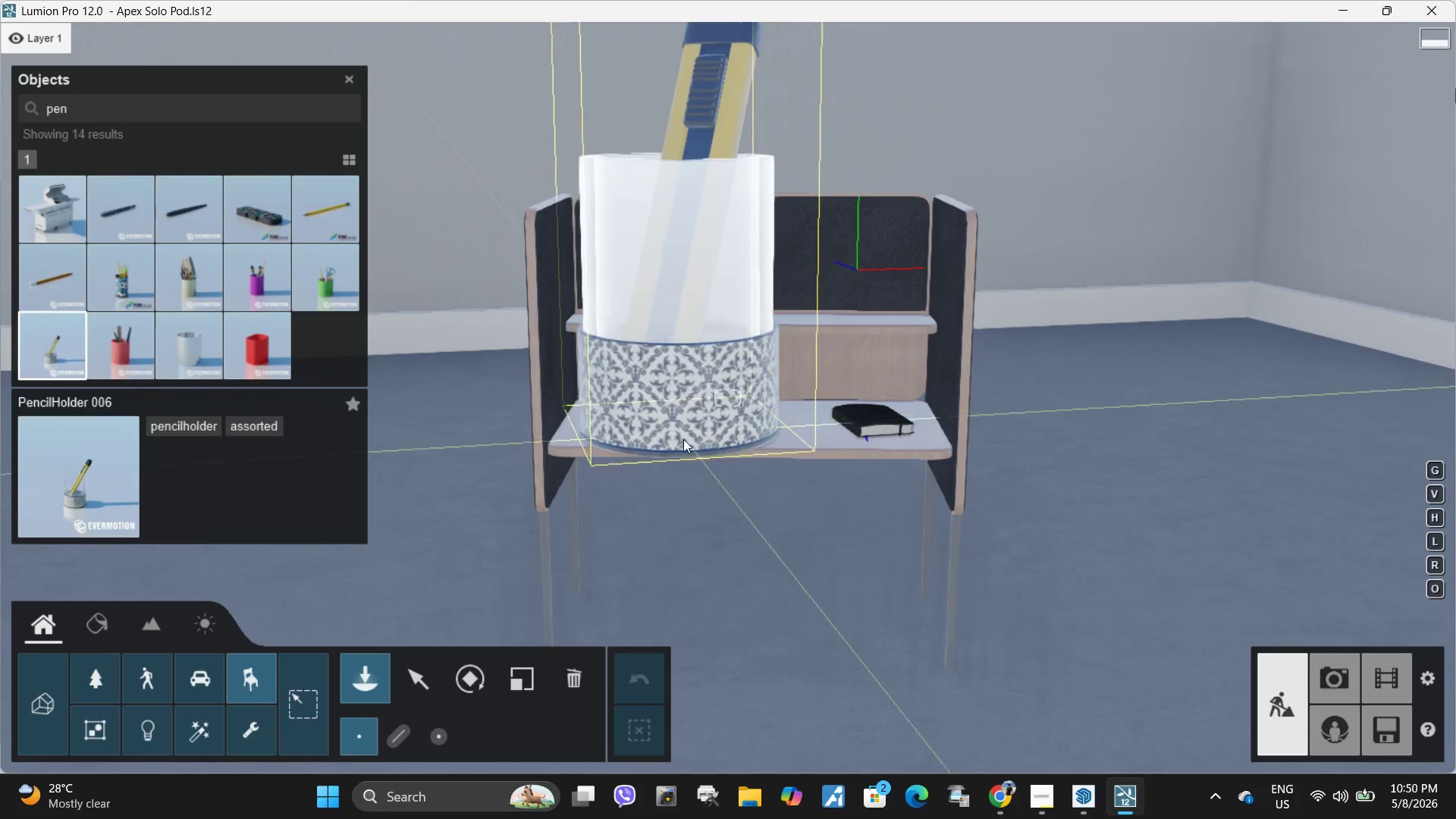 
wait(6.98)
 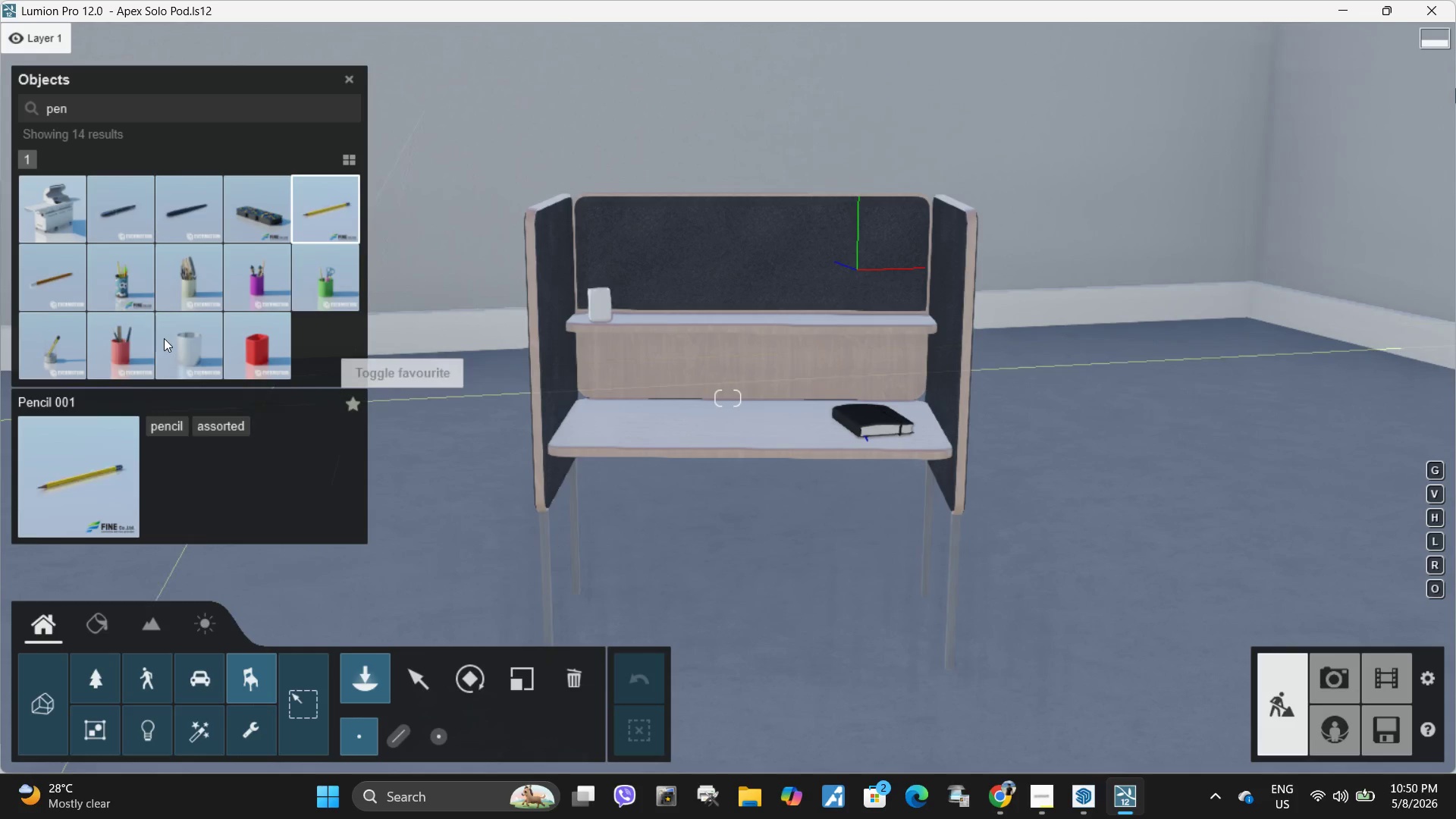 
left_click([97, 214])
 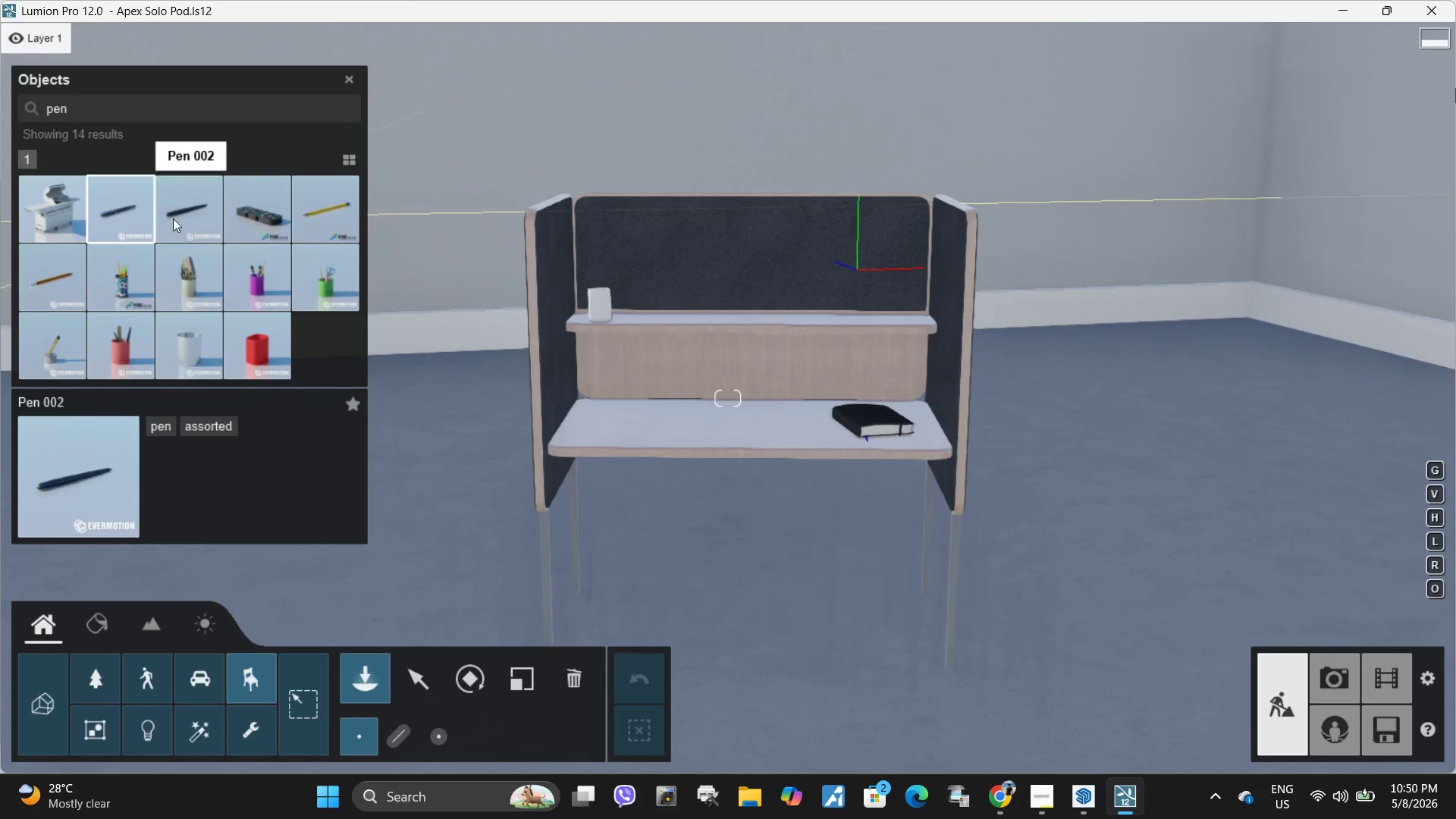 
left_click([173, 218])
 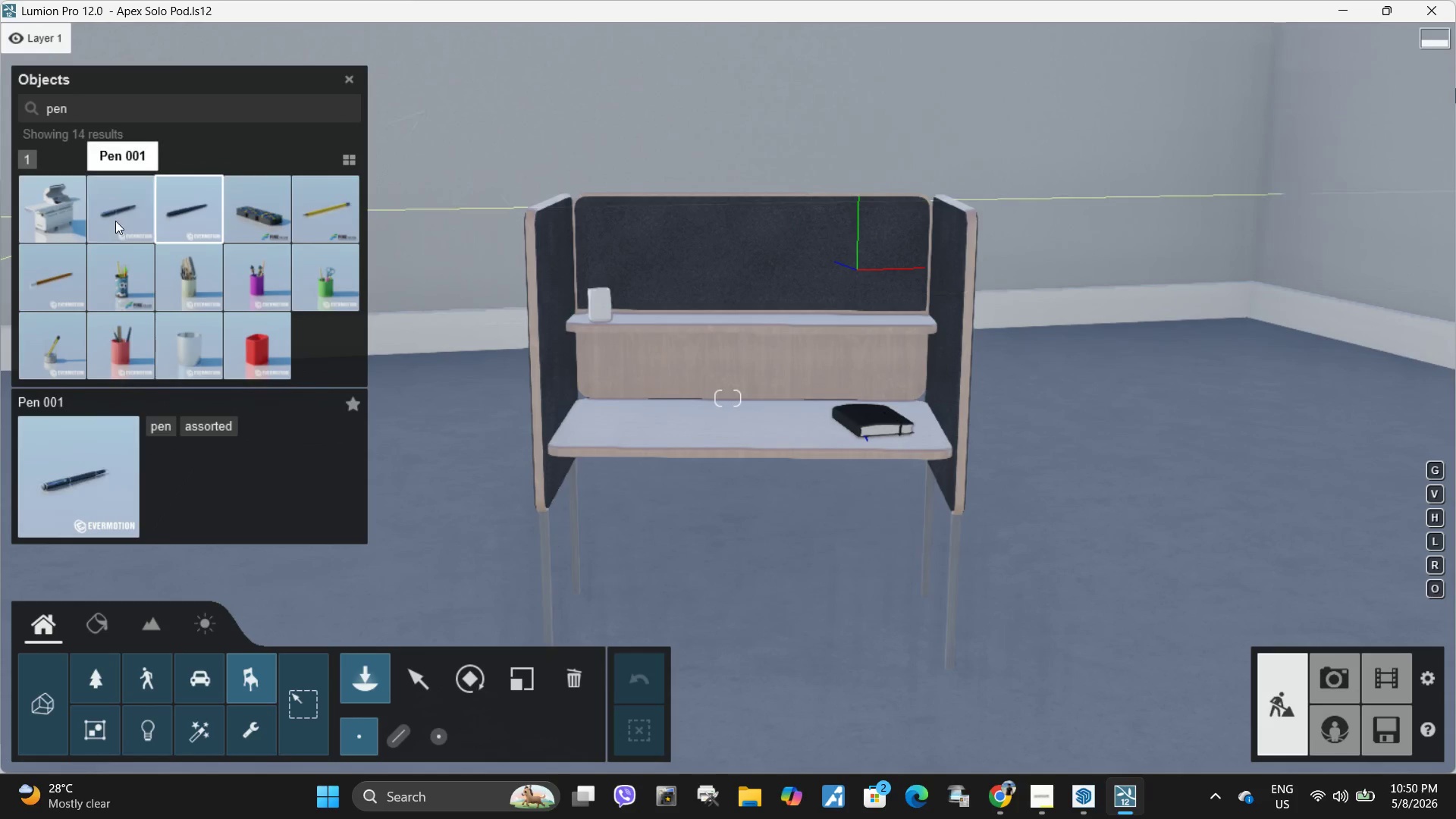 
left_click_drag(start_coordinate=[118, 215], to_coordinate=[130, 222])
 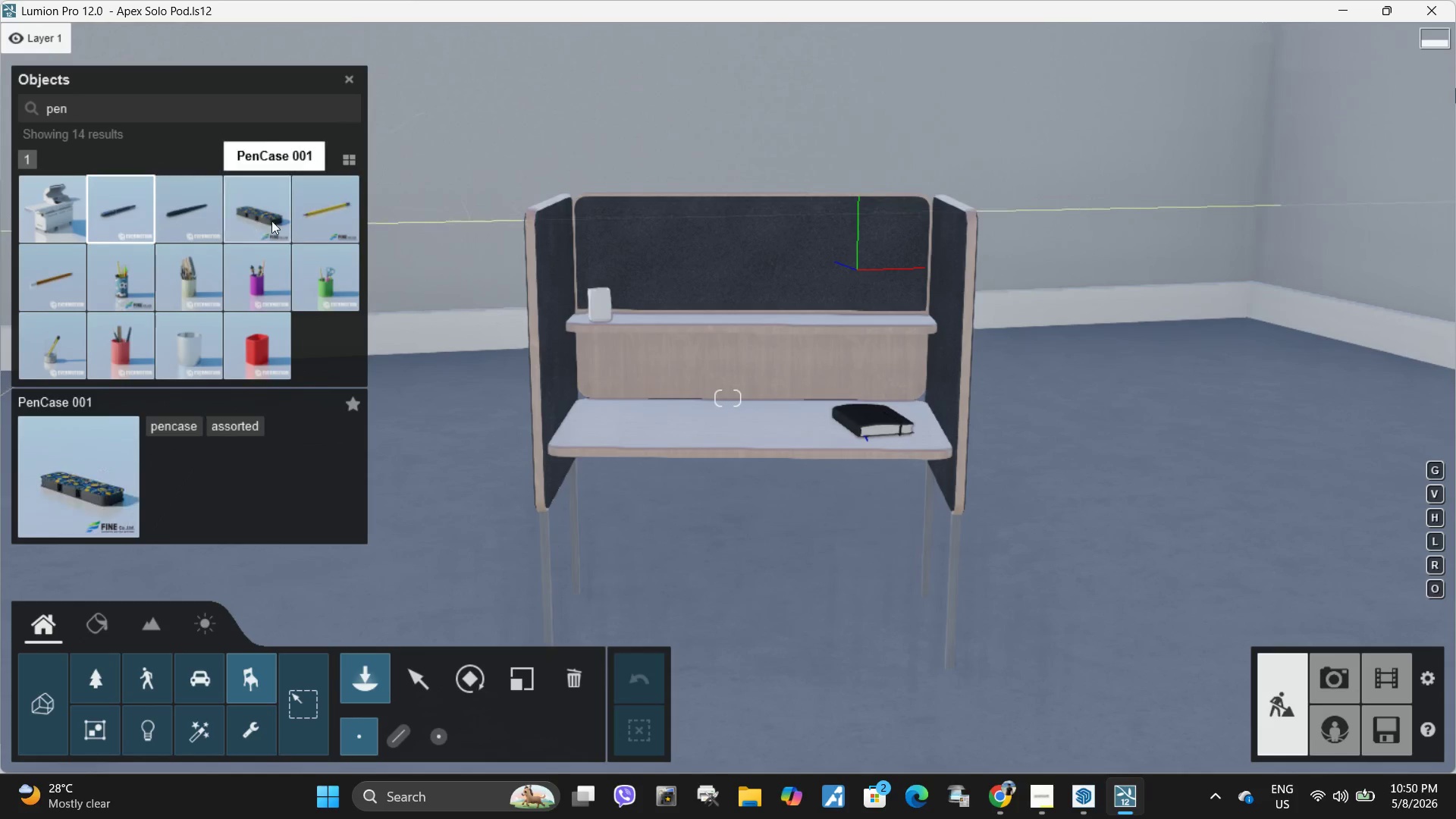 
left_click([312, 215])
 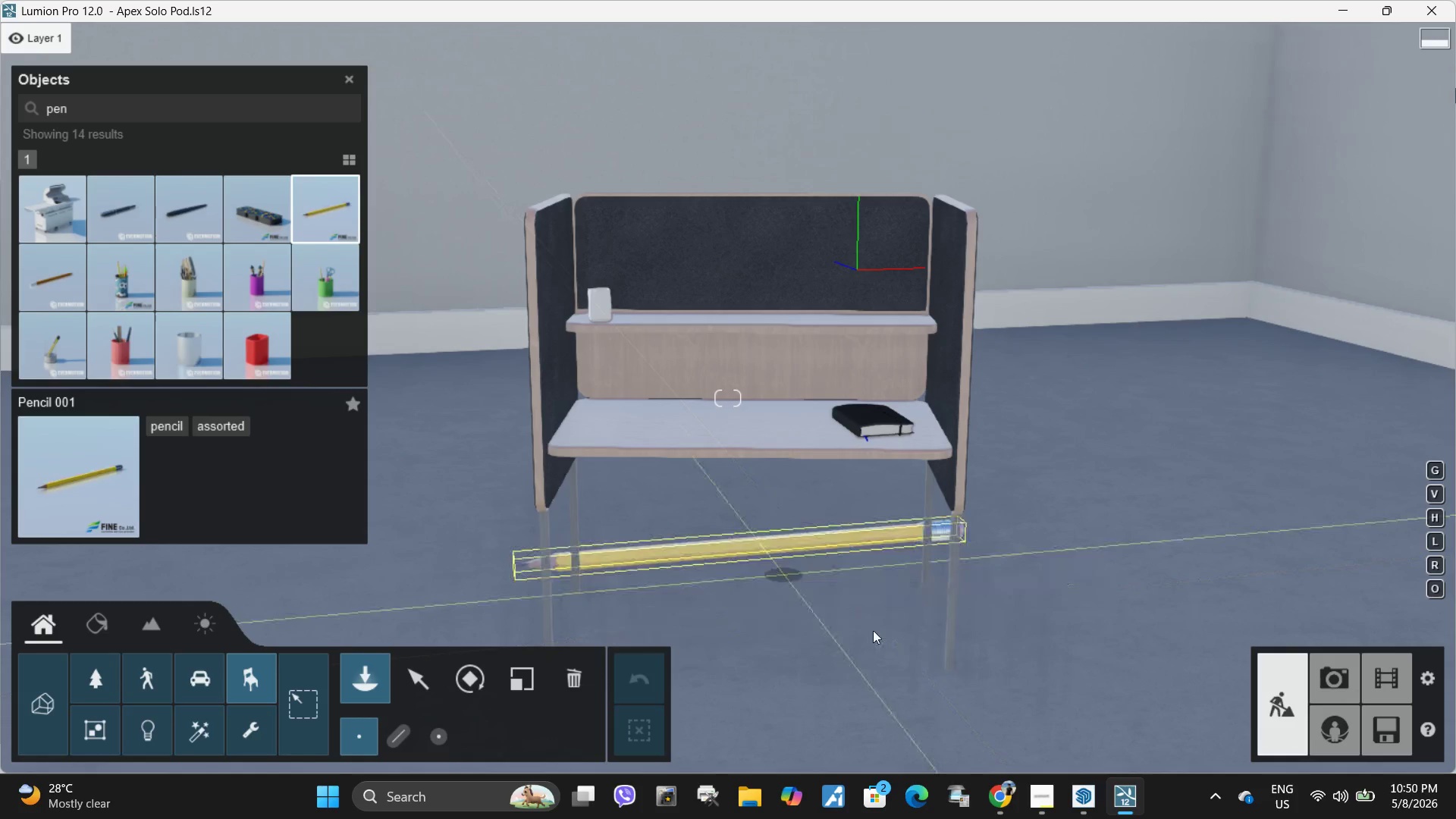 
left_click([897, 590])
 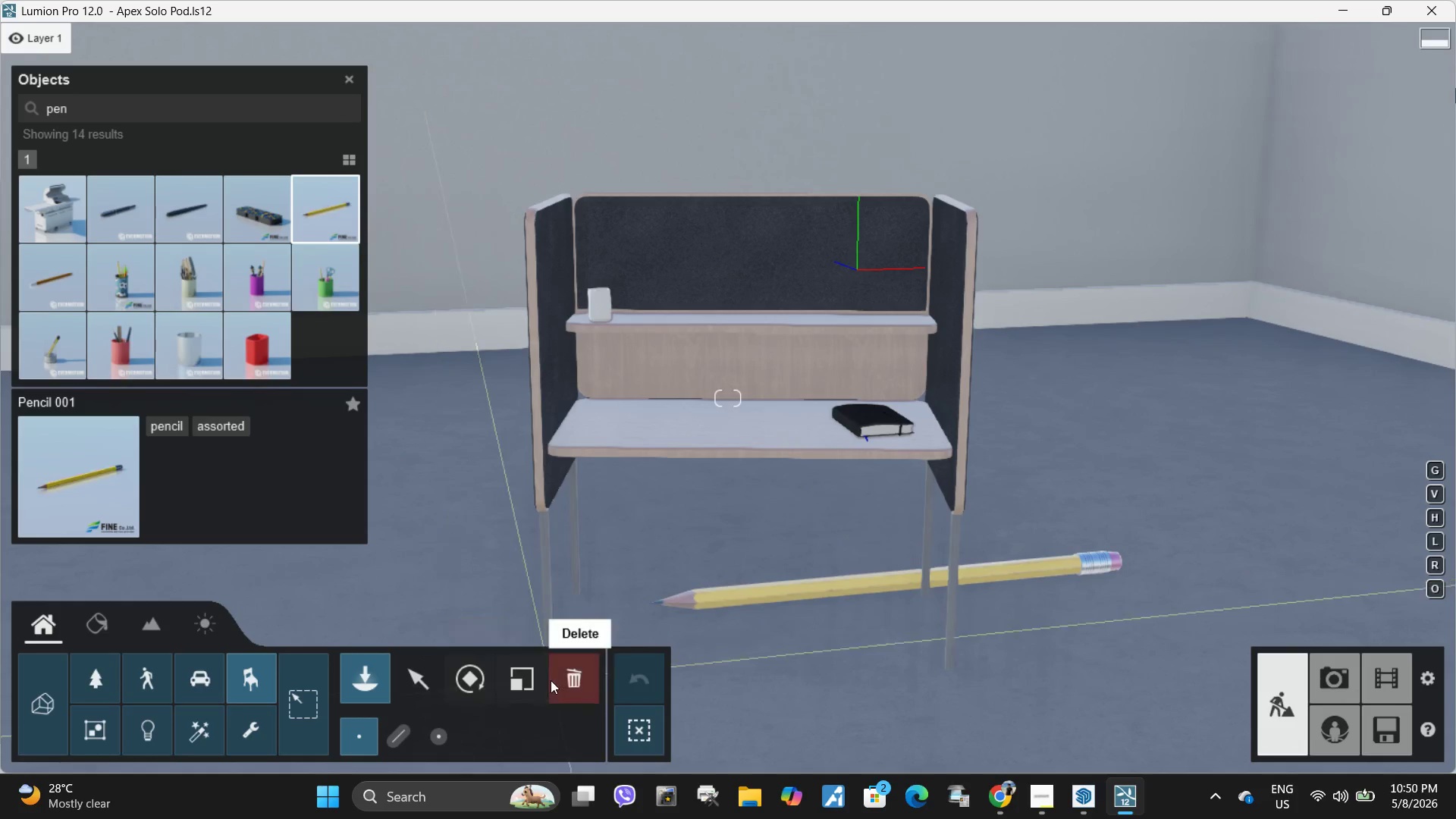 
left_click([532, 683])
 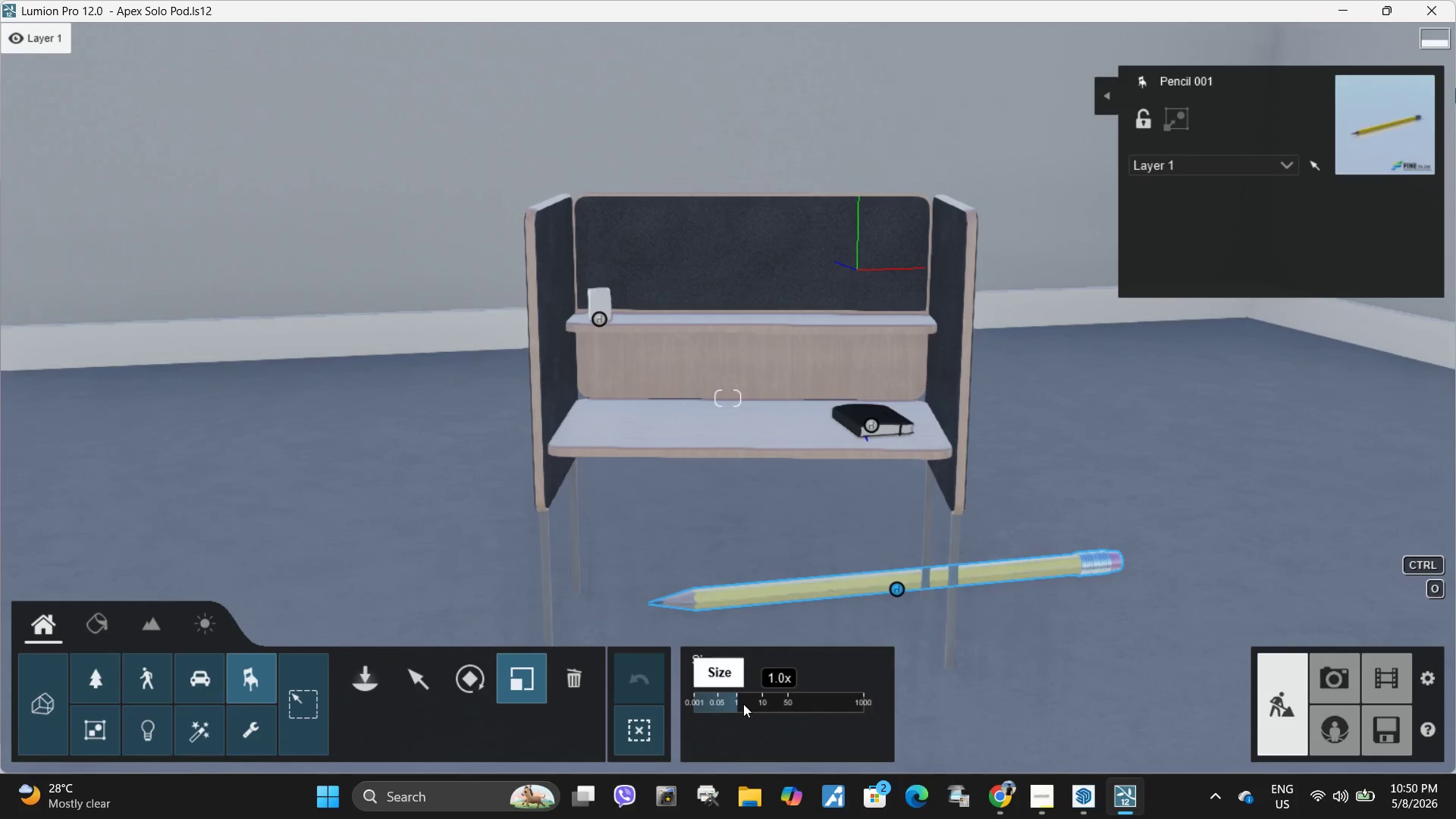 
left_click_drag(start_coordinate=[729, 700], to_coordinate=[724, 701])
 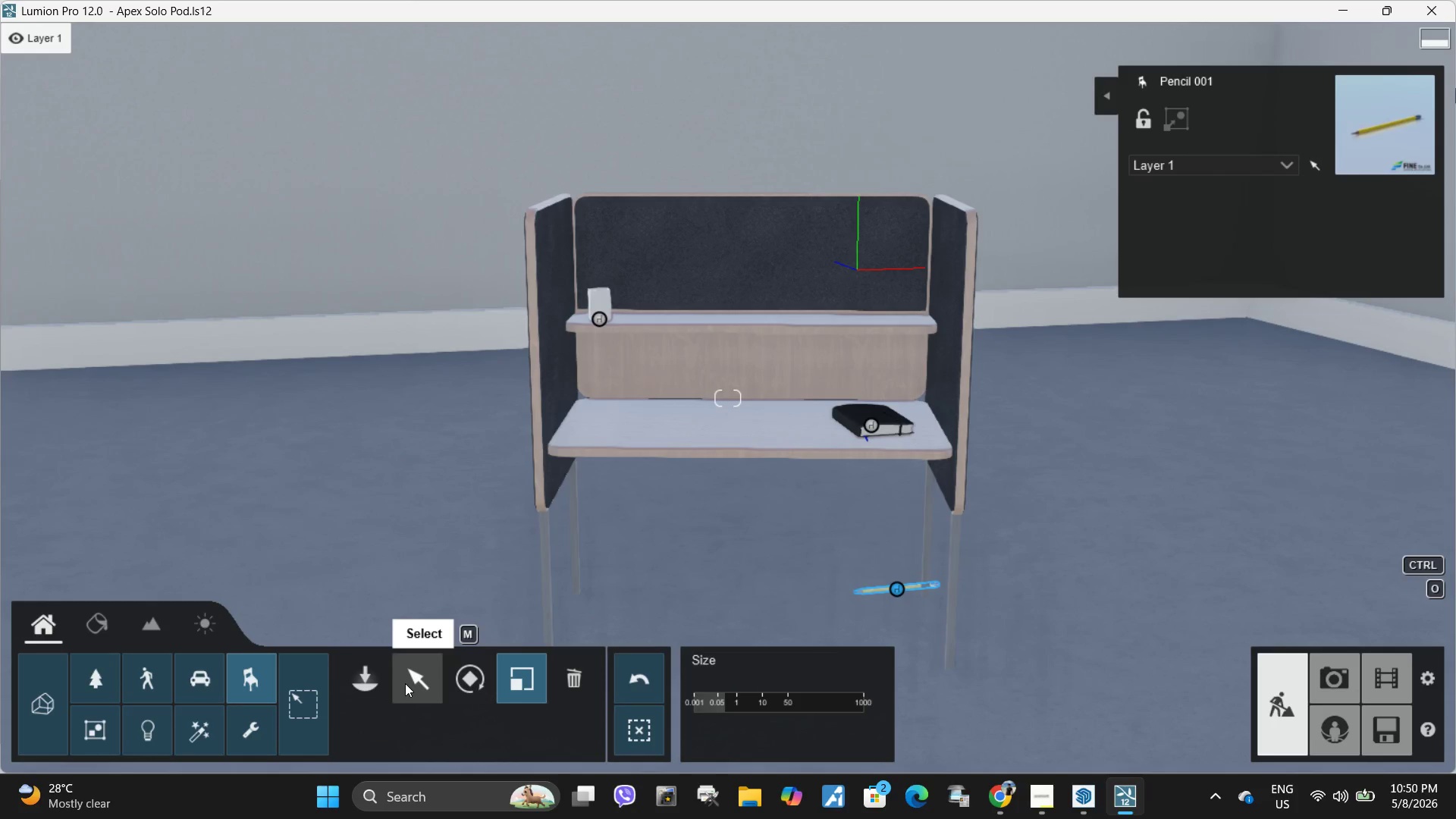 
left_click([407, 685])
 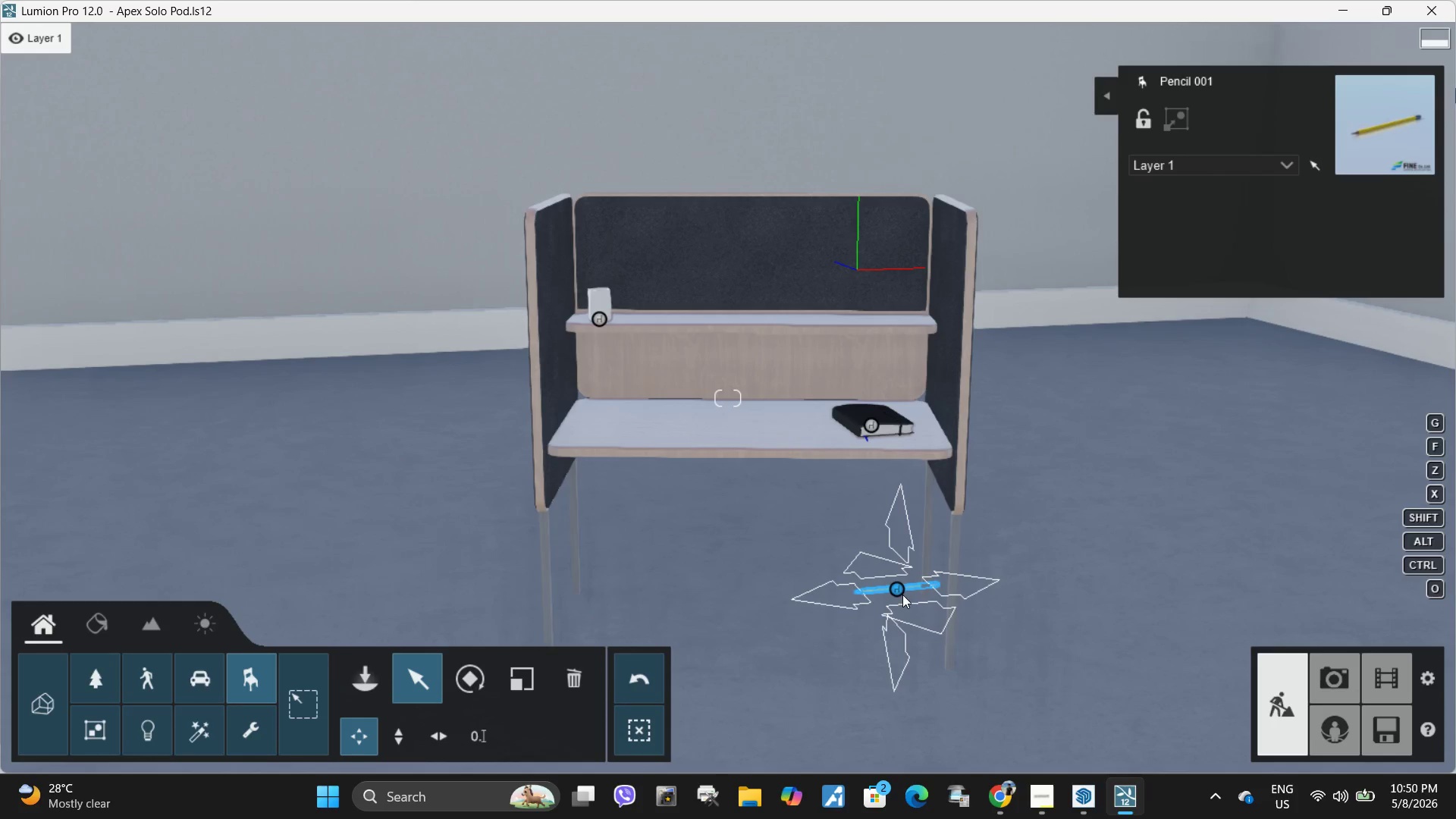 
left_click_drag(start_coordinate=[898, 591], to_coordinate=[777, 424])
 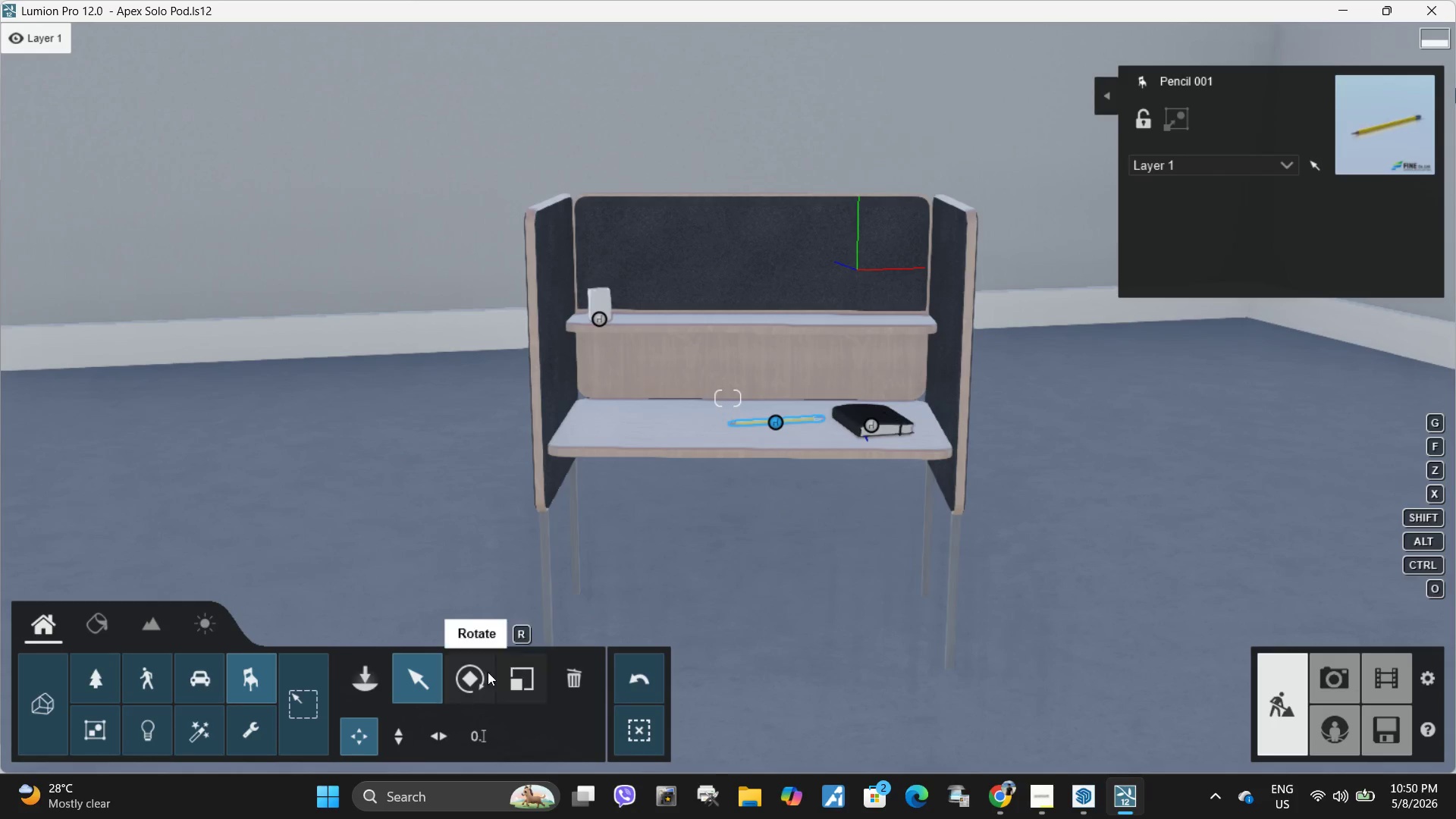 
left_click([479, 677])
 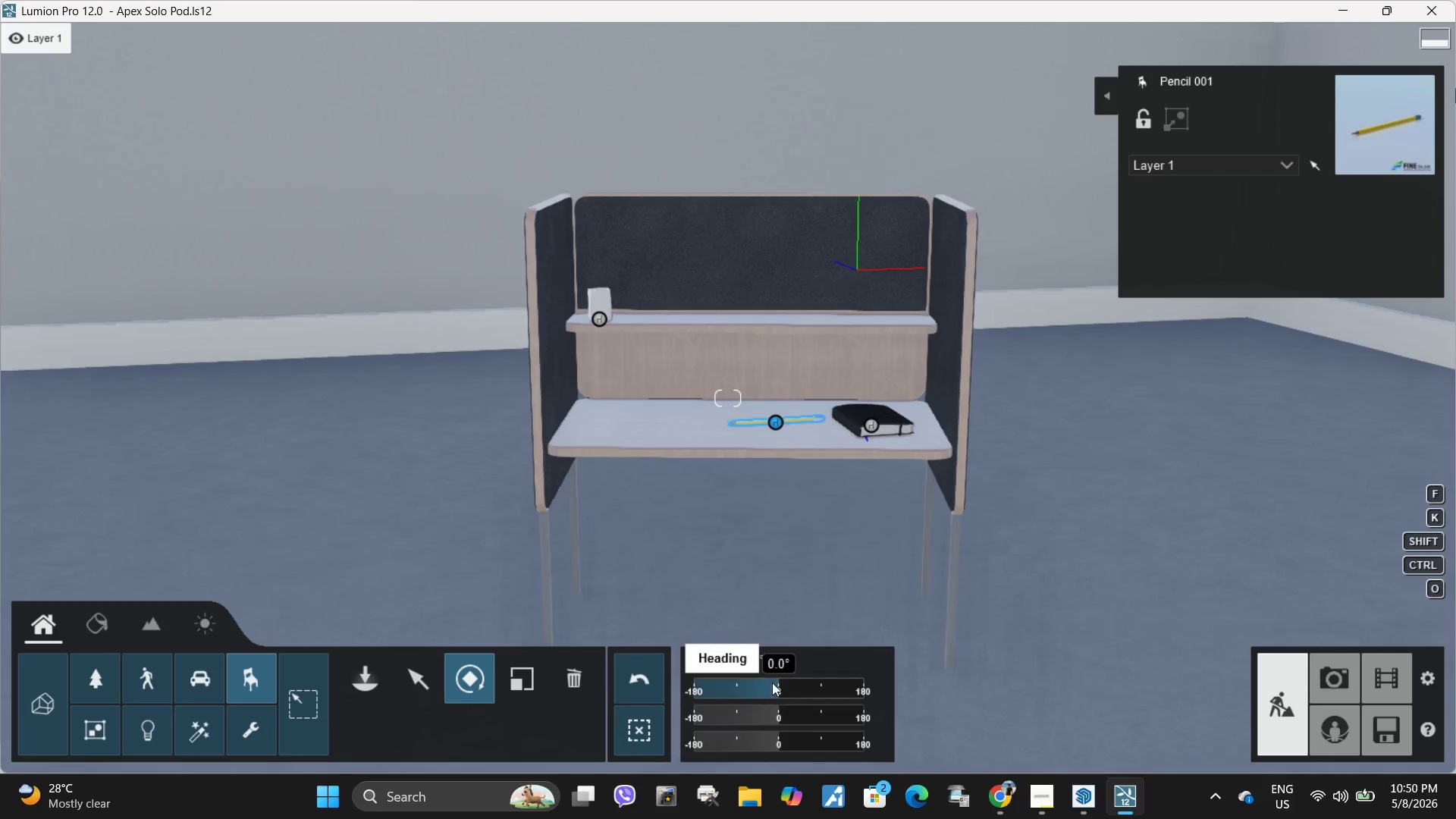 
left_click_drag(start_coordinate=[774, 683], to_coordinate=[739, 695])
 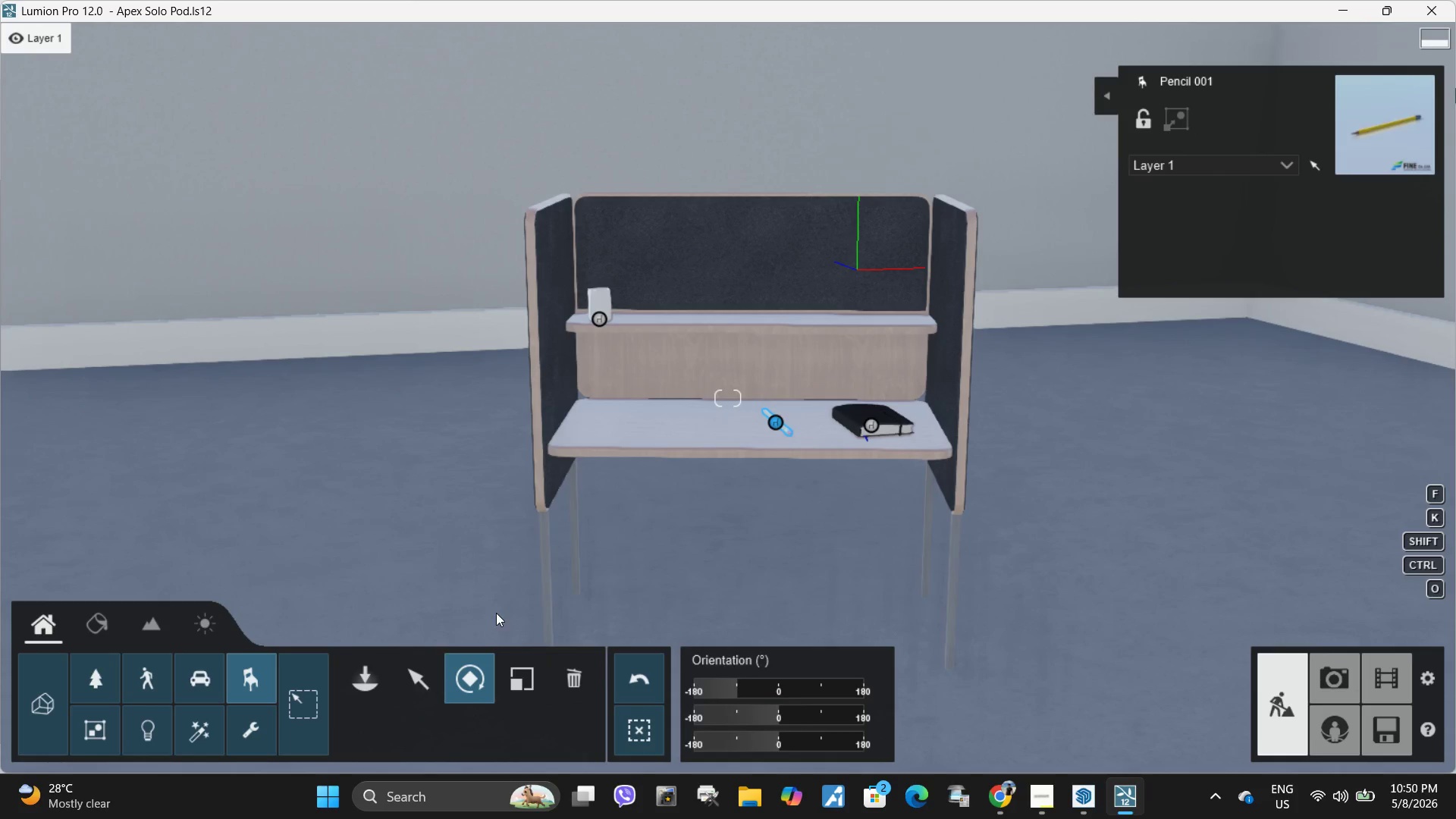 
left_click([417, 686])
 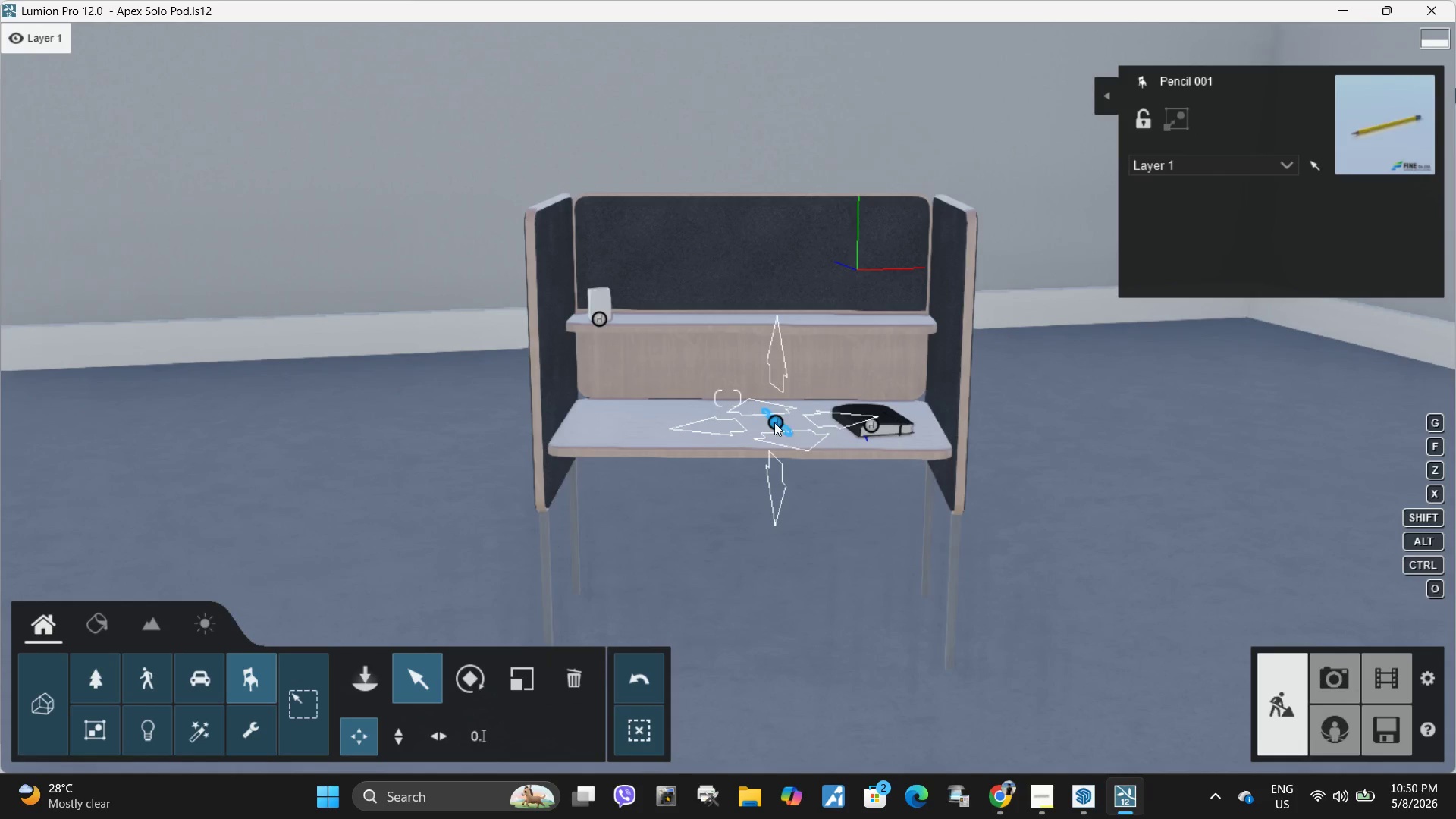 
left_click_drag(start_coordinate=[775, 422], to_coordinate=[811, 427])
 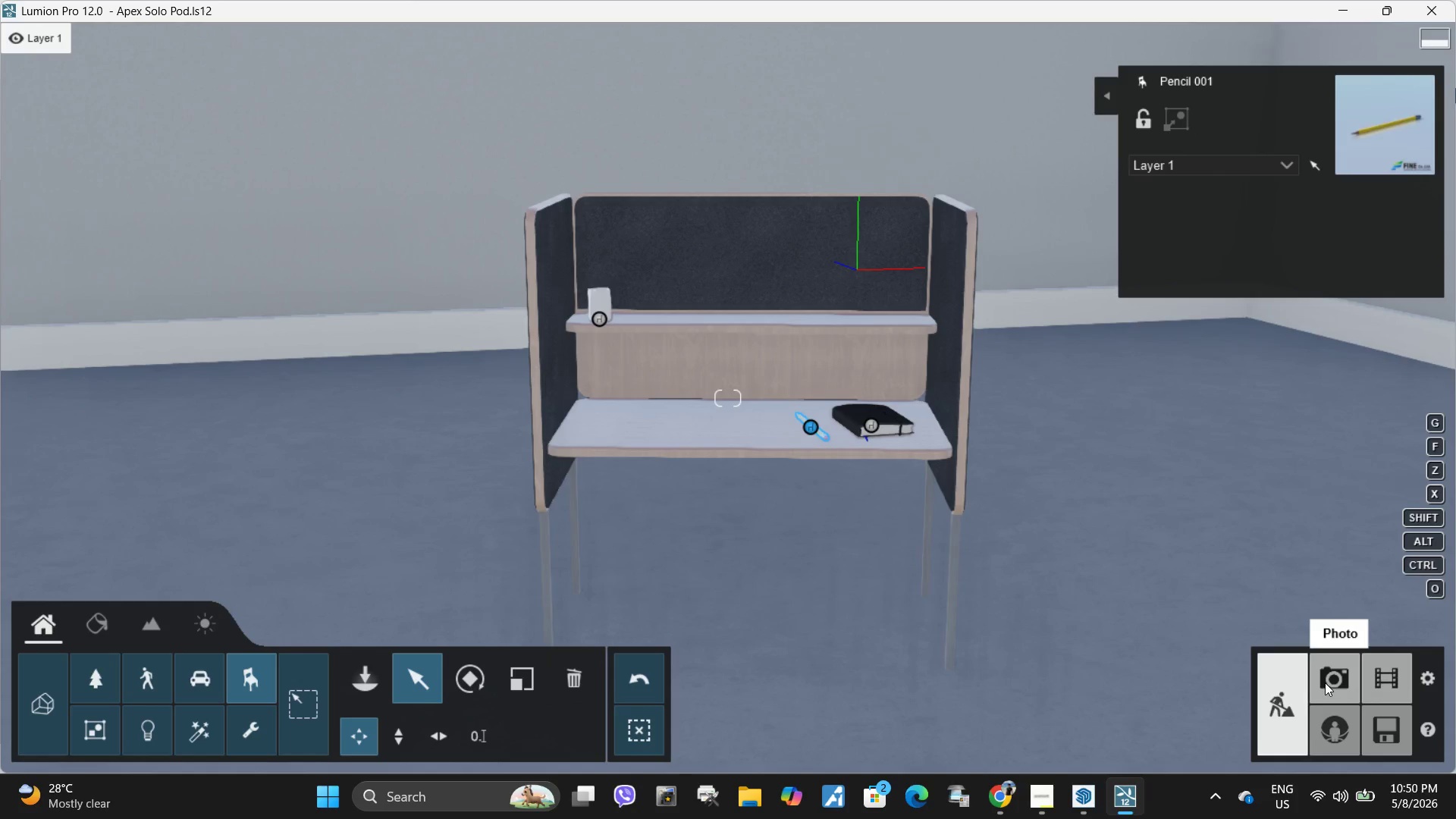 
left_click([1323, 682])
 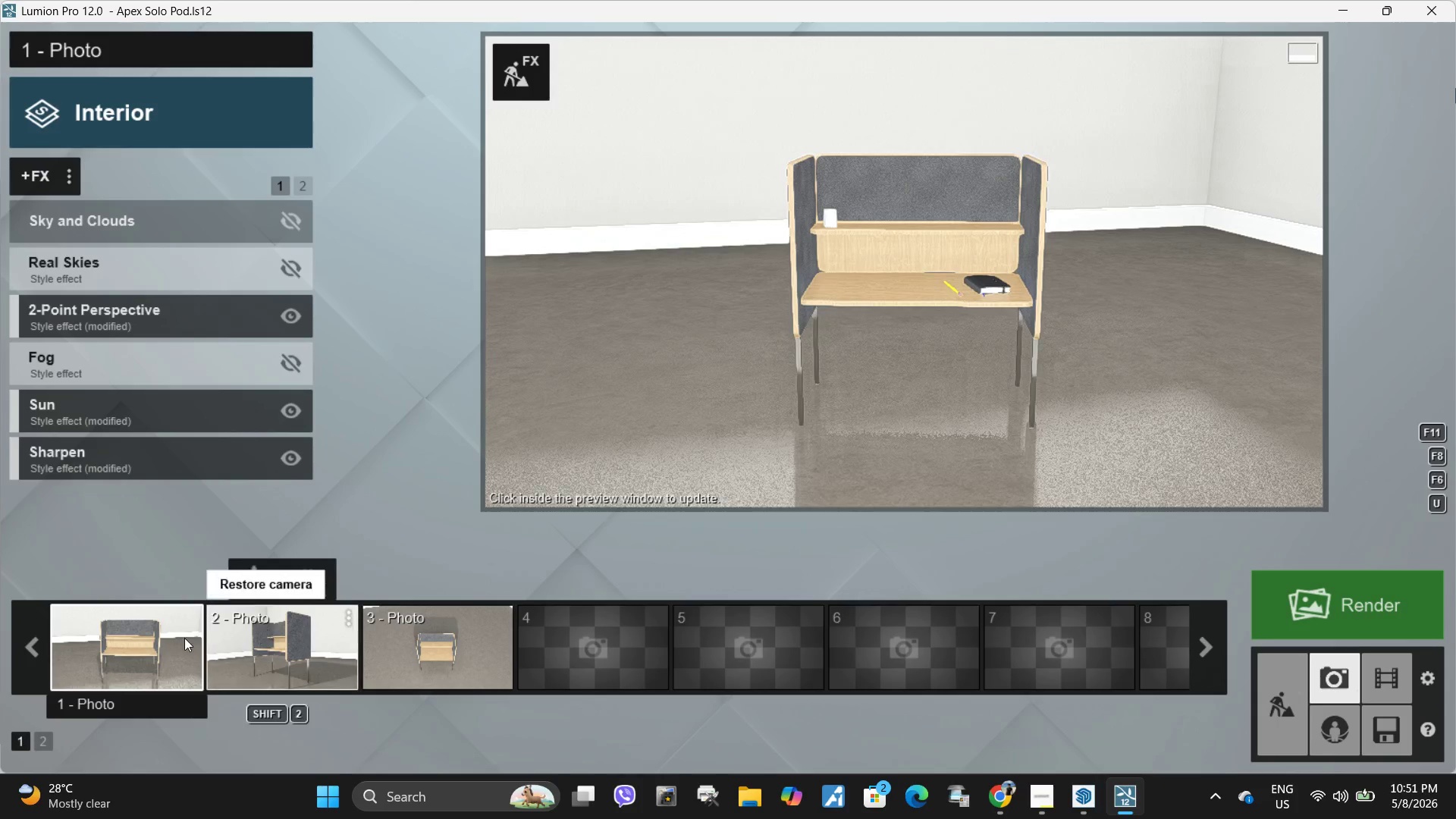 
double_click([941, 278])
 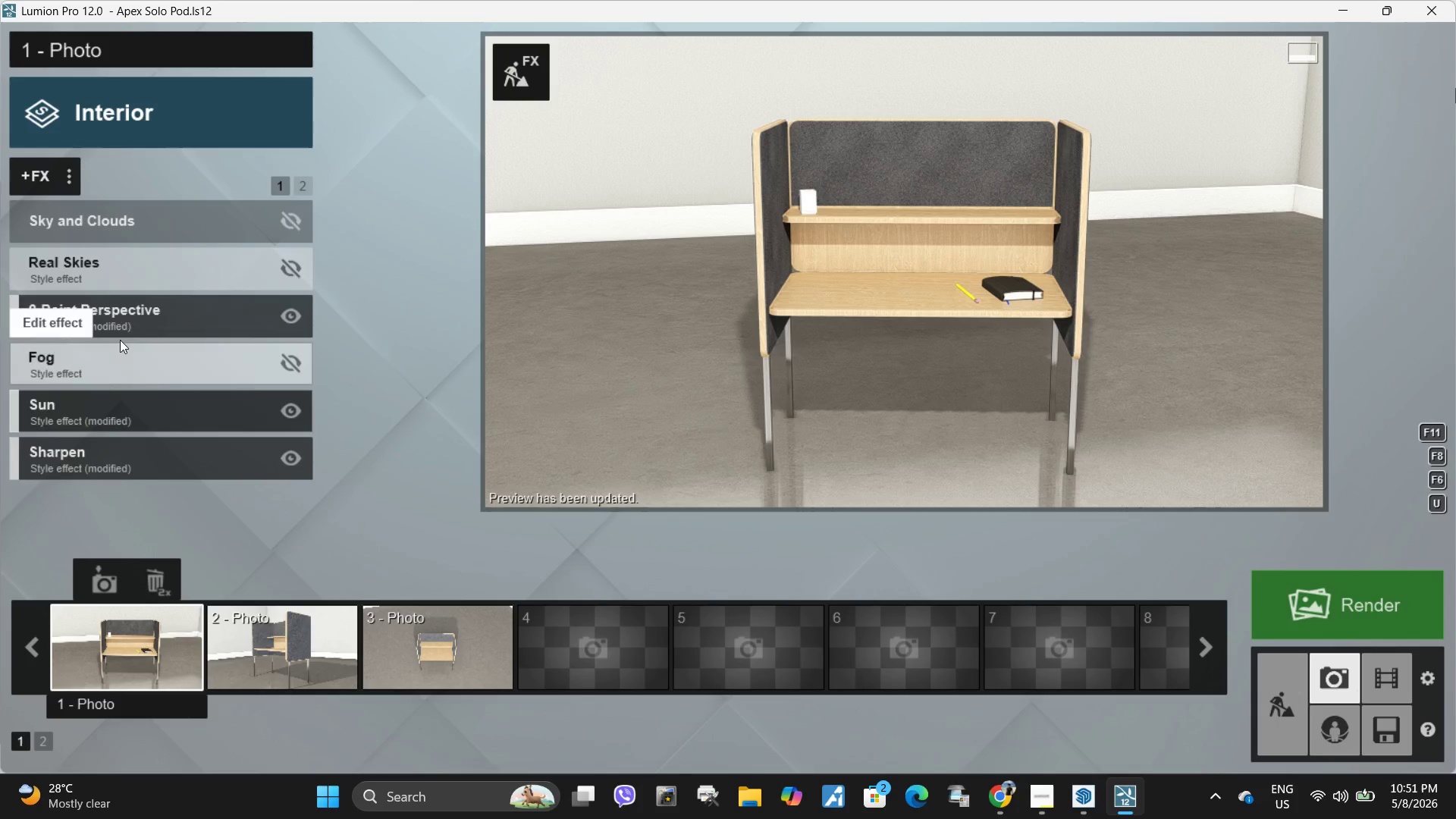 
wait(6.22)
 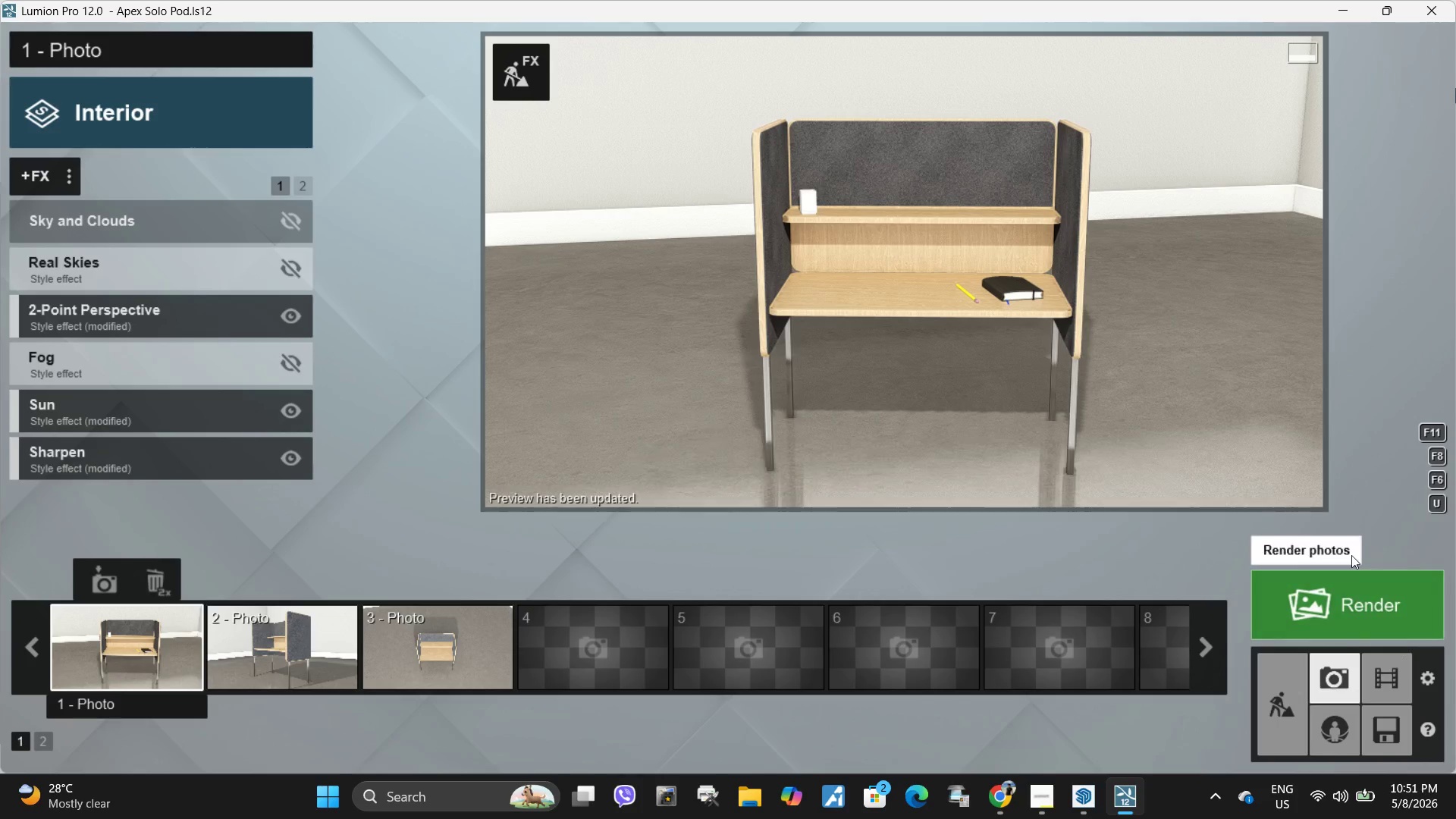 
left_click_drag(start_coordinate=[100, 254], to_coordinate=[108, 254])
 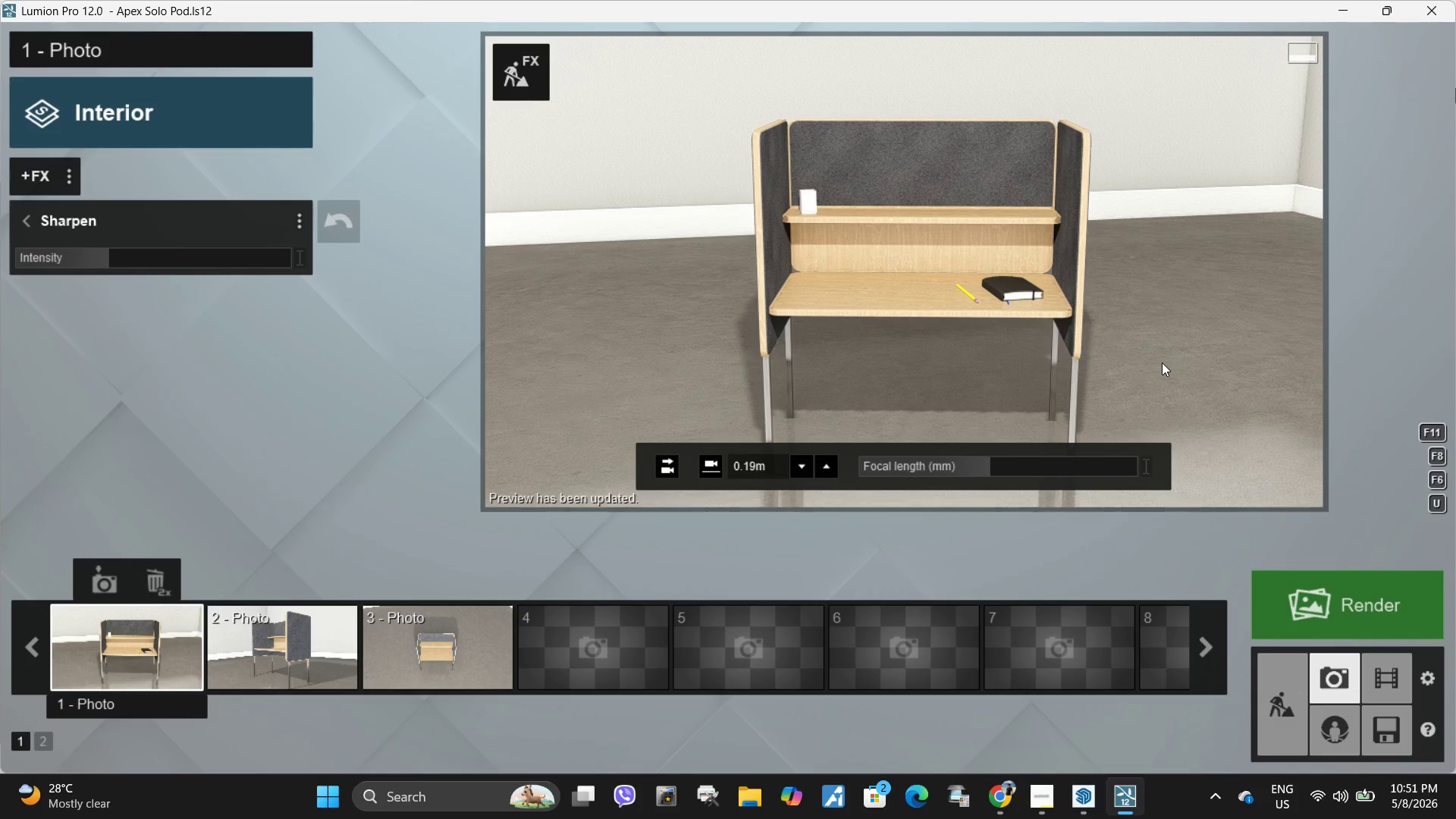 
wait(6.47)
 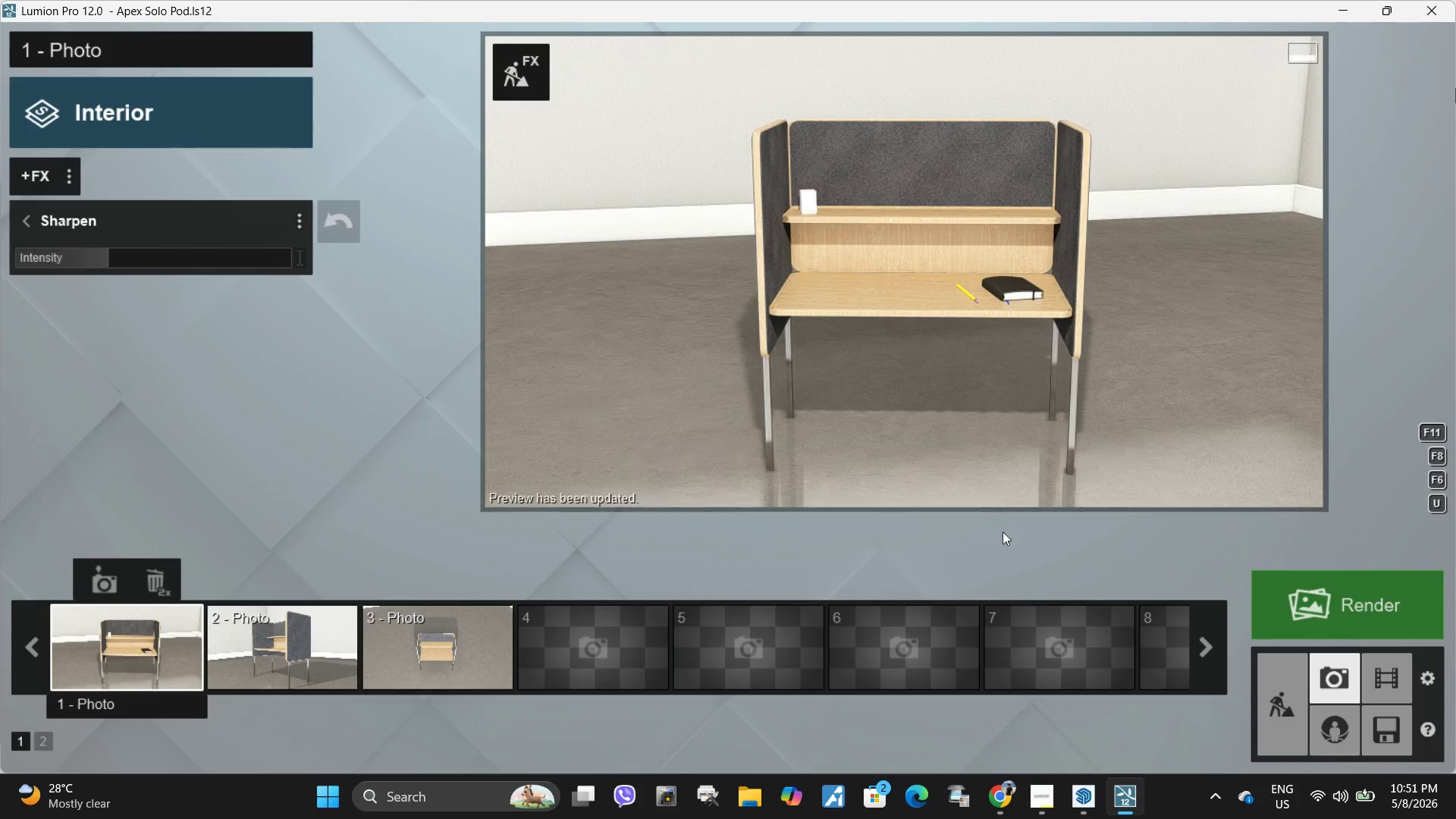 
left_click([36, 222])
 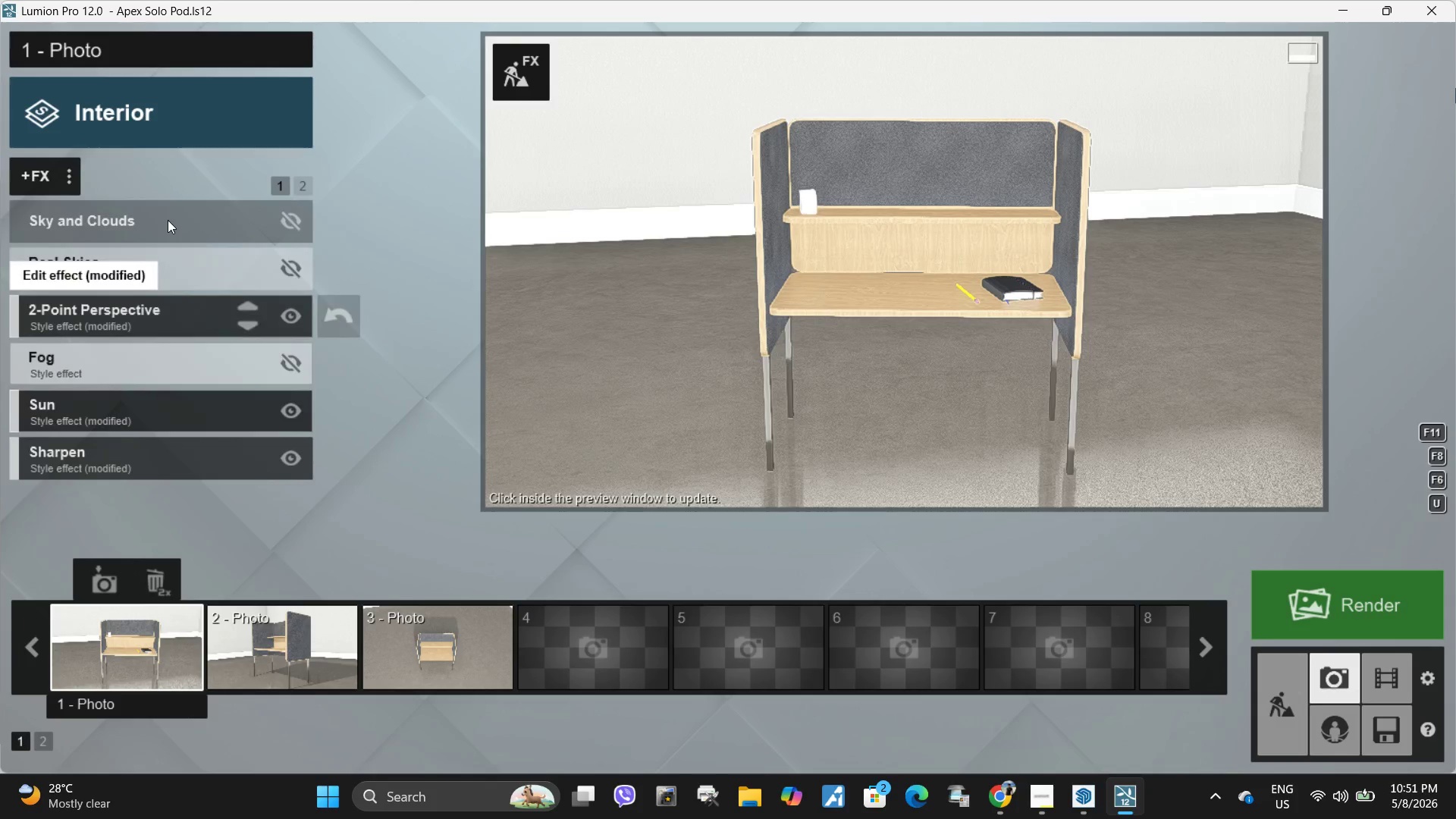 
left_click([304, 189])
 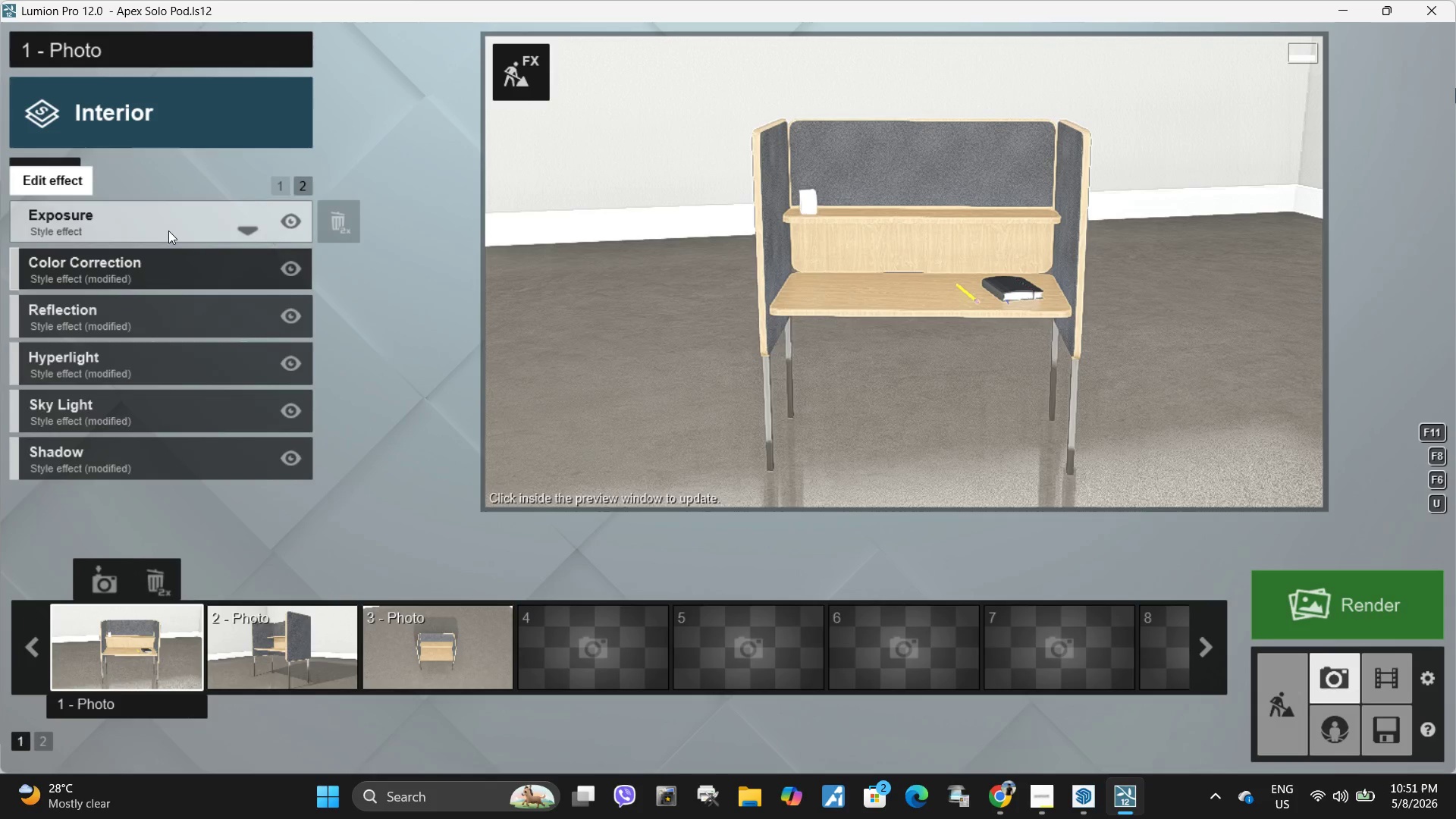 
left_click([168, 231])
 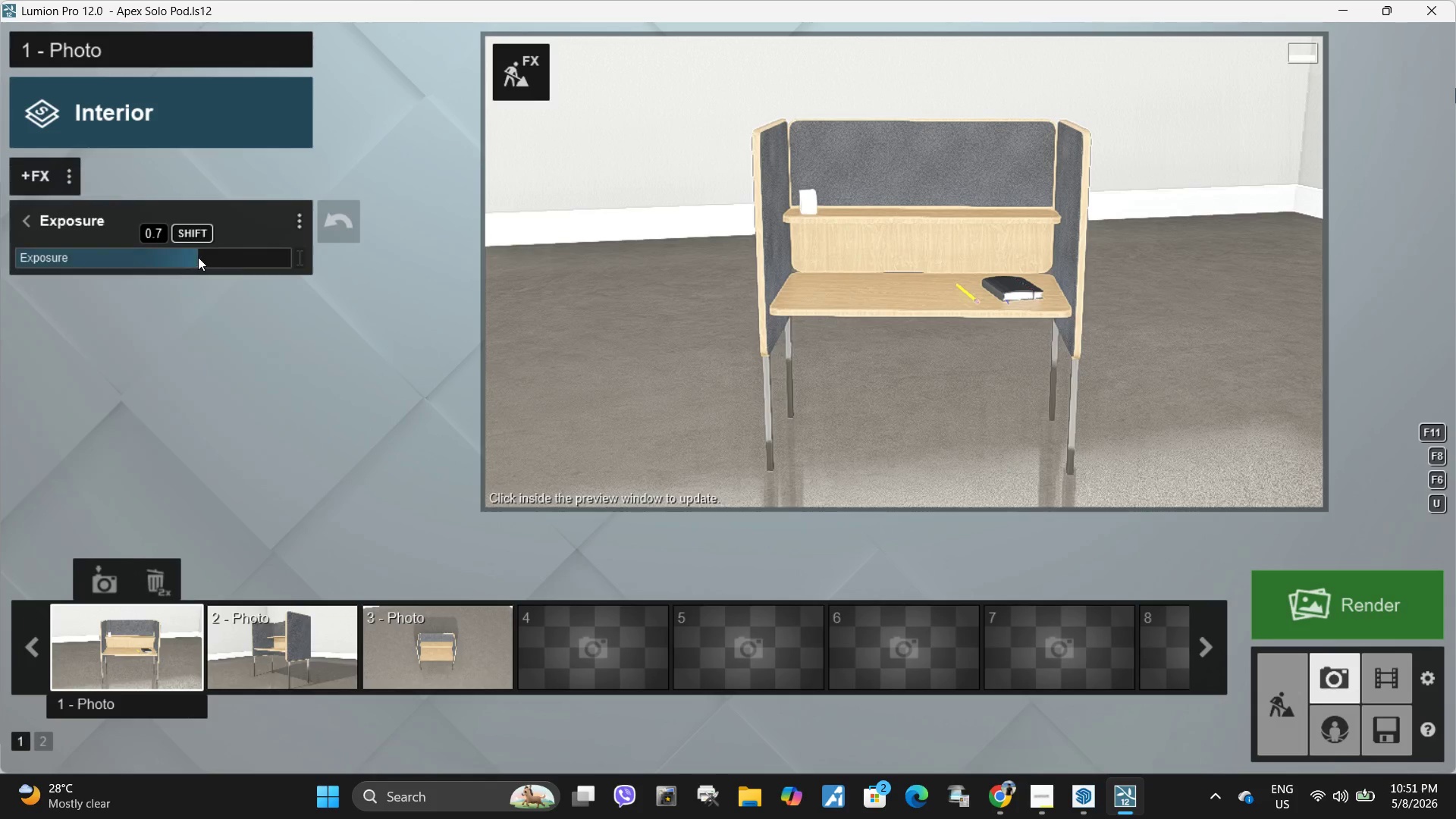 
left_click_drag(start_coordinate=[197, 257], to_coordinate=[187, 261])
 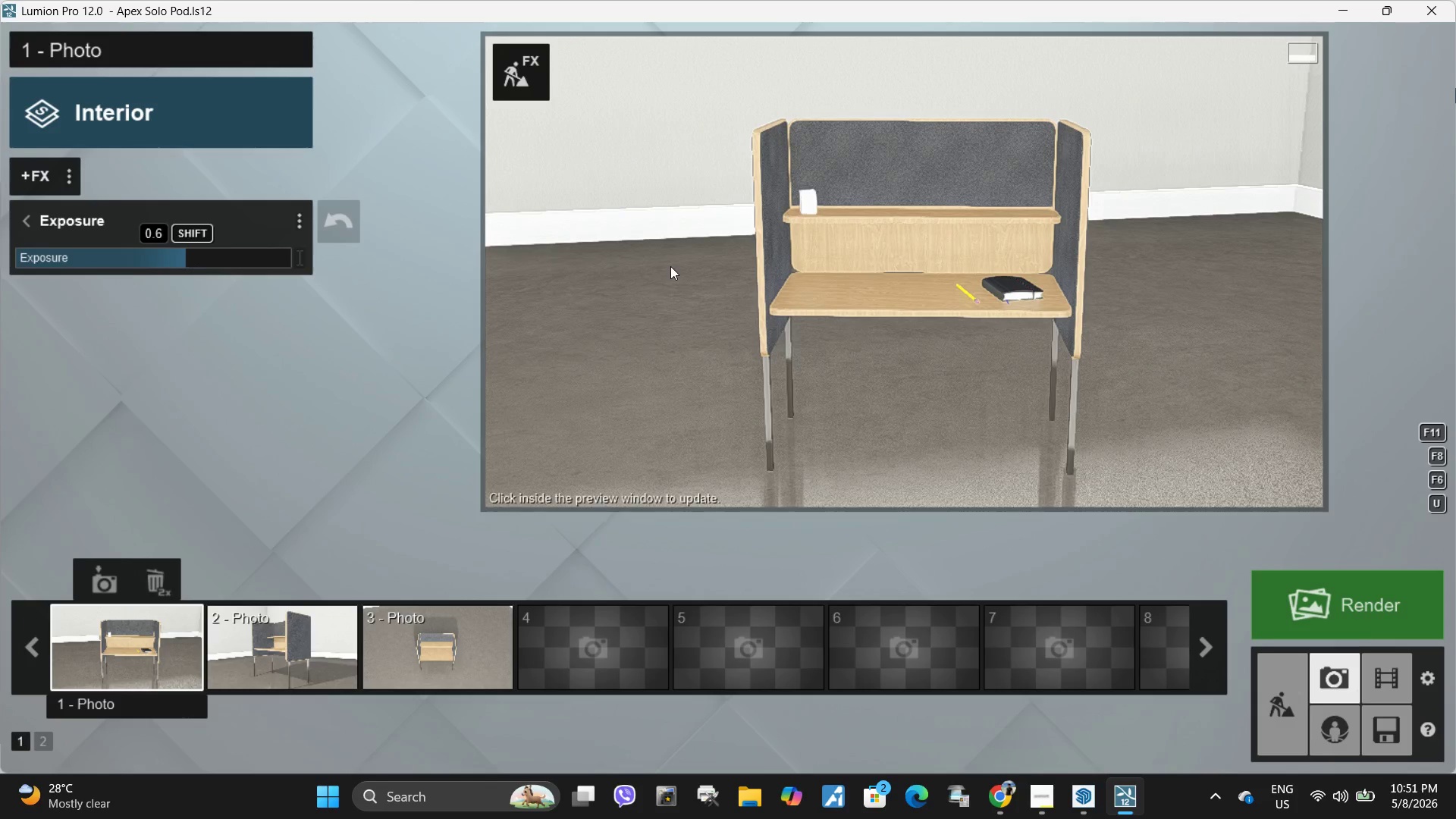 
left_click([670, 266])
 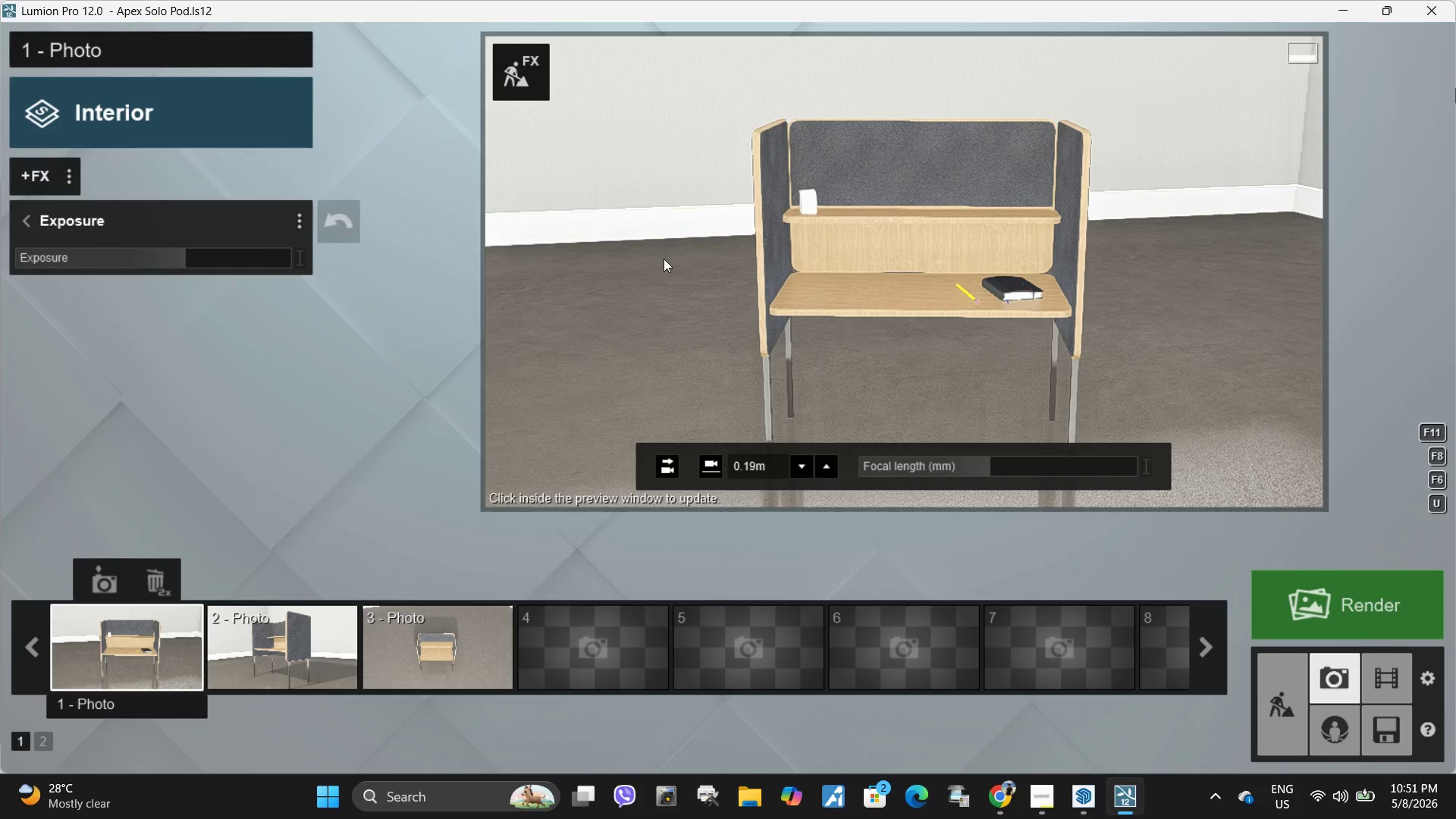 
left_click([670, 271])
 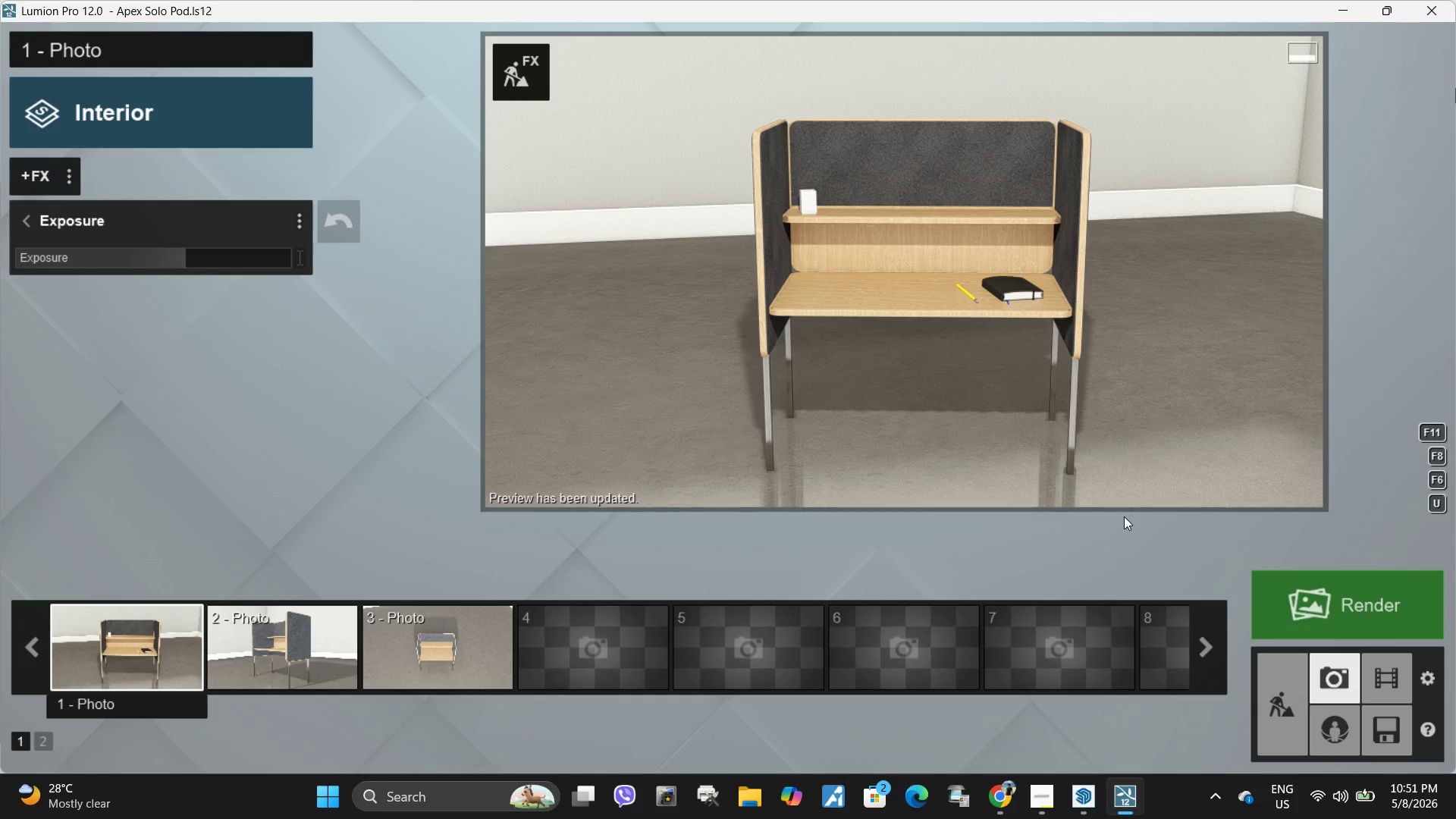 
wait(7.69)
 